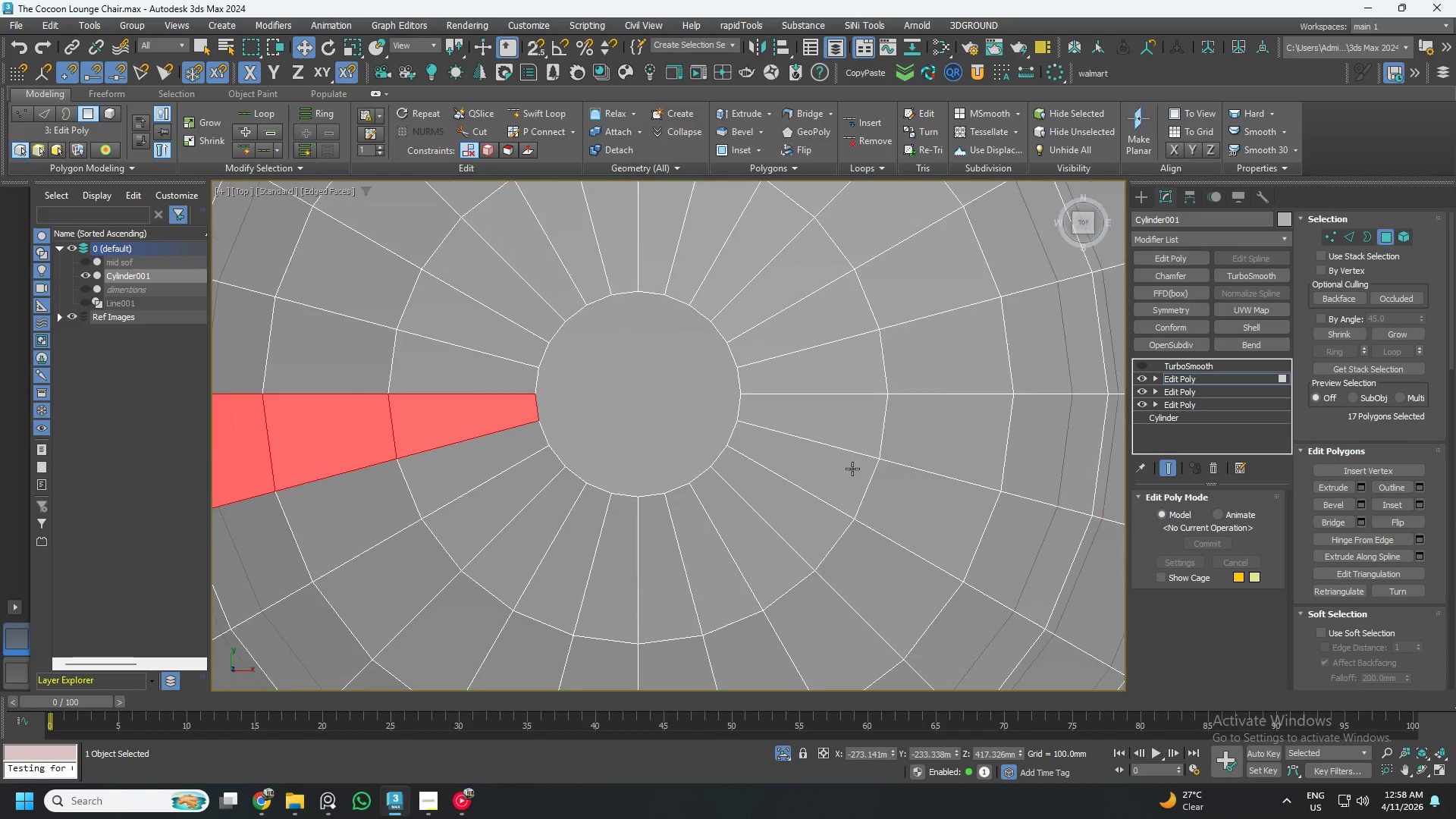 
key(1)
 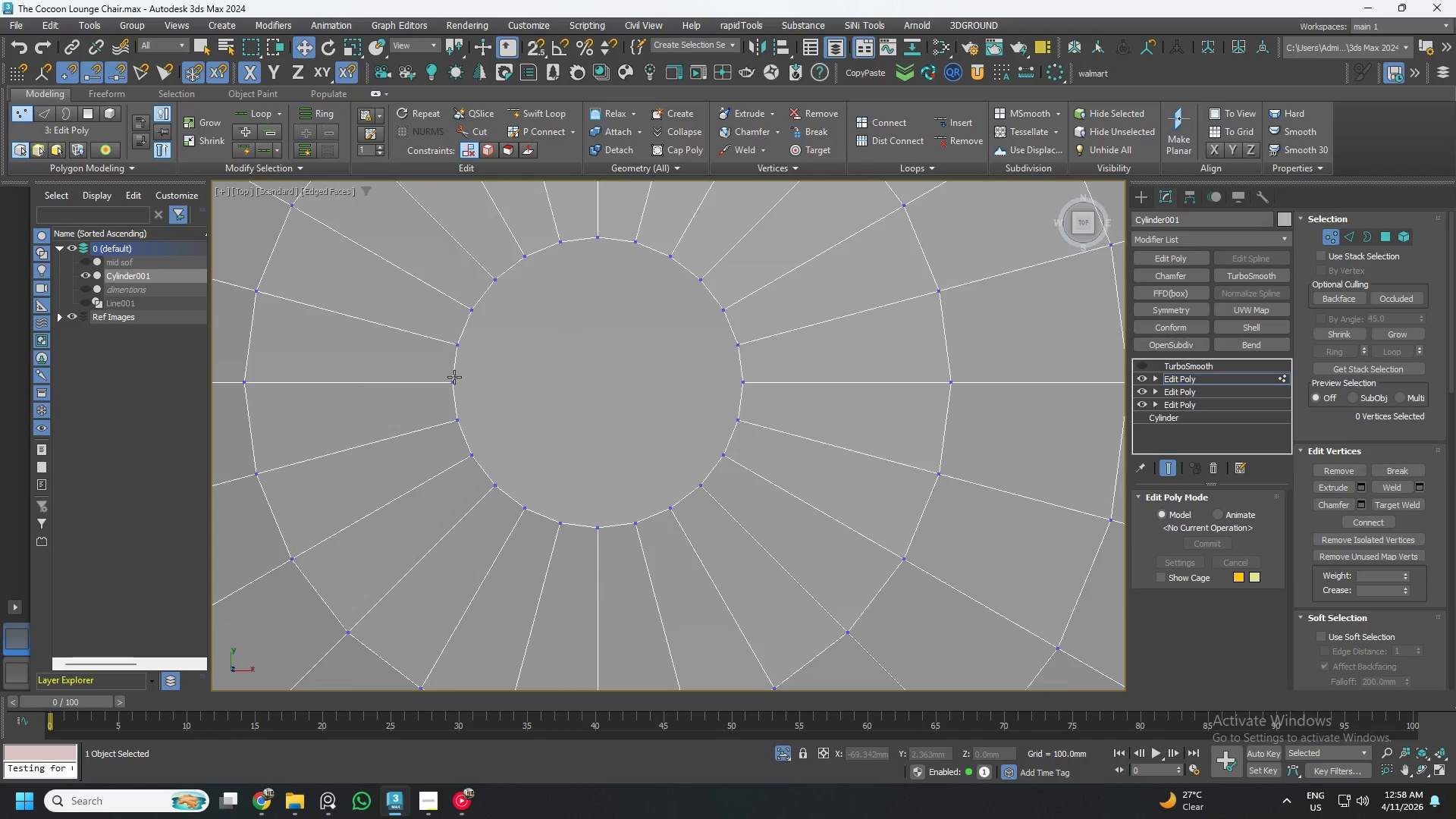 
scroll: coordinate [735, 422], scroll_direction: up, amount: 1.0
 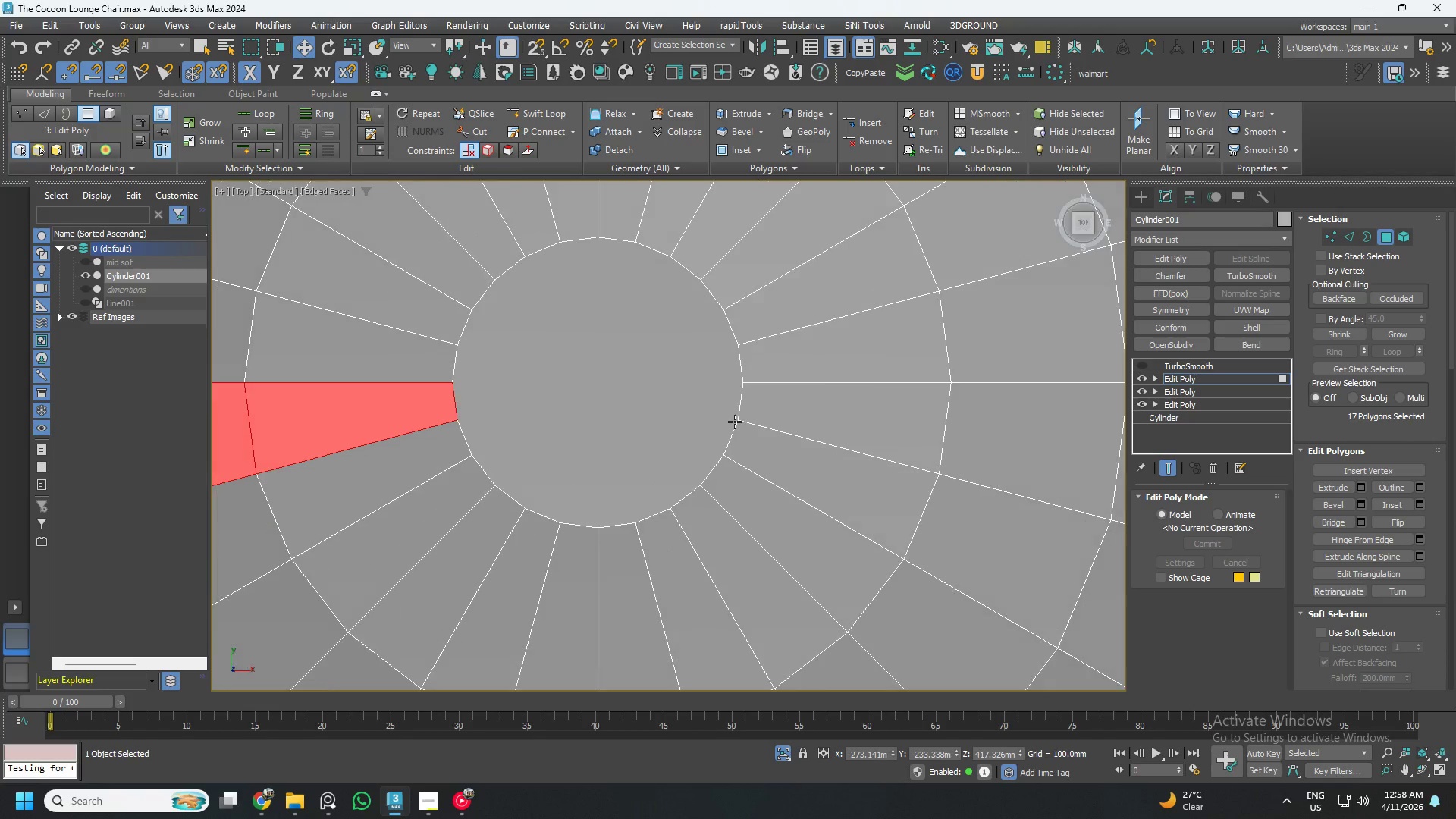 
left_click([453, 377])
 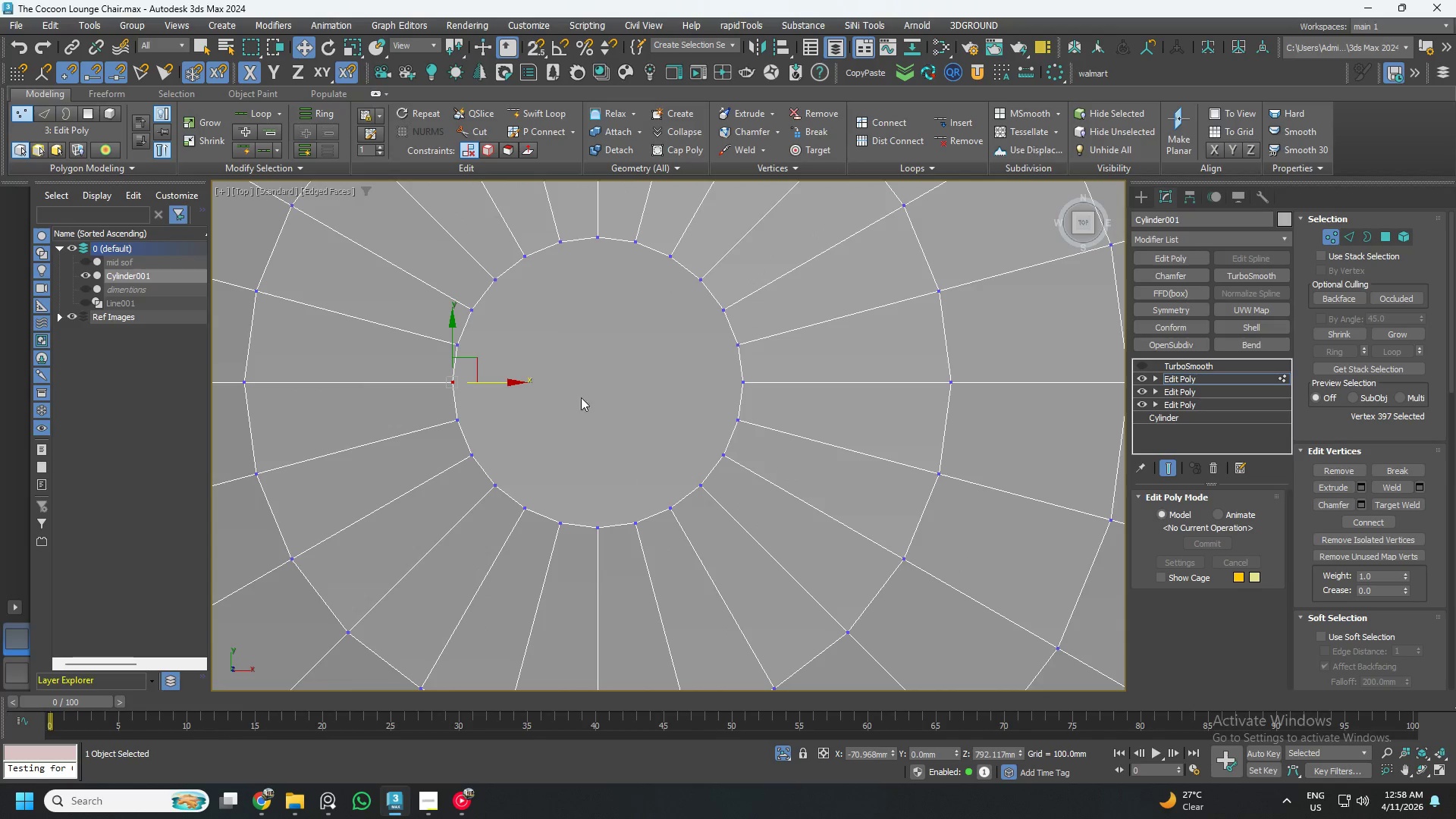 
hold_key(key=ControlLeft, duration=0.78)
left_click([750, 381])
 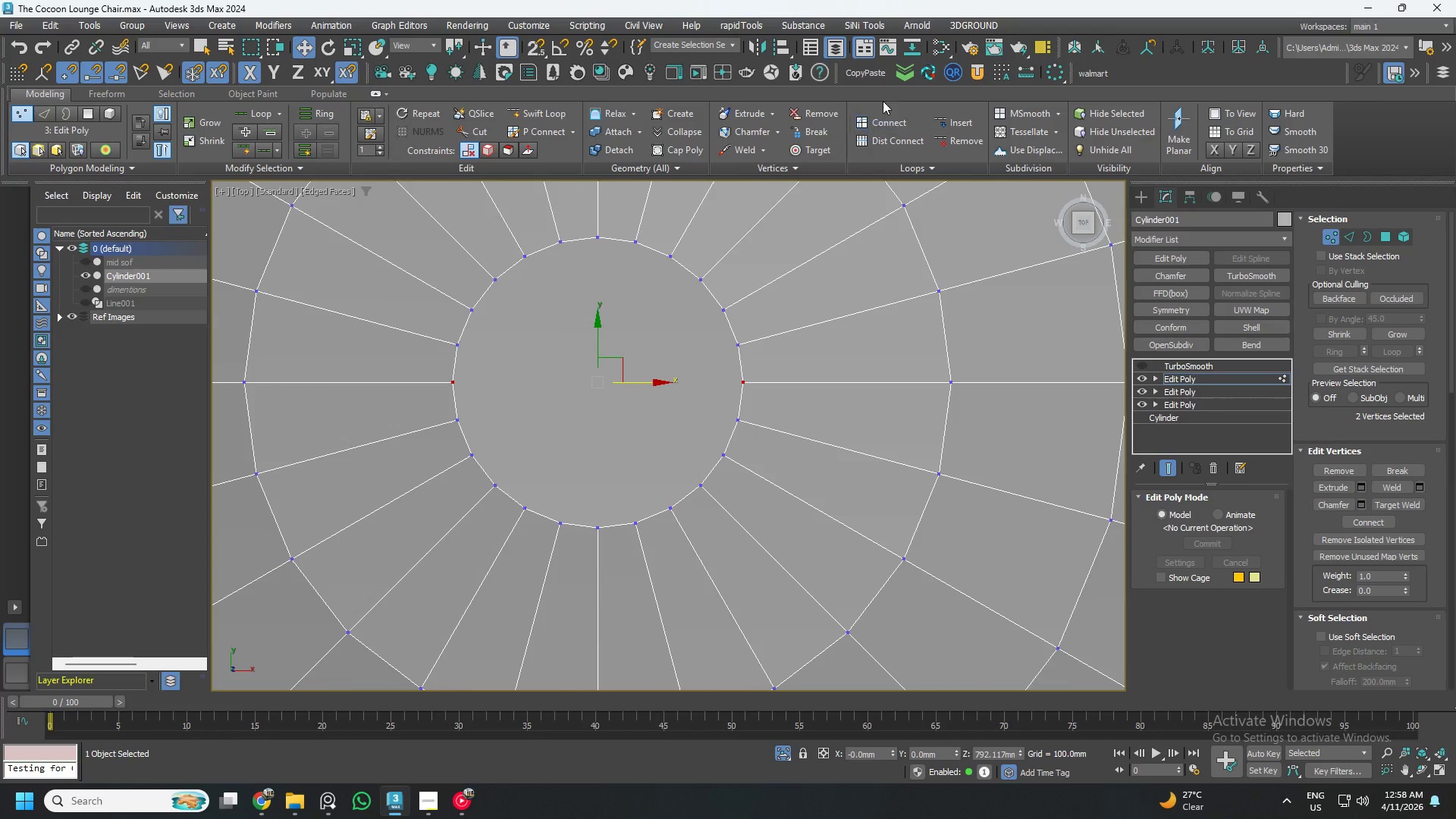 
left_click([879, 124])
 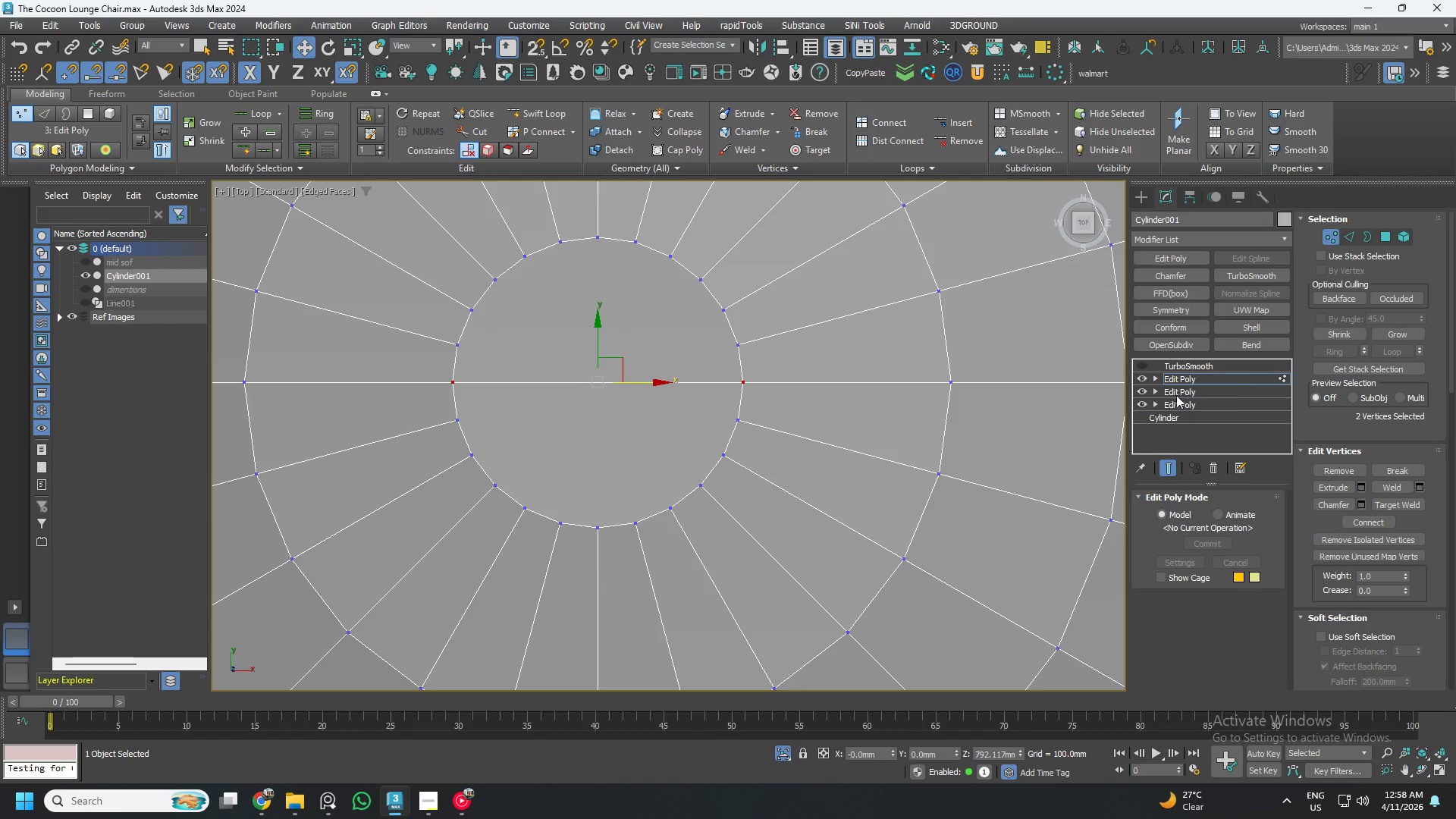 
left_click([1230, 377])
 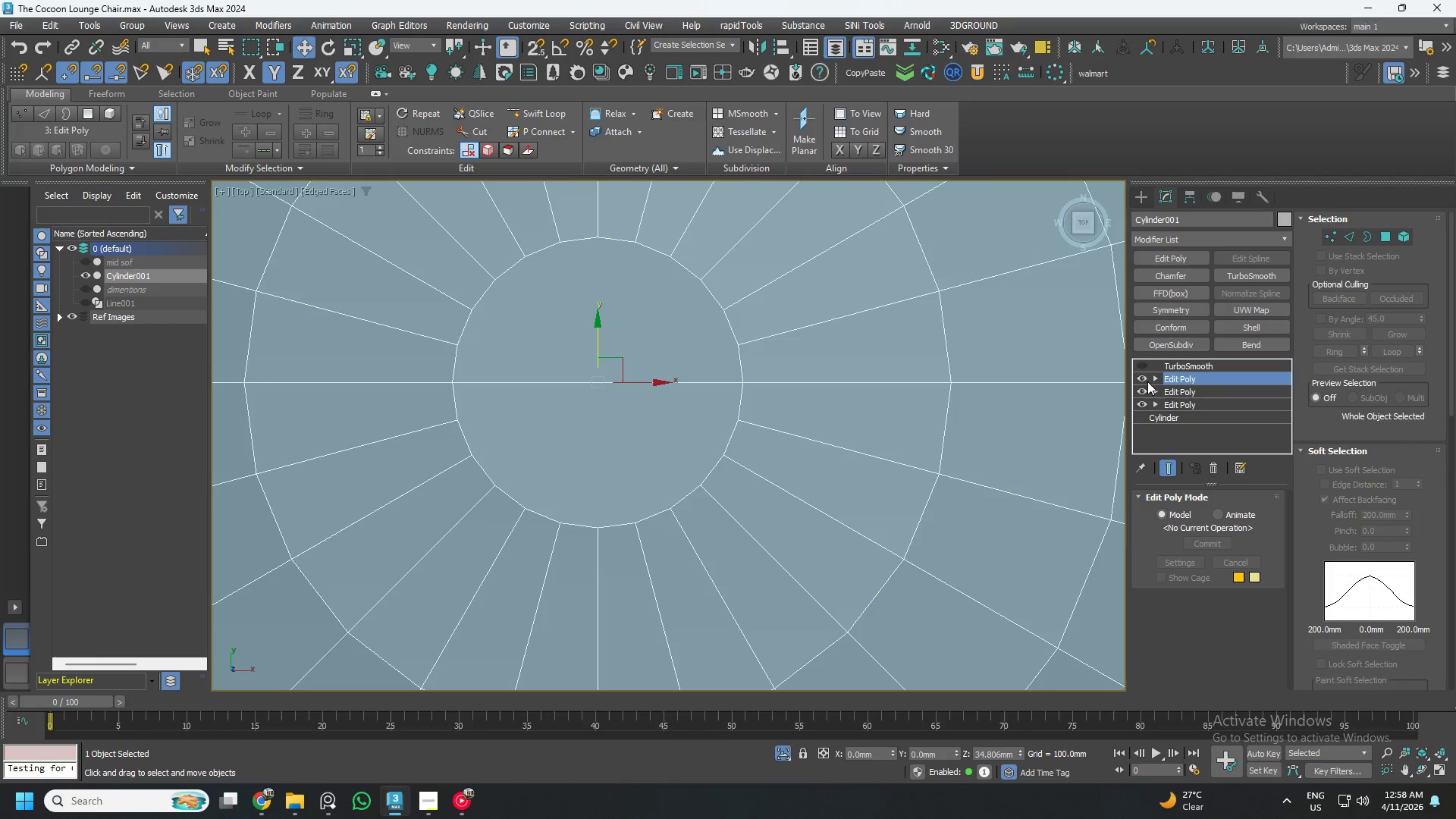 
left_click([1144, 380])
 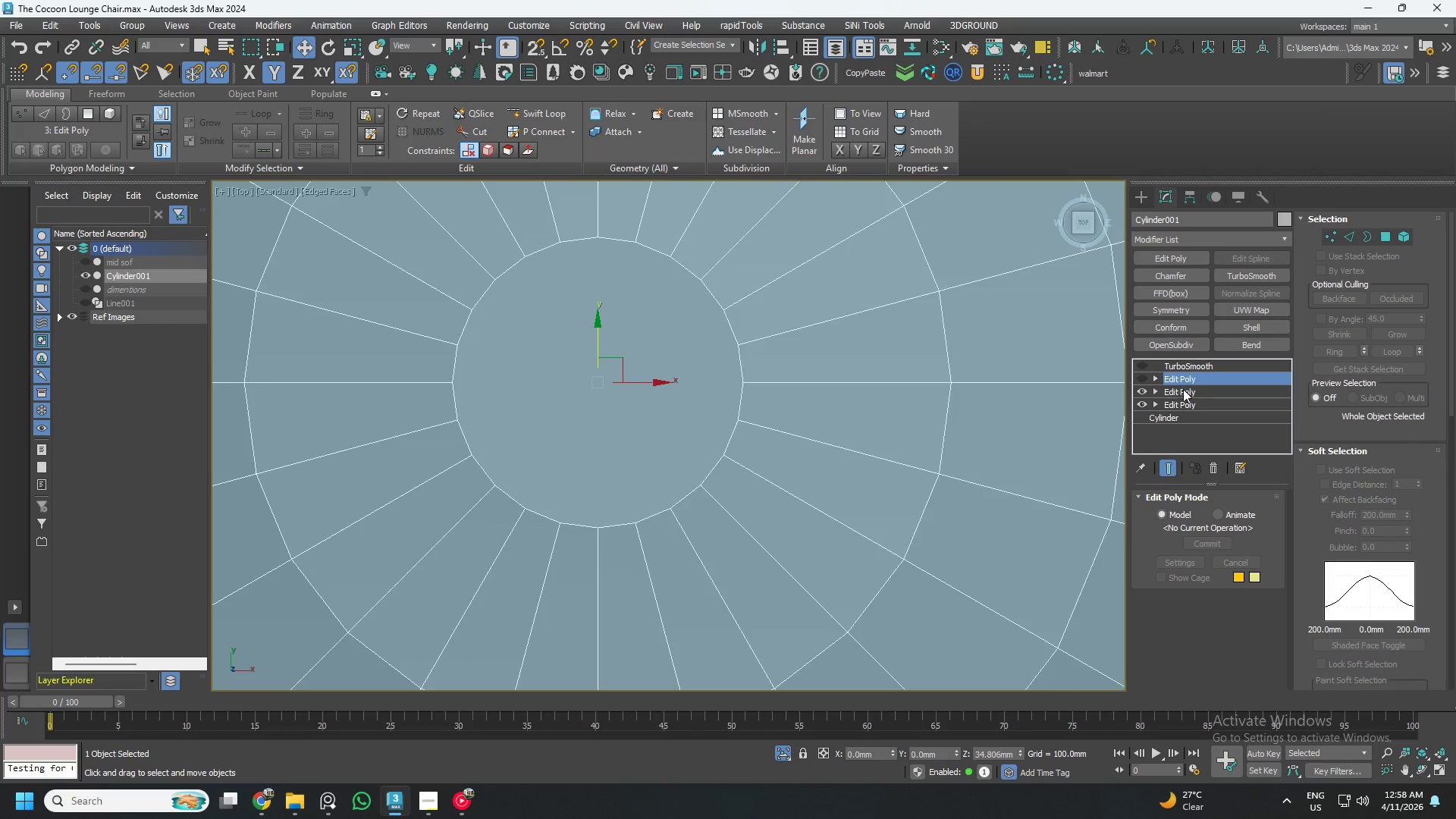 
left_click([1186, 390])
 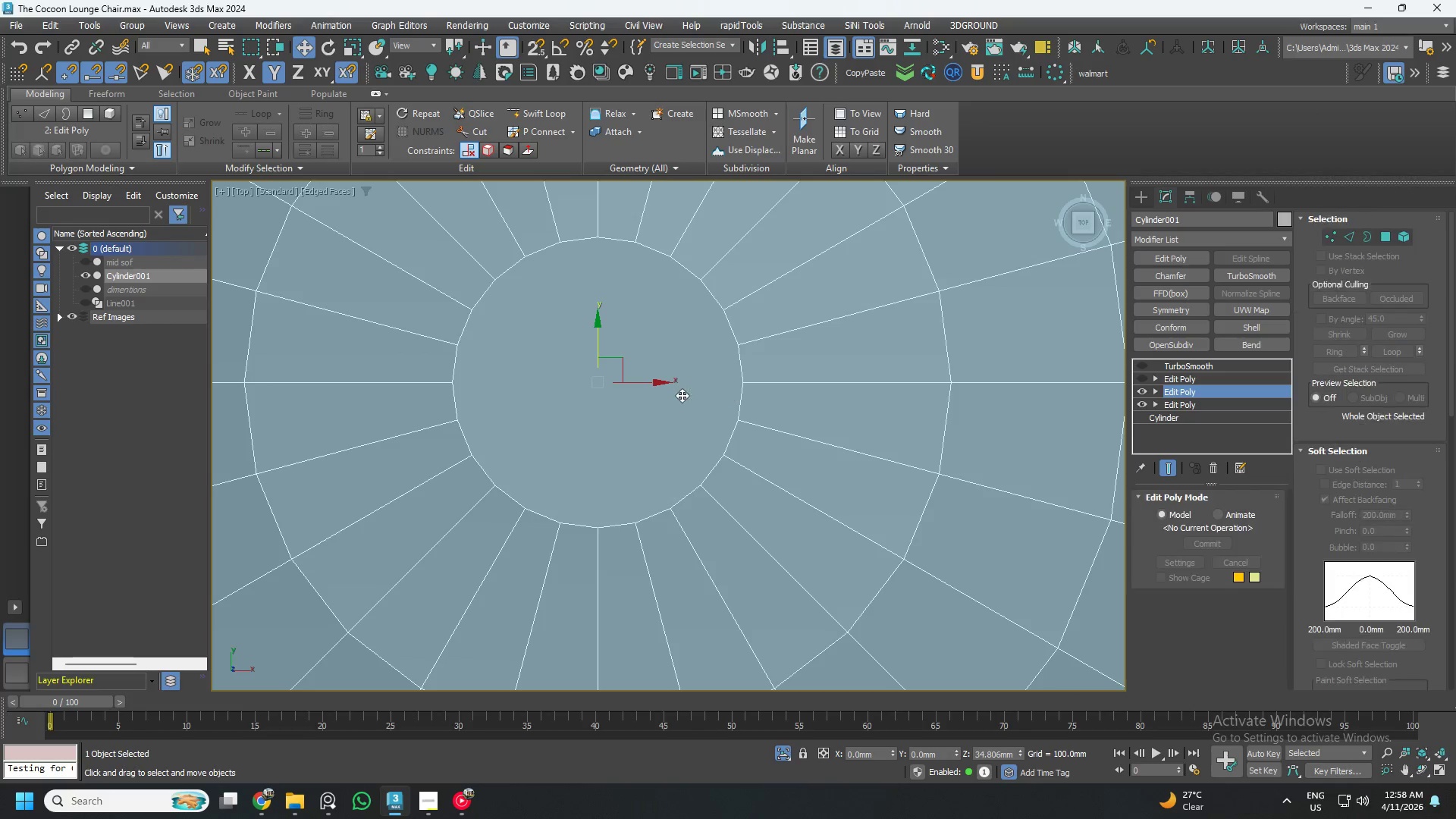 
key(1)
 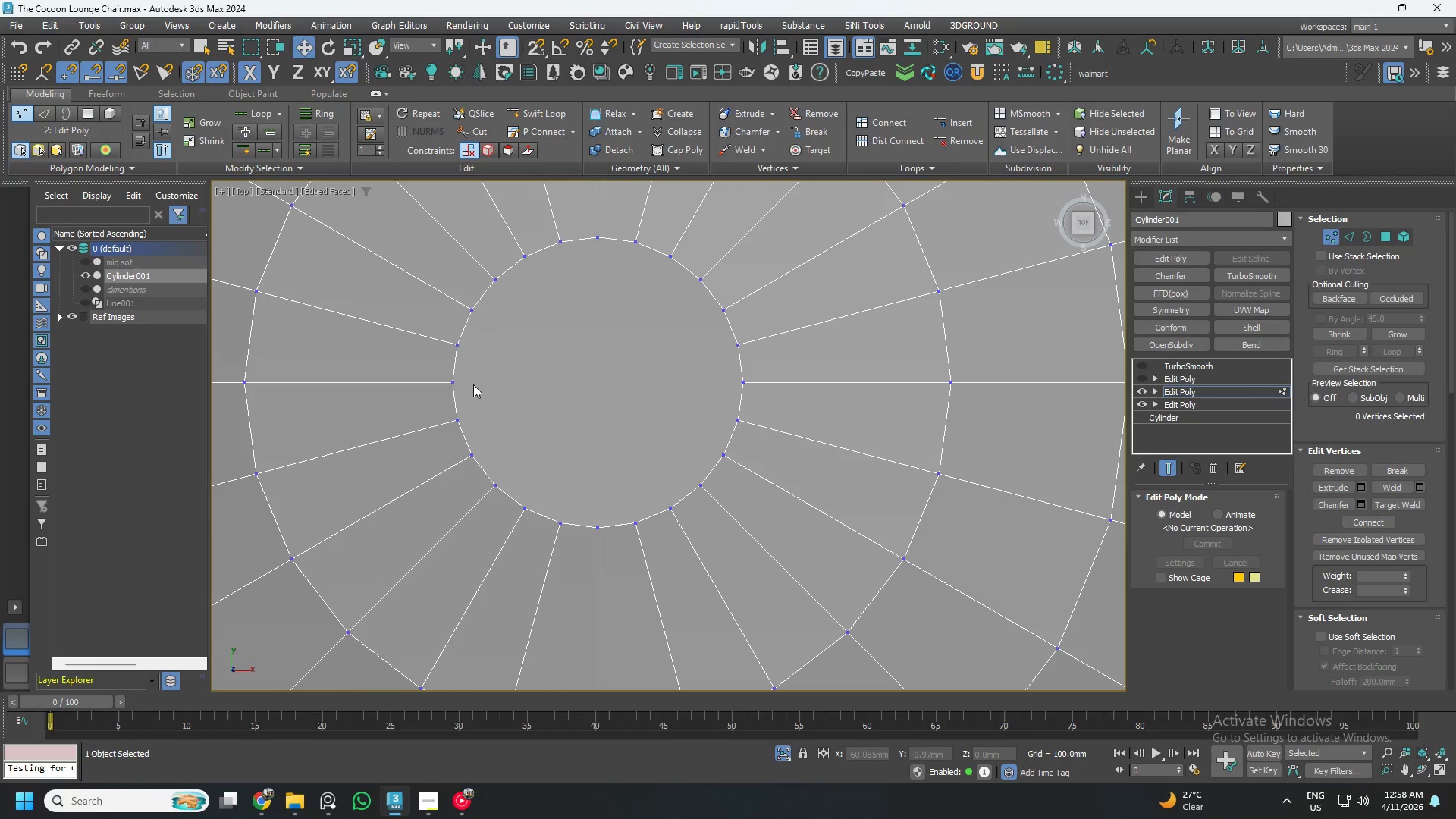 
left_click([455, 378])
 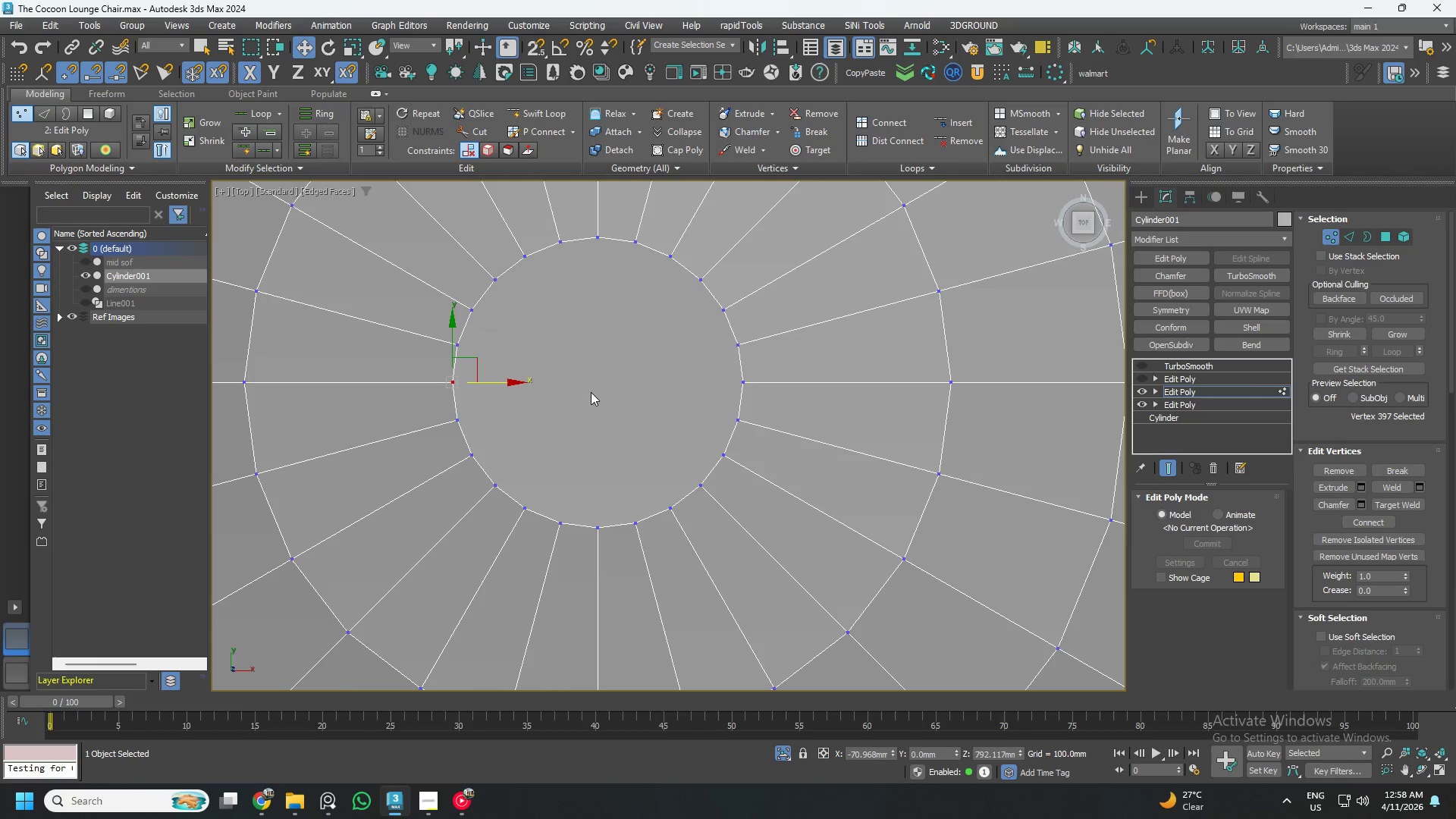 
hold_key(key=ControlLeft, duration=0.98)
left_click([753, 378])
 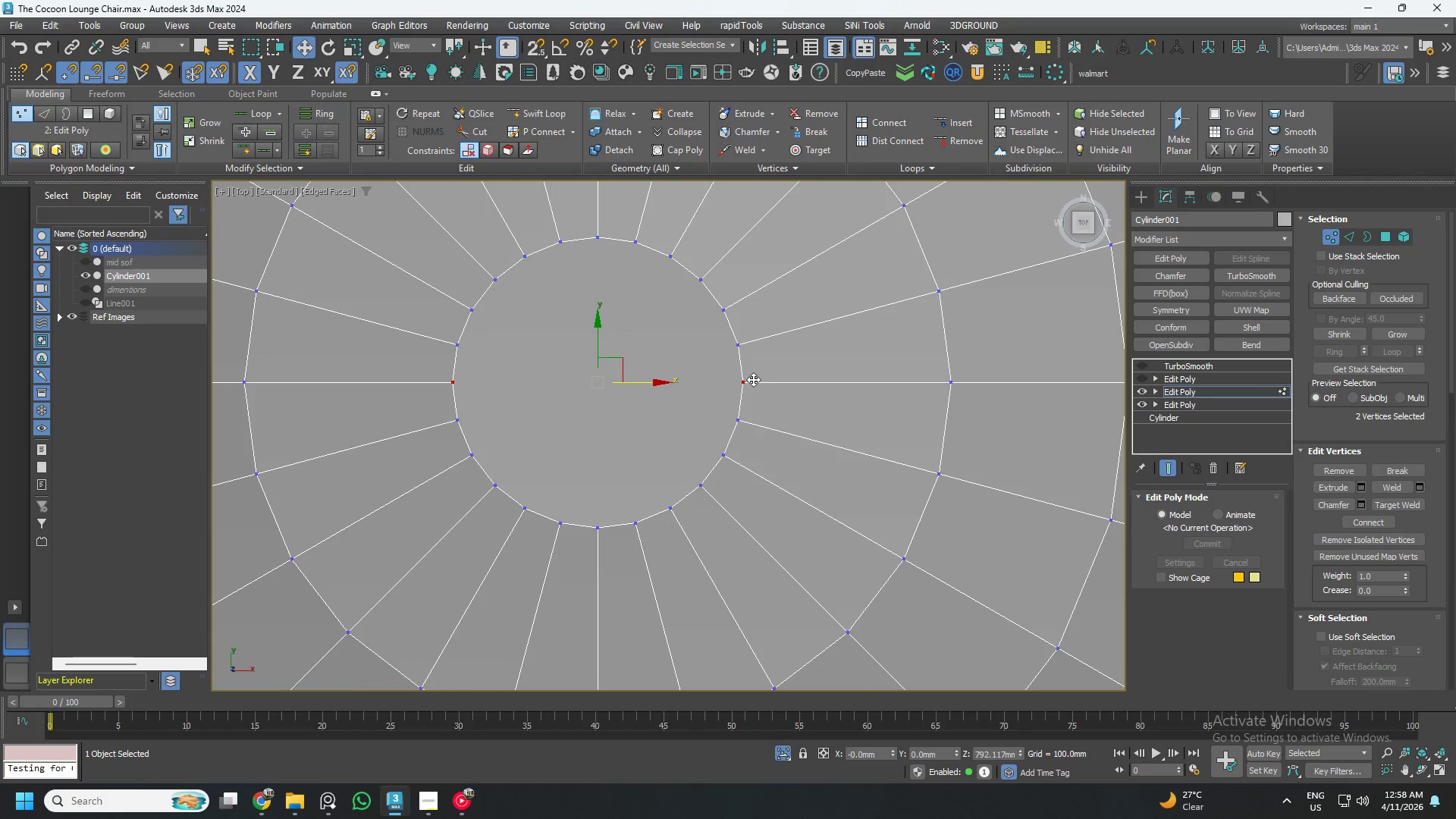 
scroll: coordinate [754, 384], scroll_direction: down, amount: 3.0
 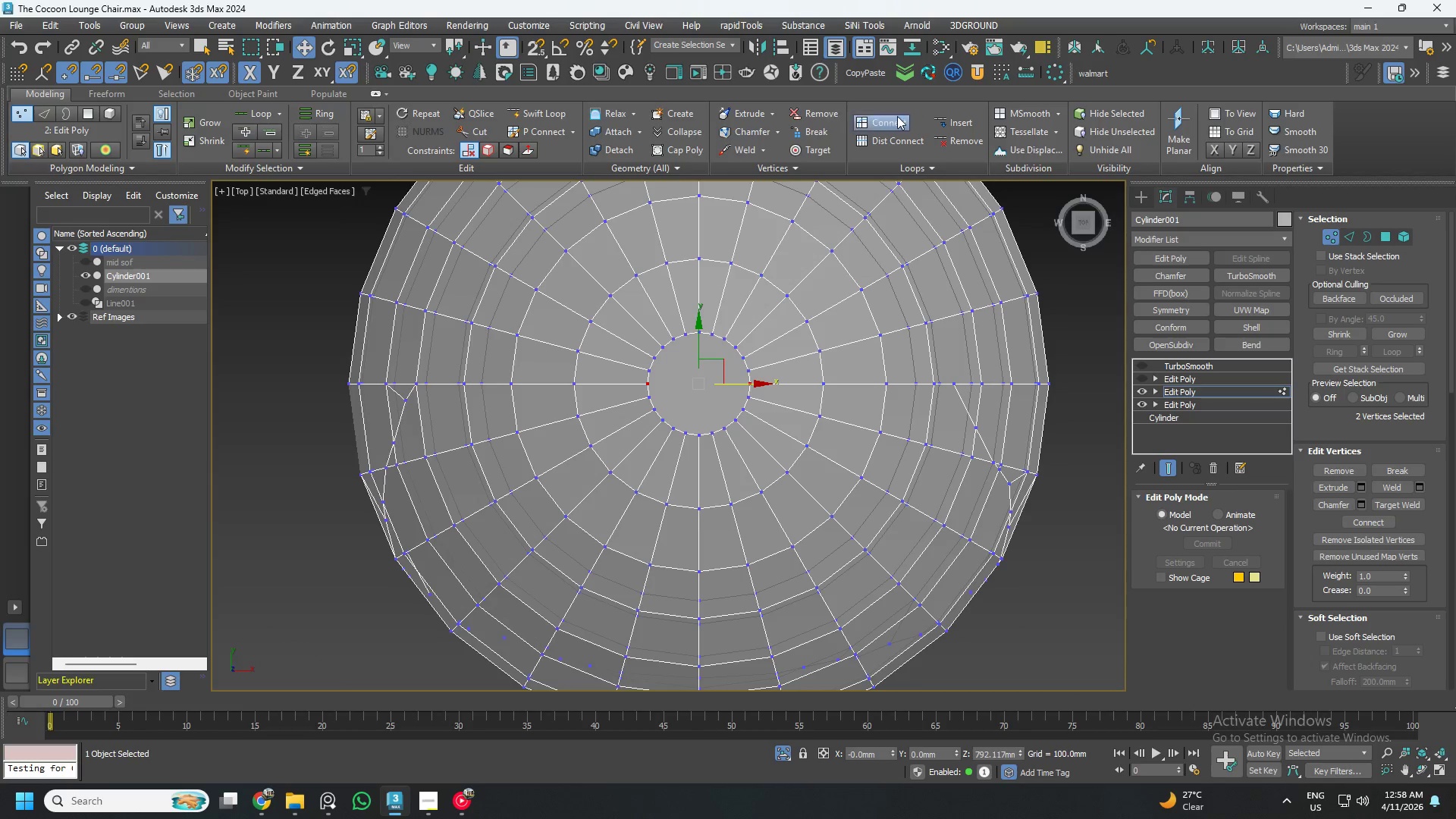 
left_click([898, 118])
 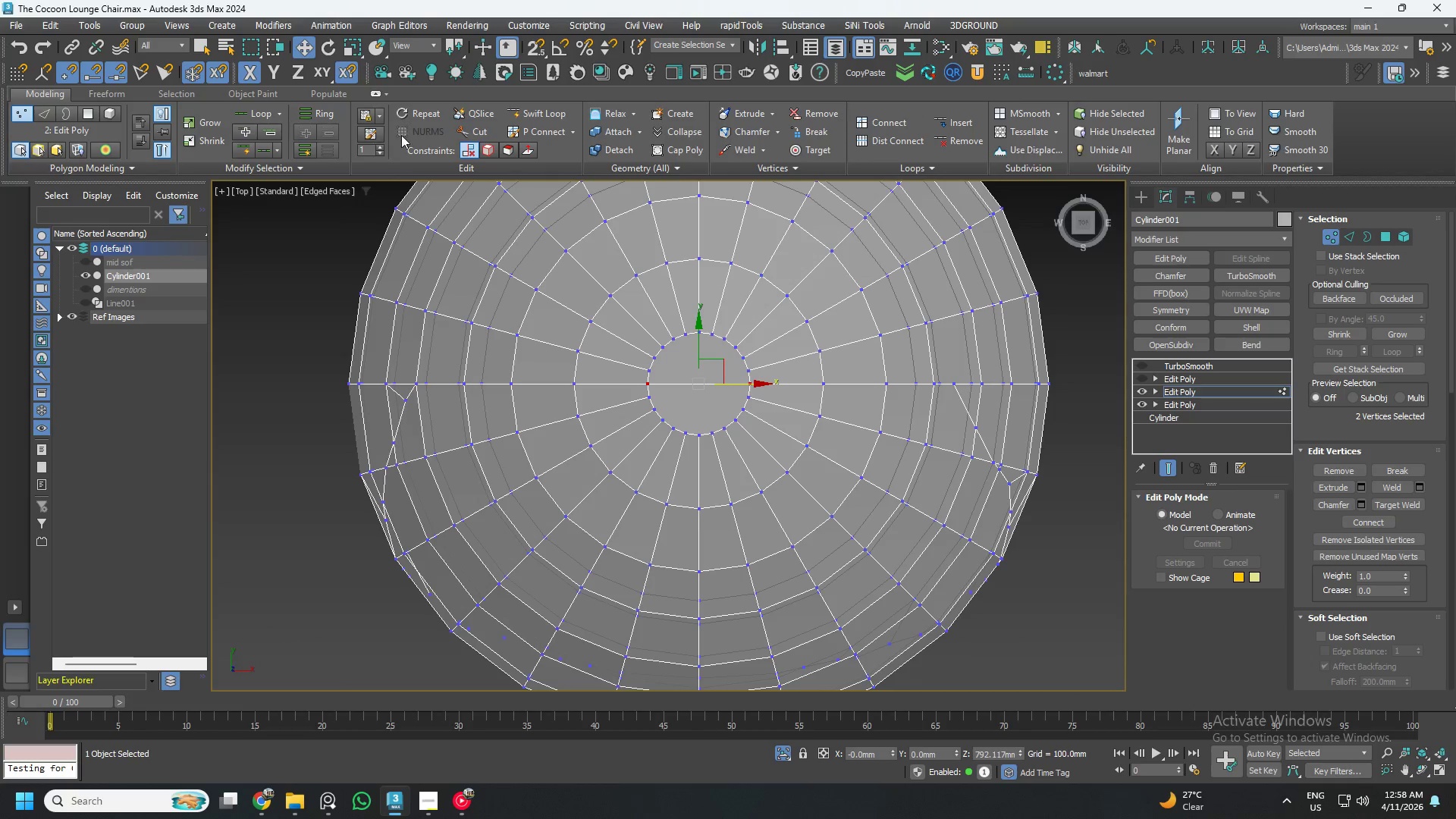 
left_click([487, 130])
 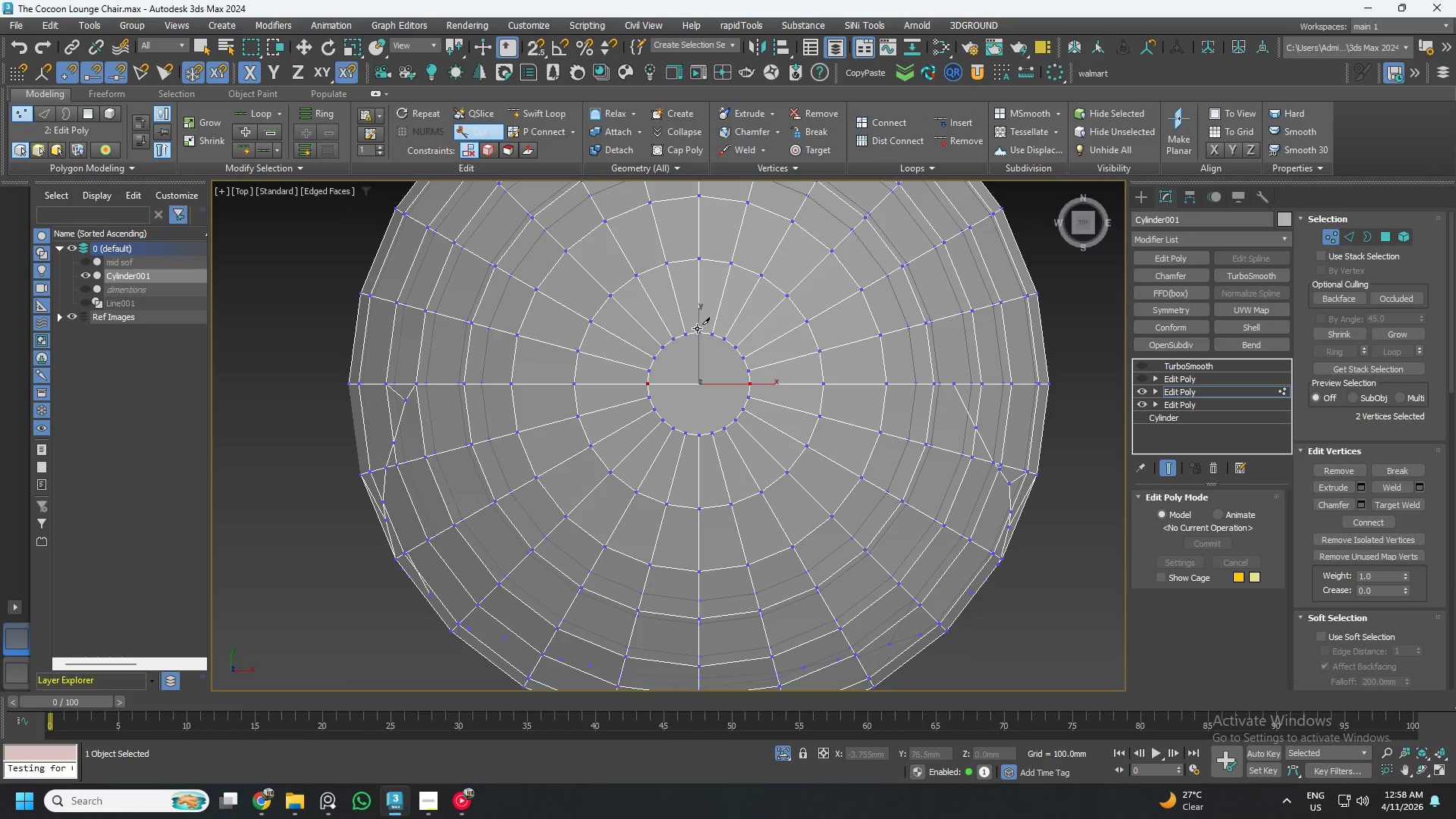 
left_click([698, 330])
 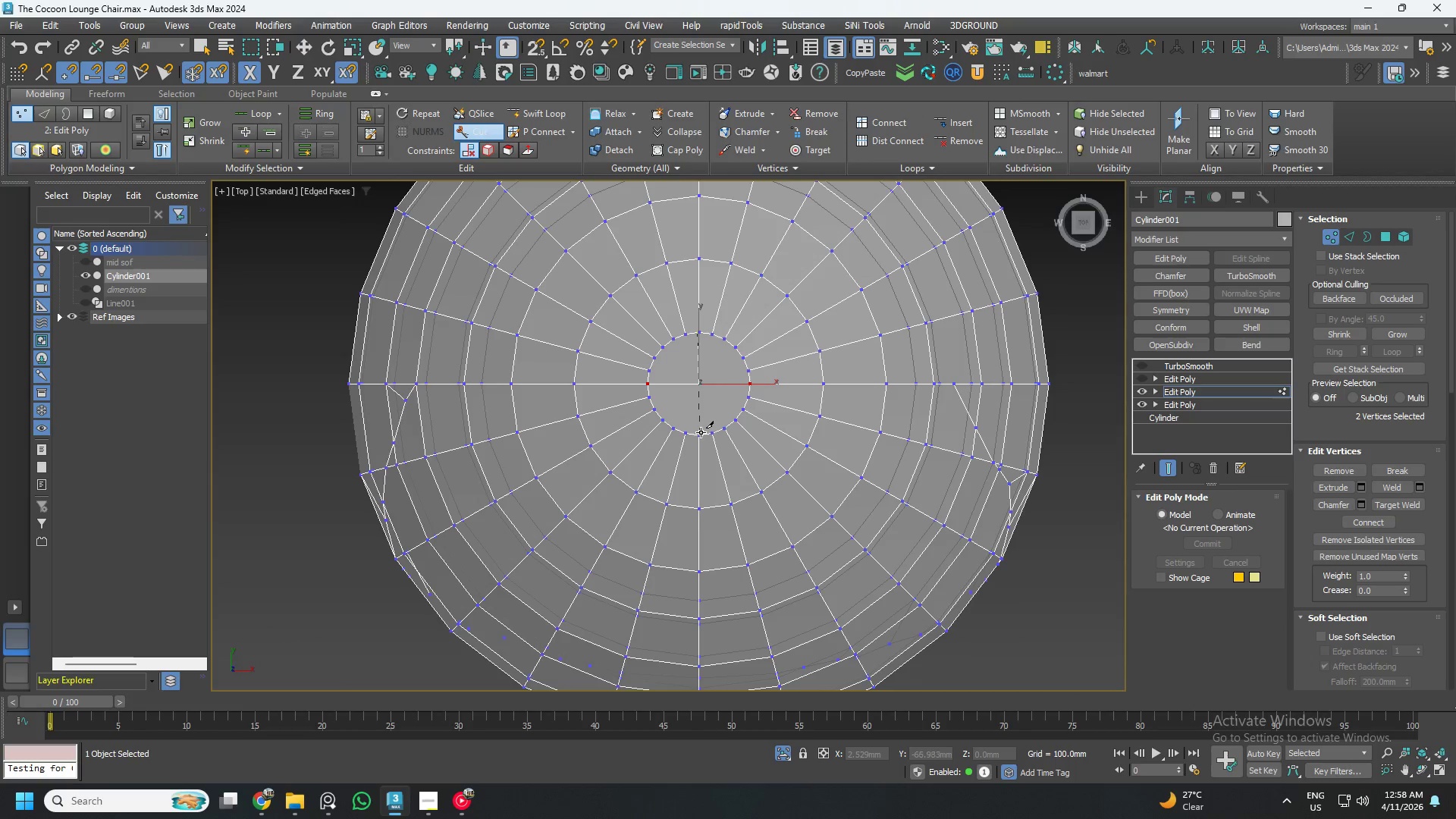 
left_click([699, 433])
 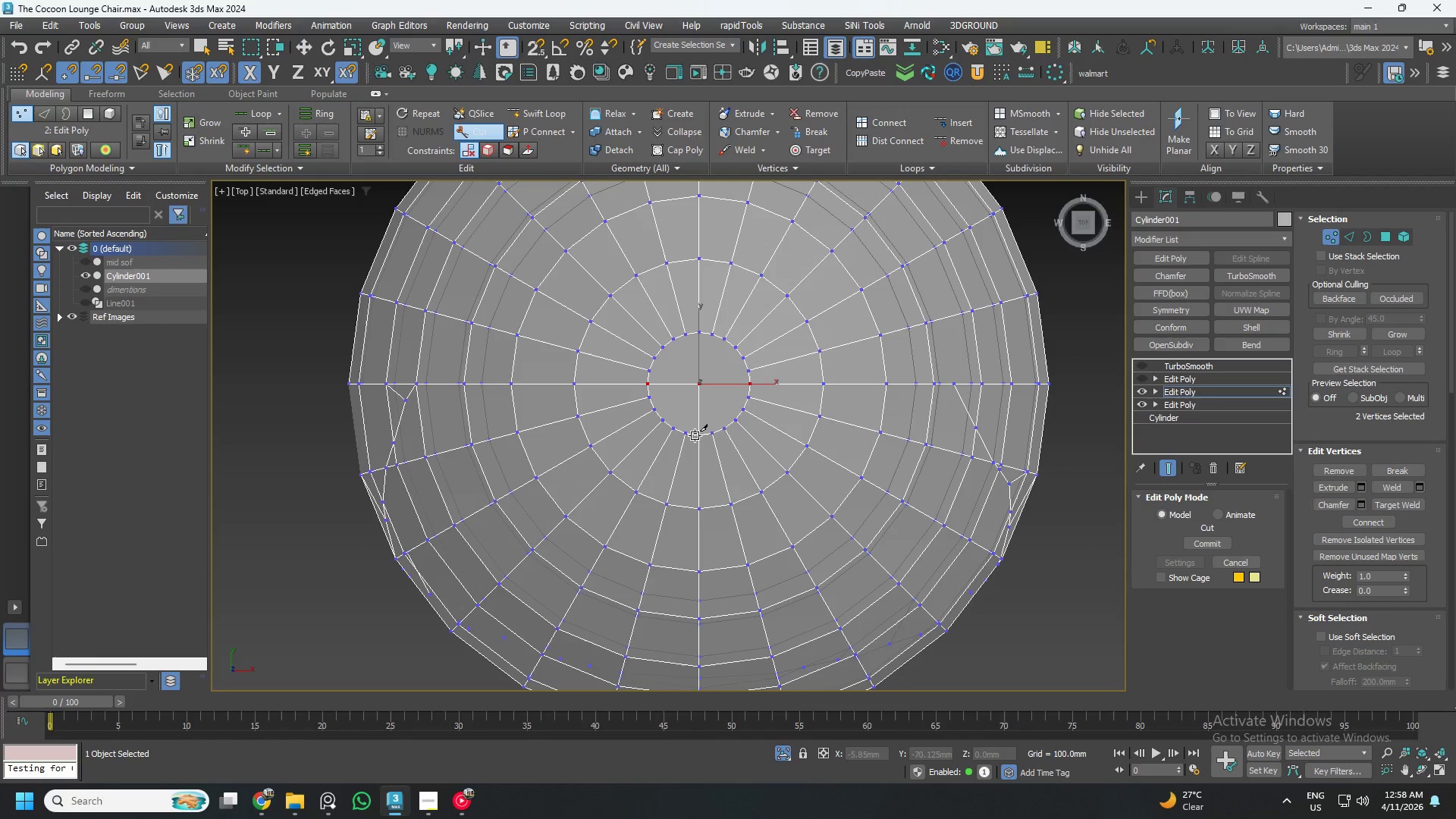 
right_click([695, 435])
 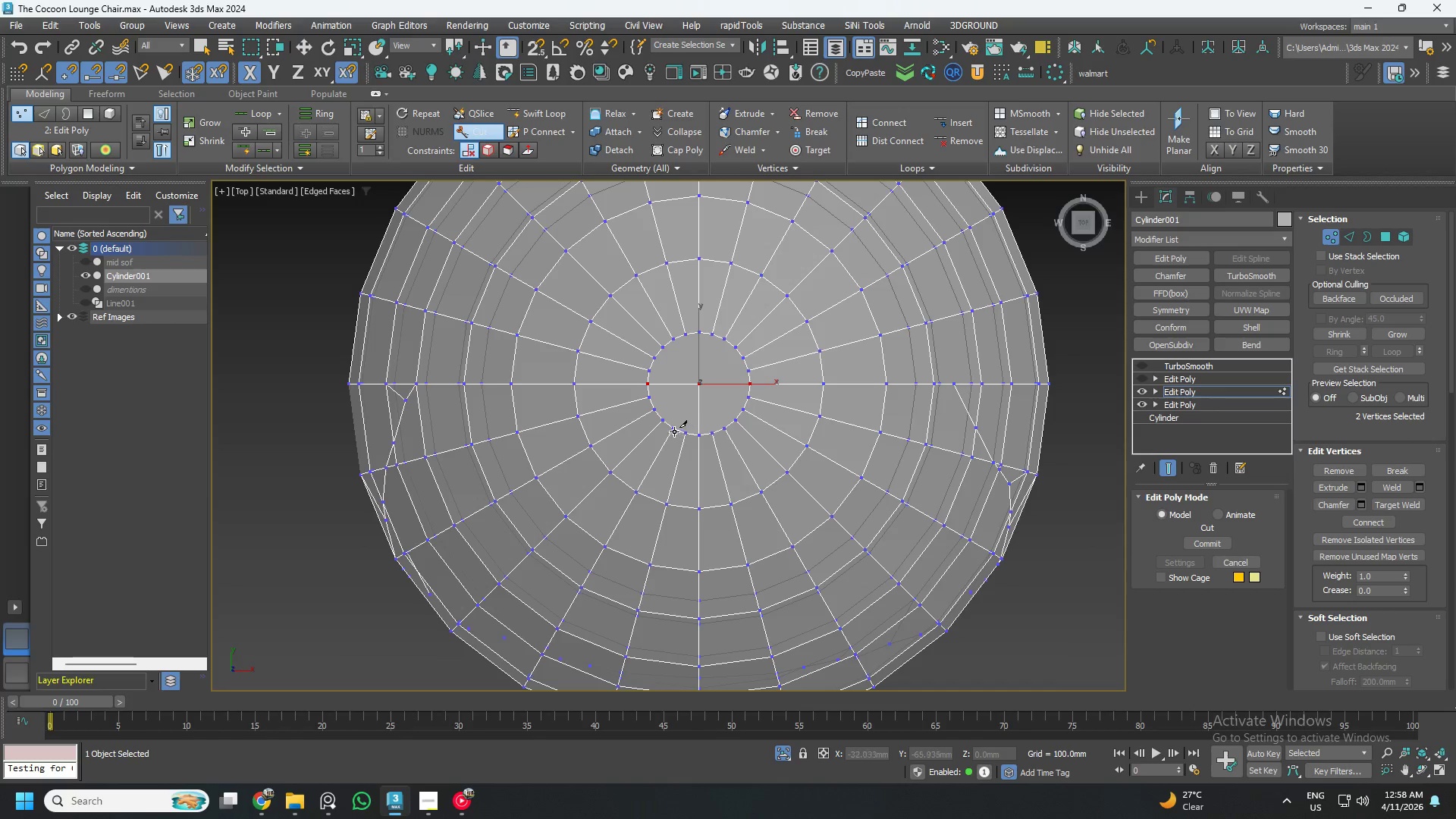 
left_click([671, 430])
 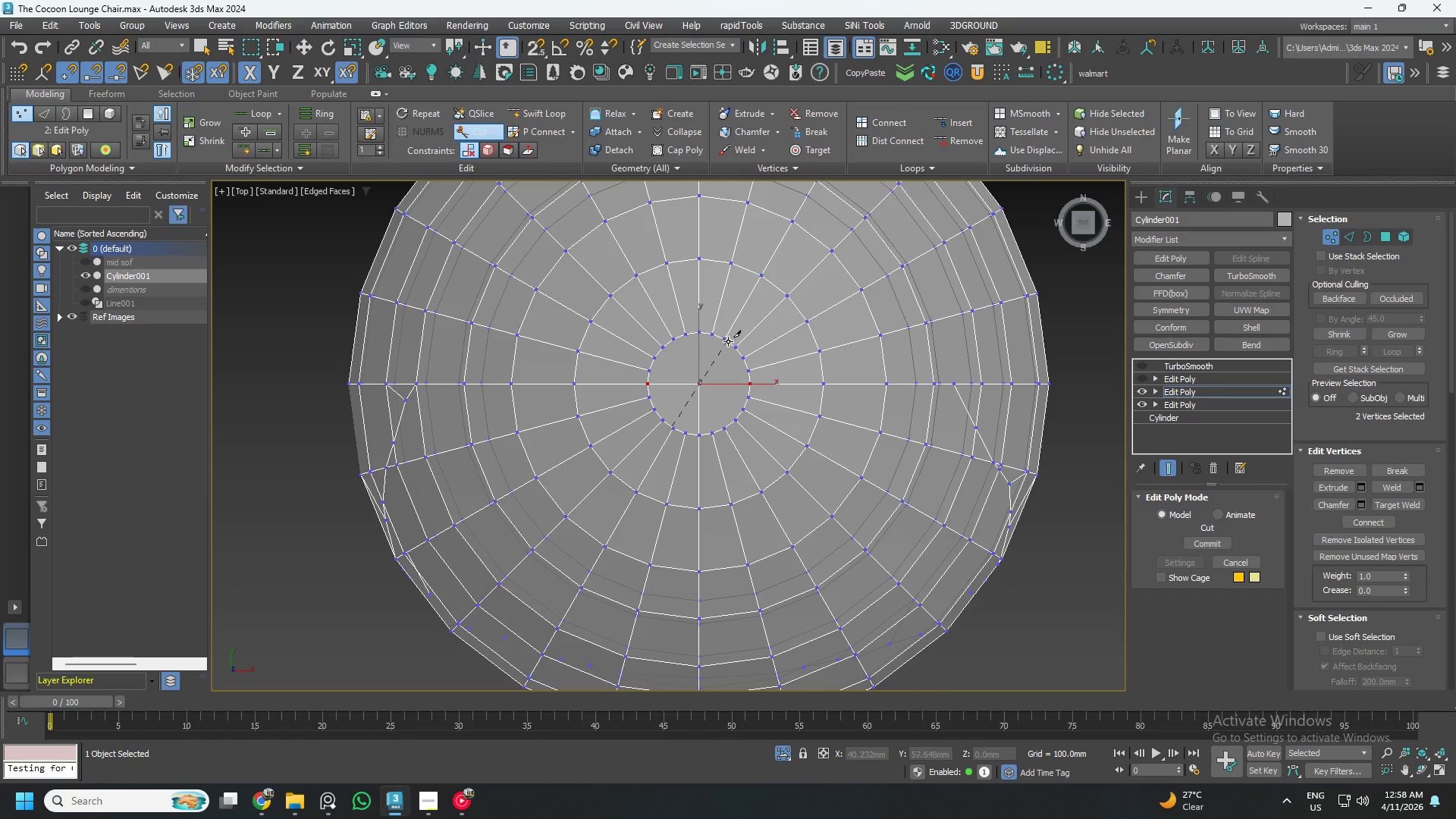 
left_click([726, 339])
 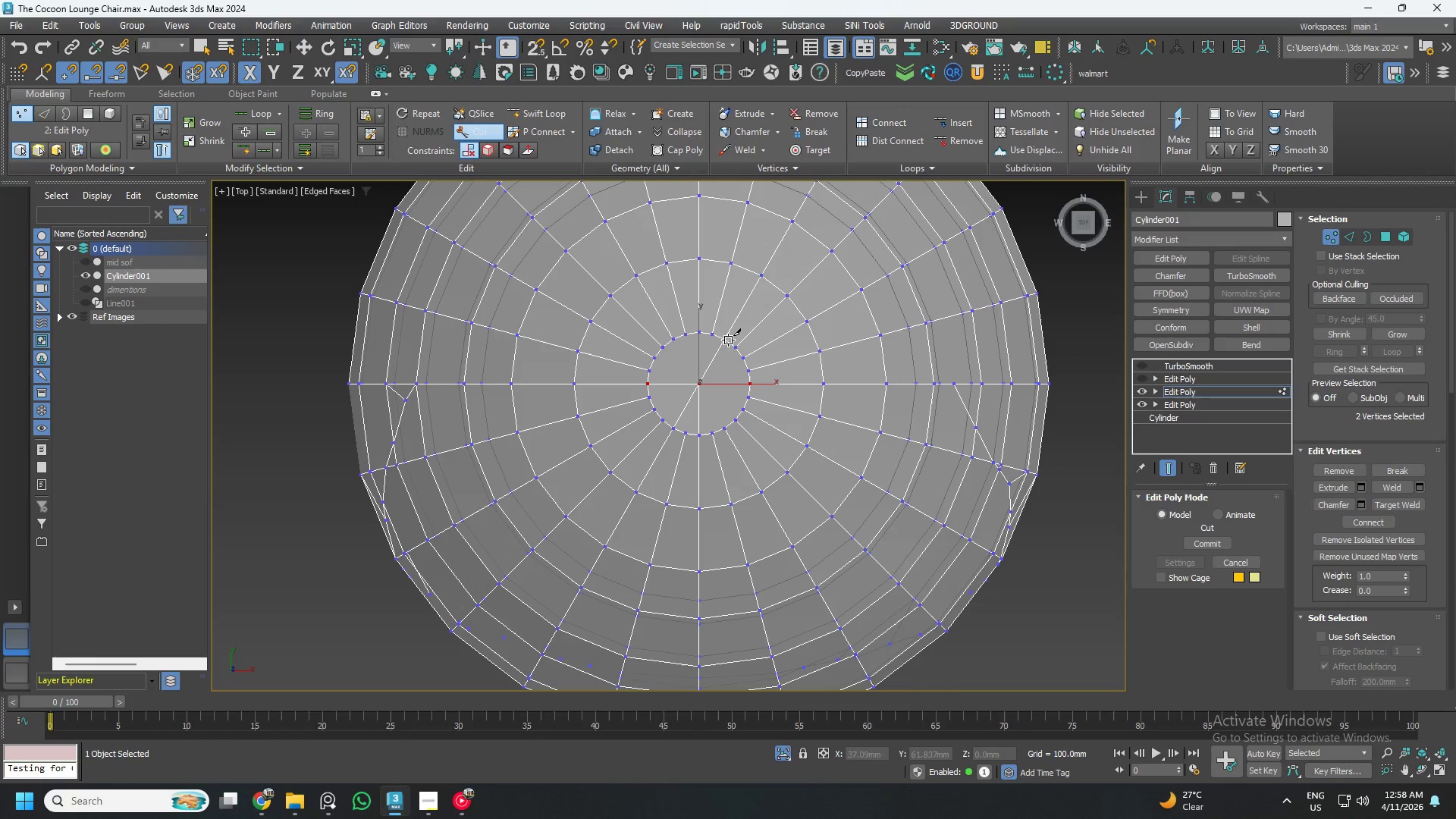 
right_click([730, 340])
 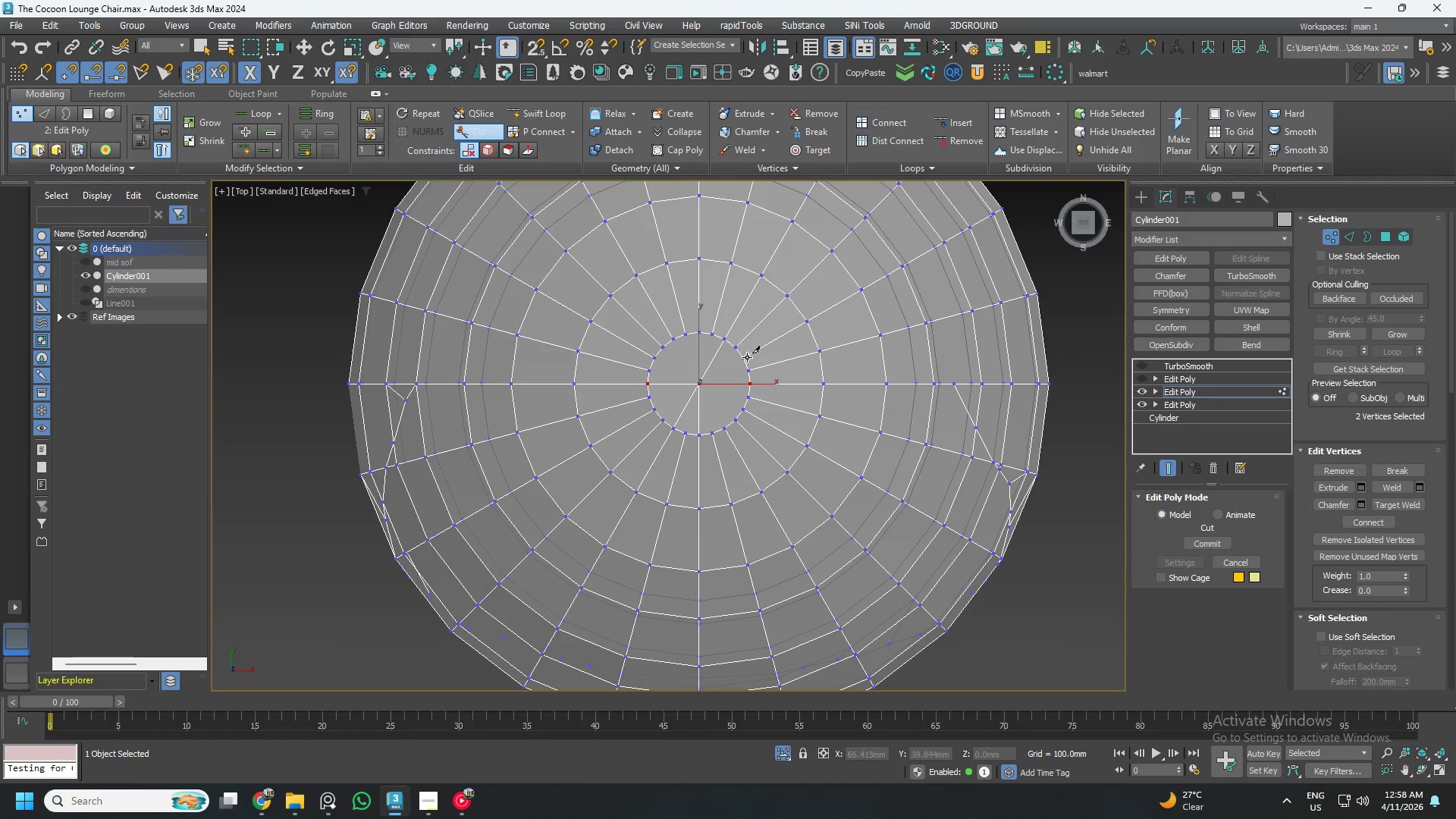 
left_click([747, 359])
 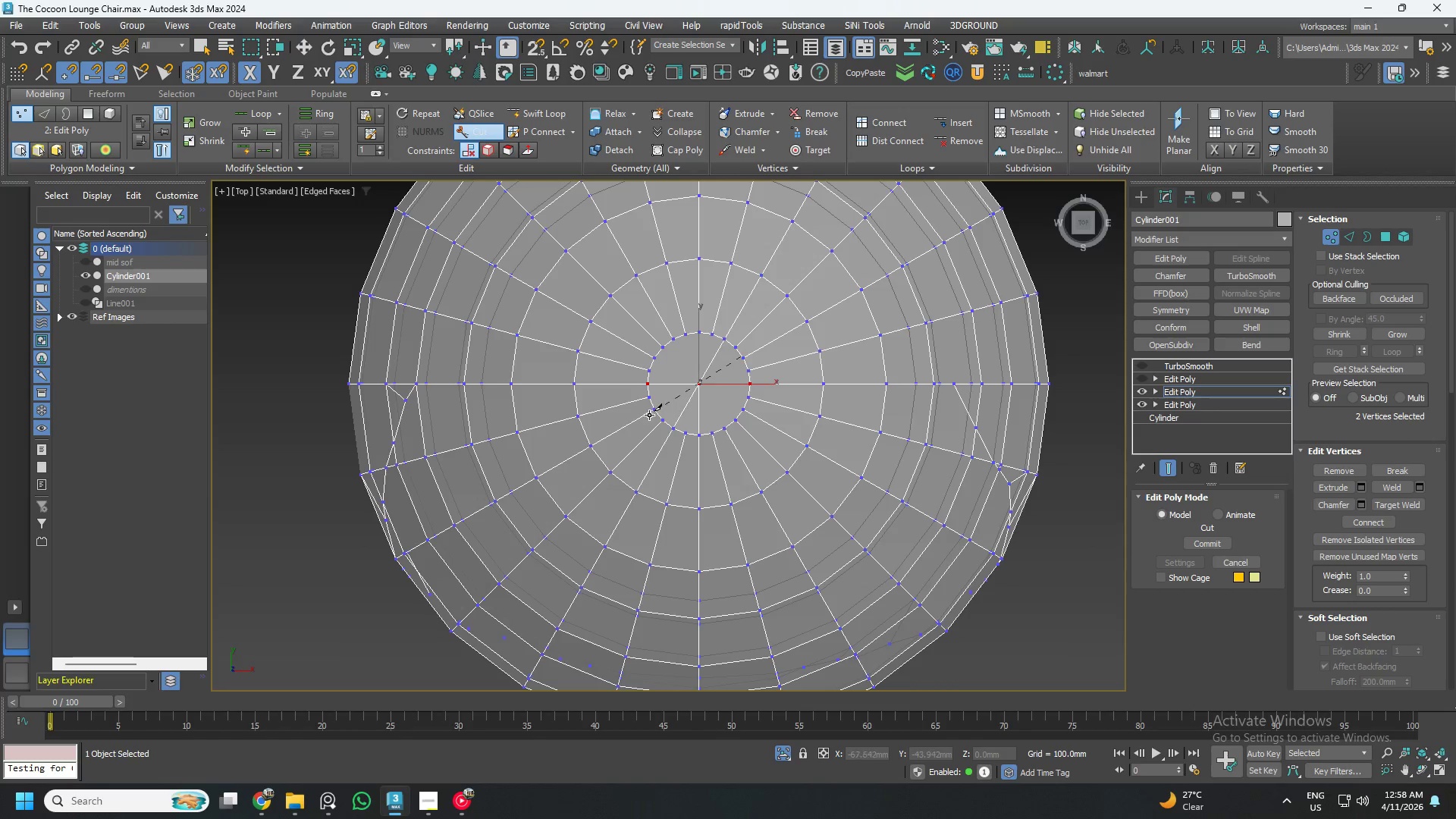 
left_click([650, 409])
 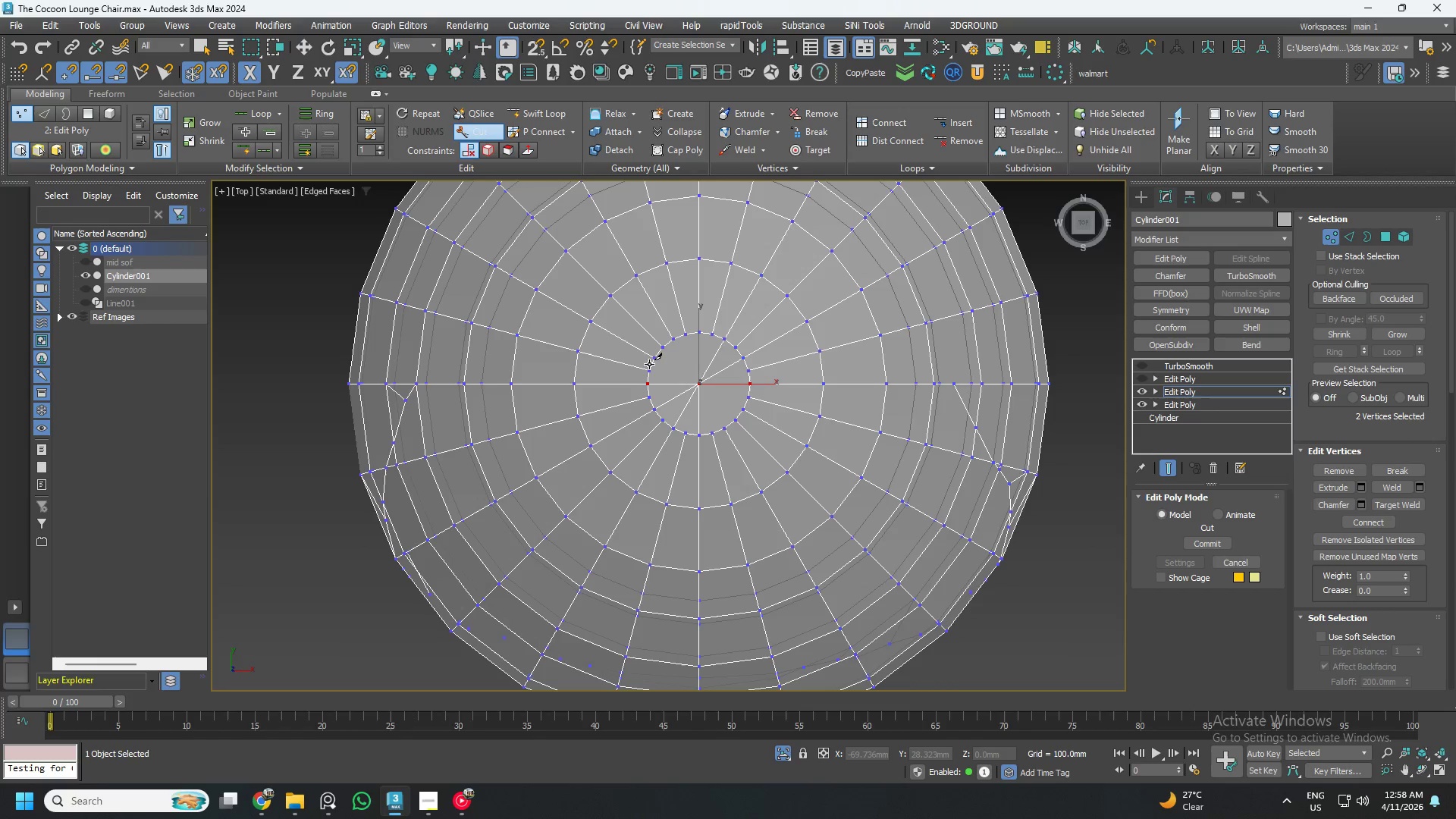 
left_click([654, 363])
 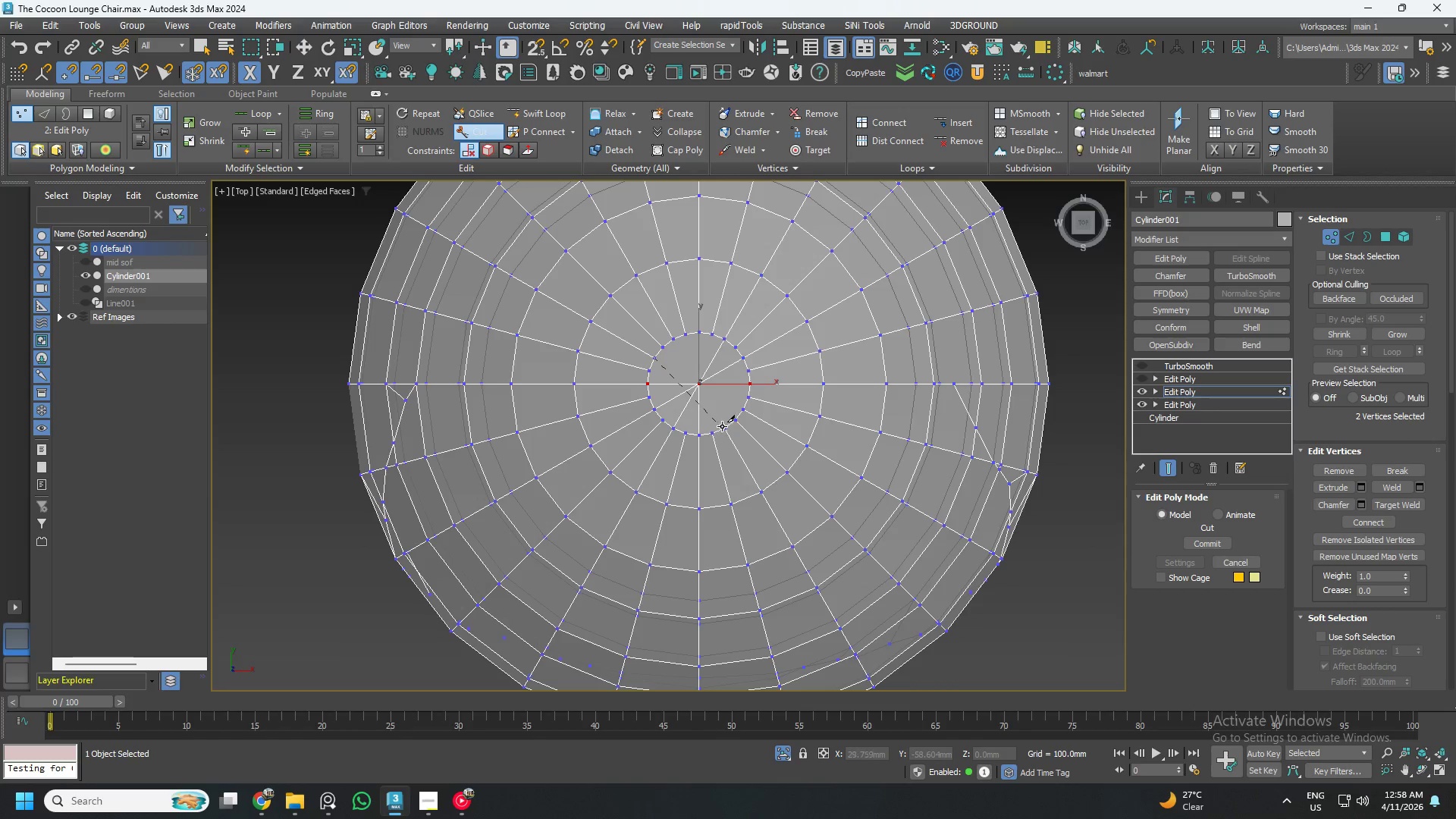 
left_click([727, 428])
 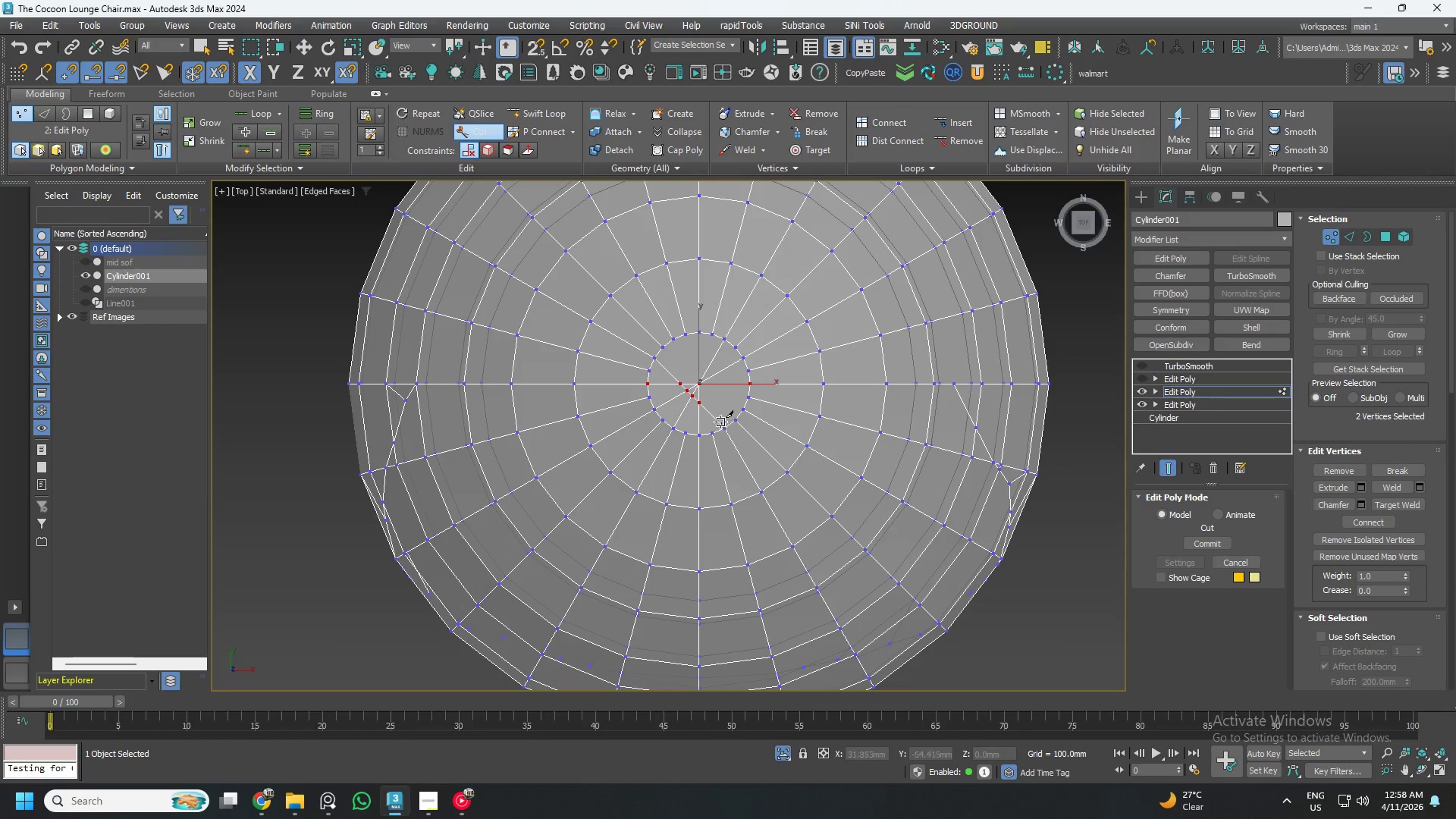 
right_click([706, 393])
 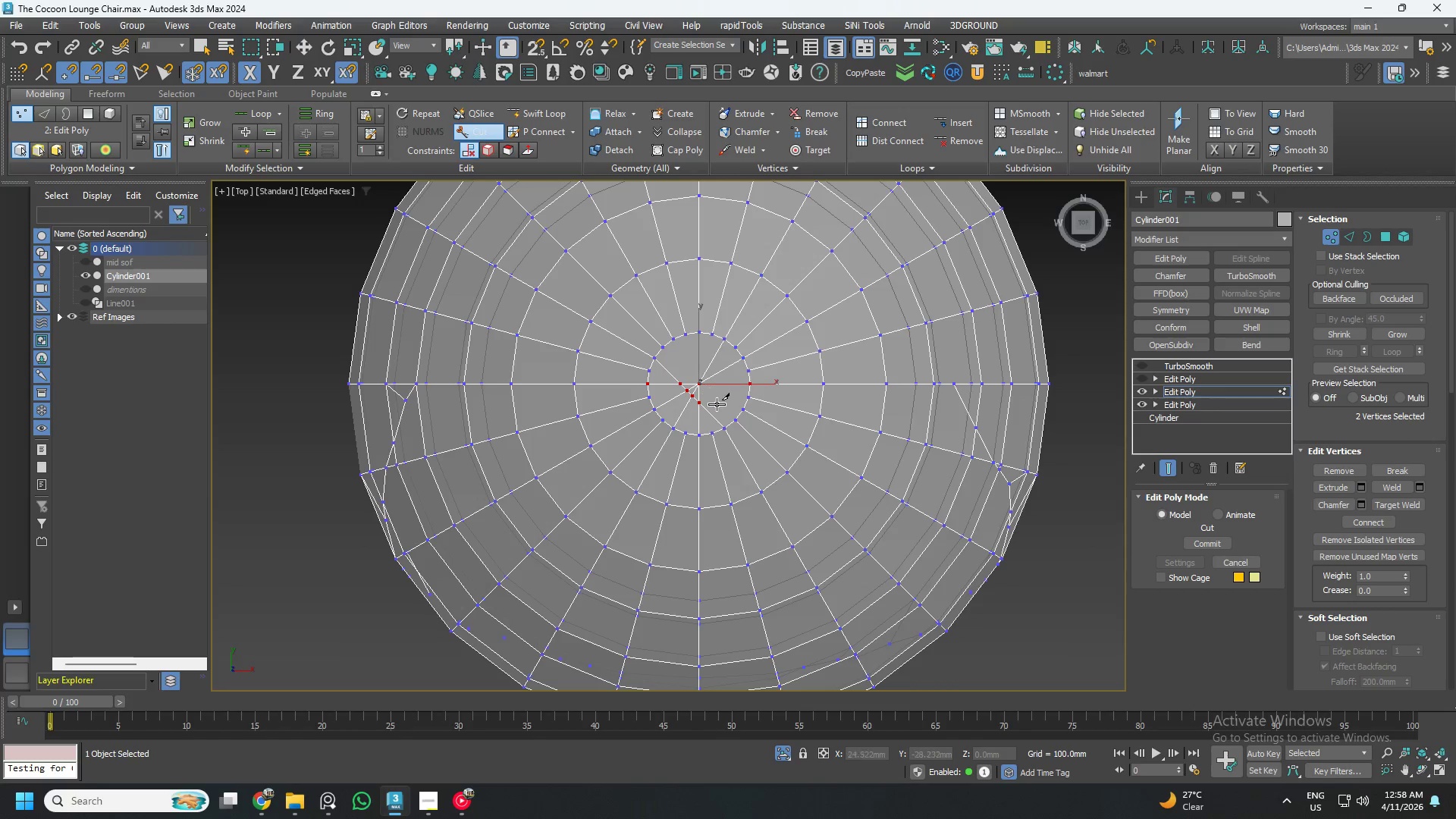 
key(Control+ControlLeft)
 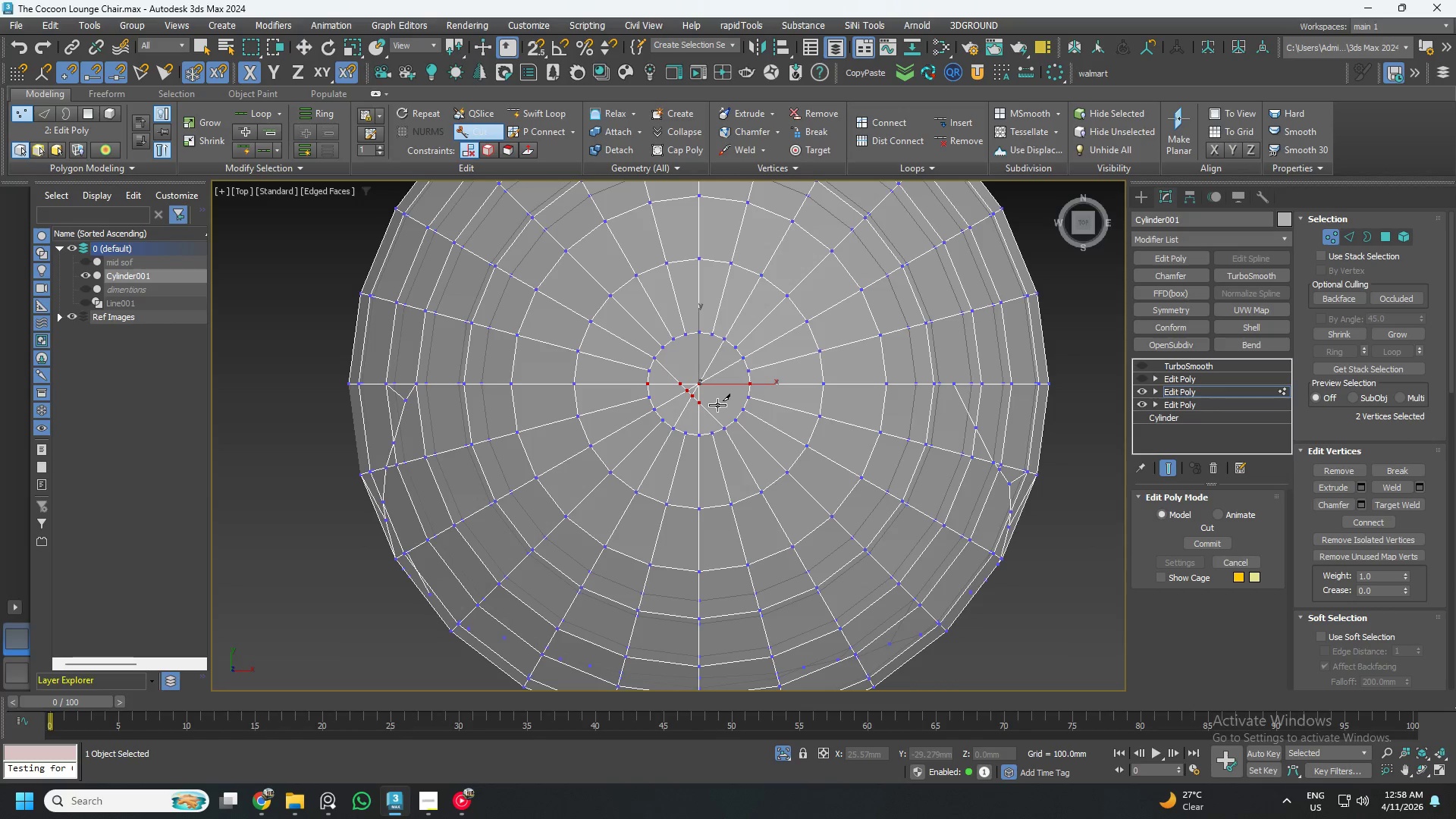 
key(Control+Z)
 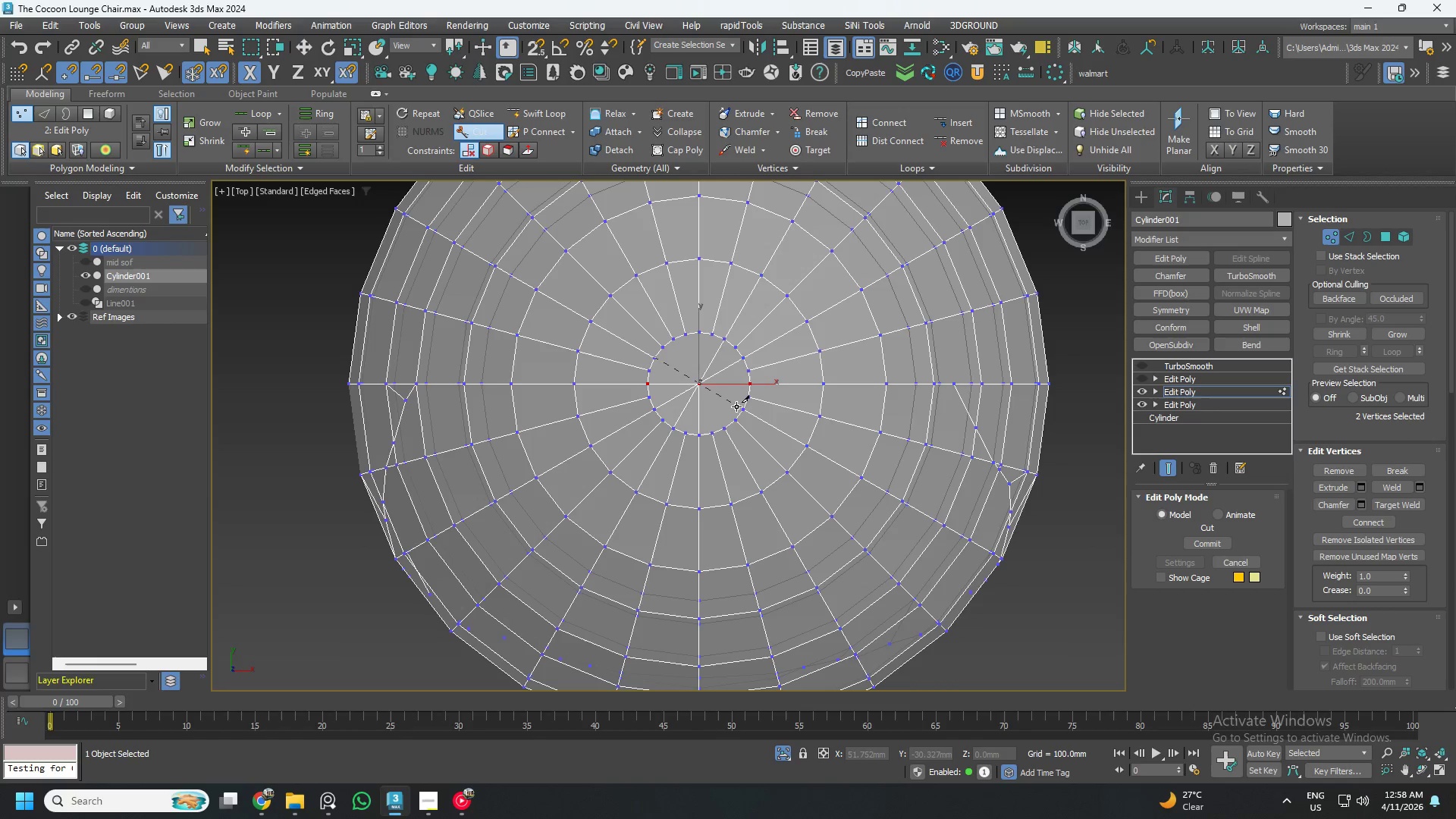 
left_click([742, 412])
 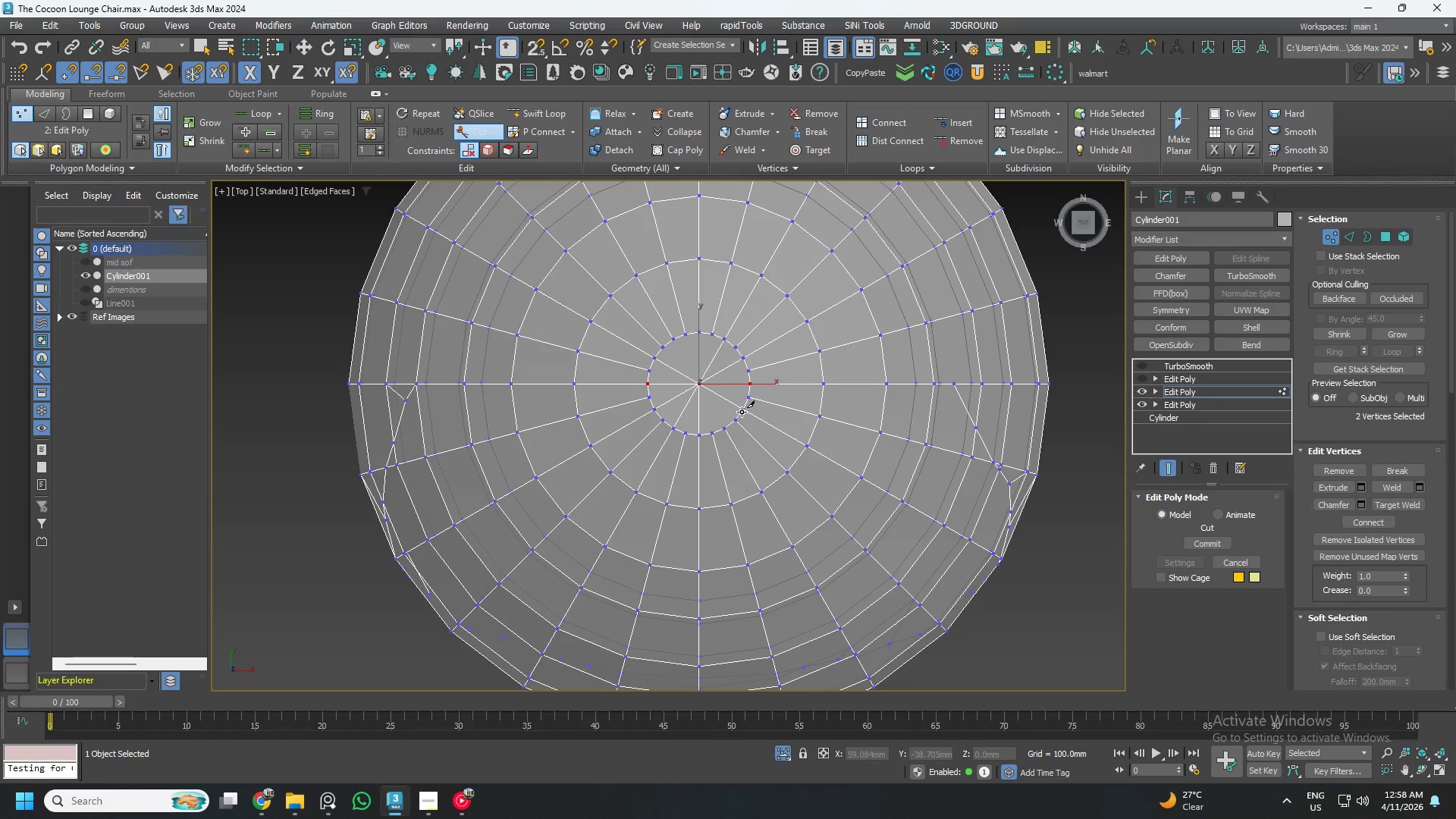 
right_click([742, 412])
 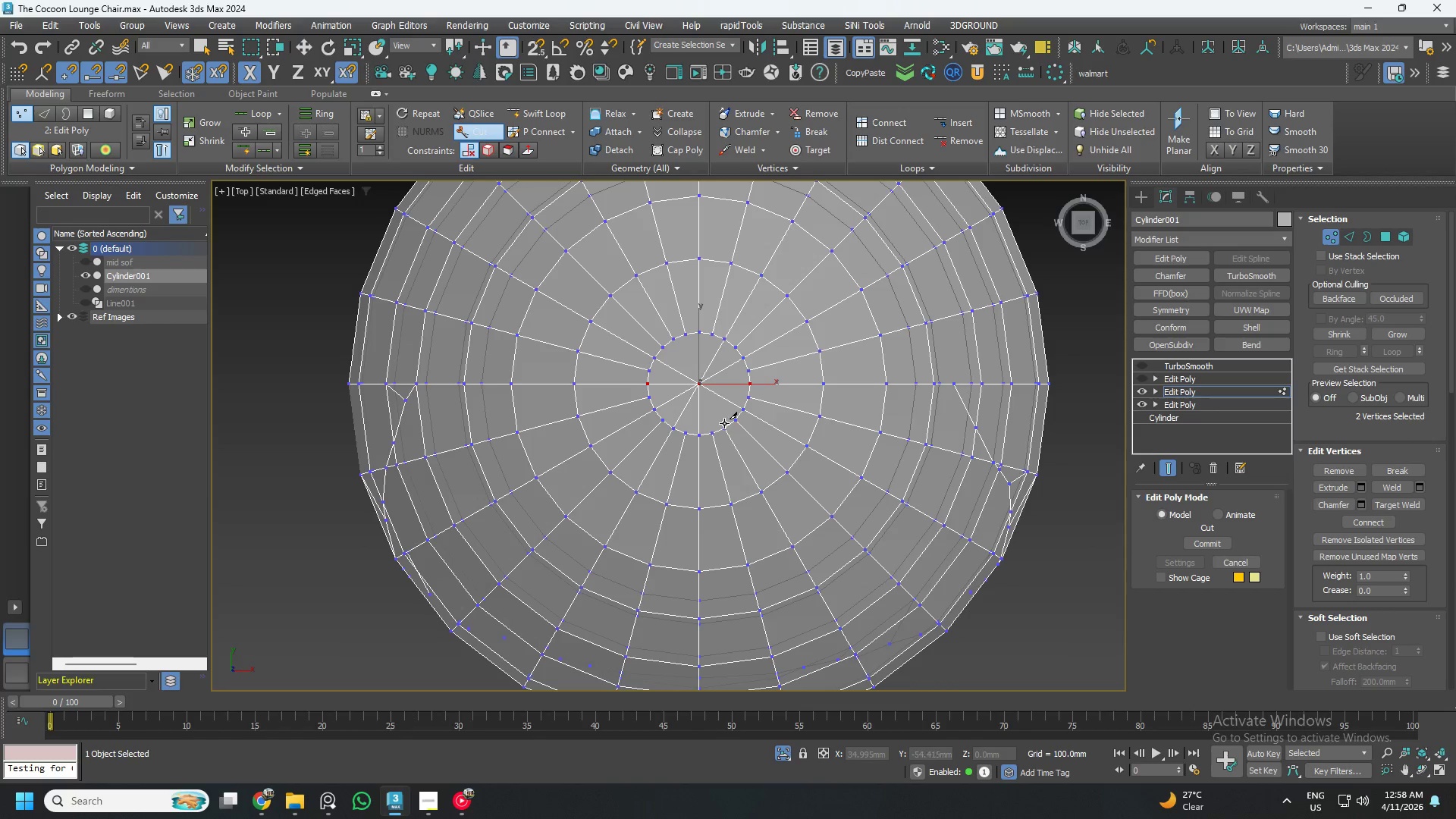 
left_click([723, 427])
 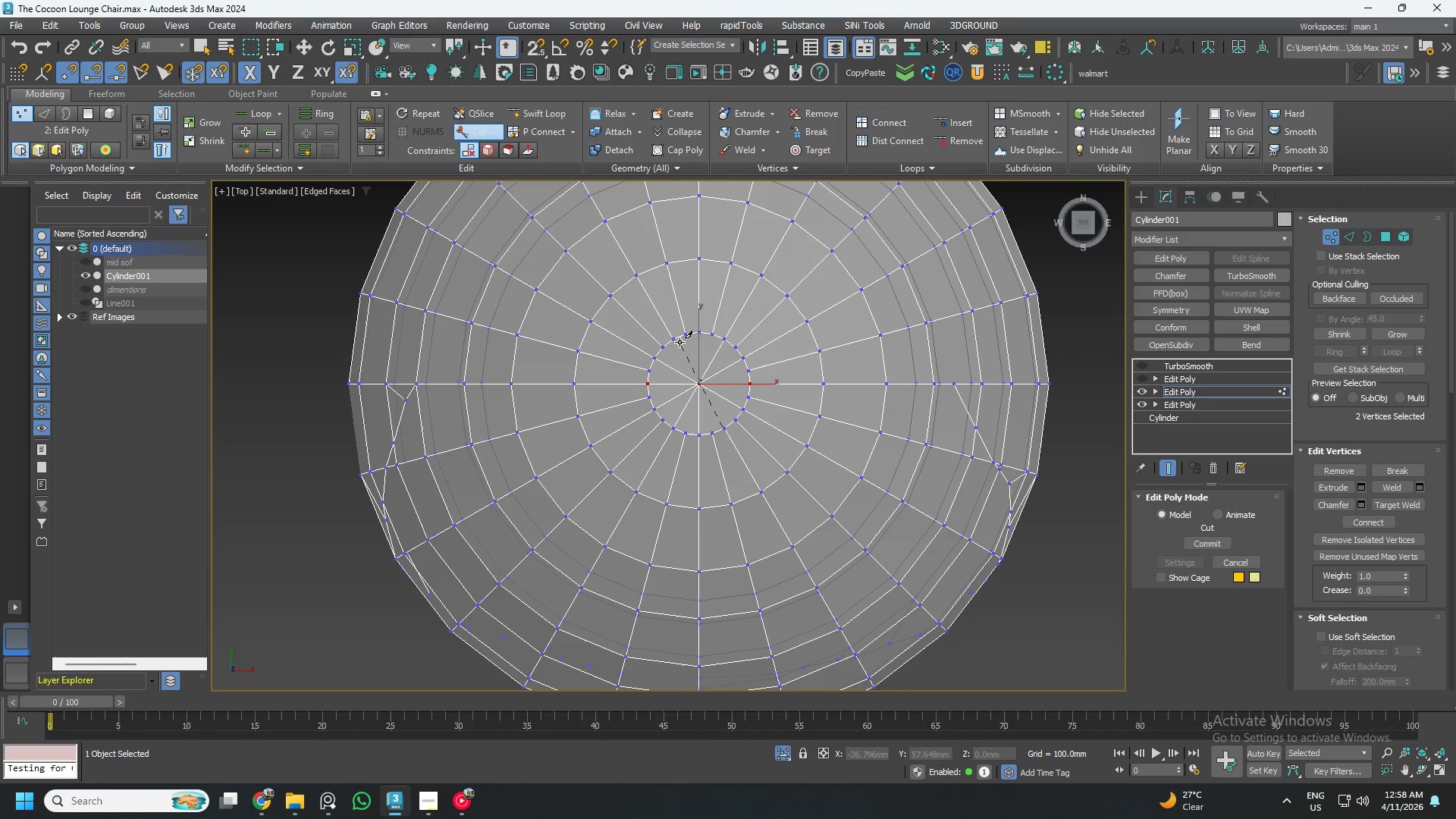 
left_click([676, 341])
 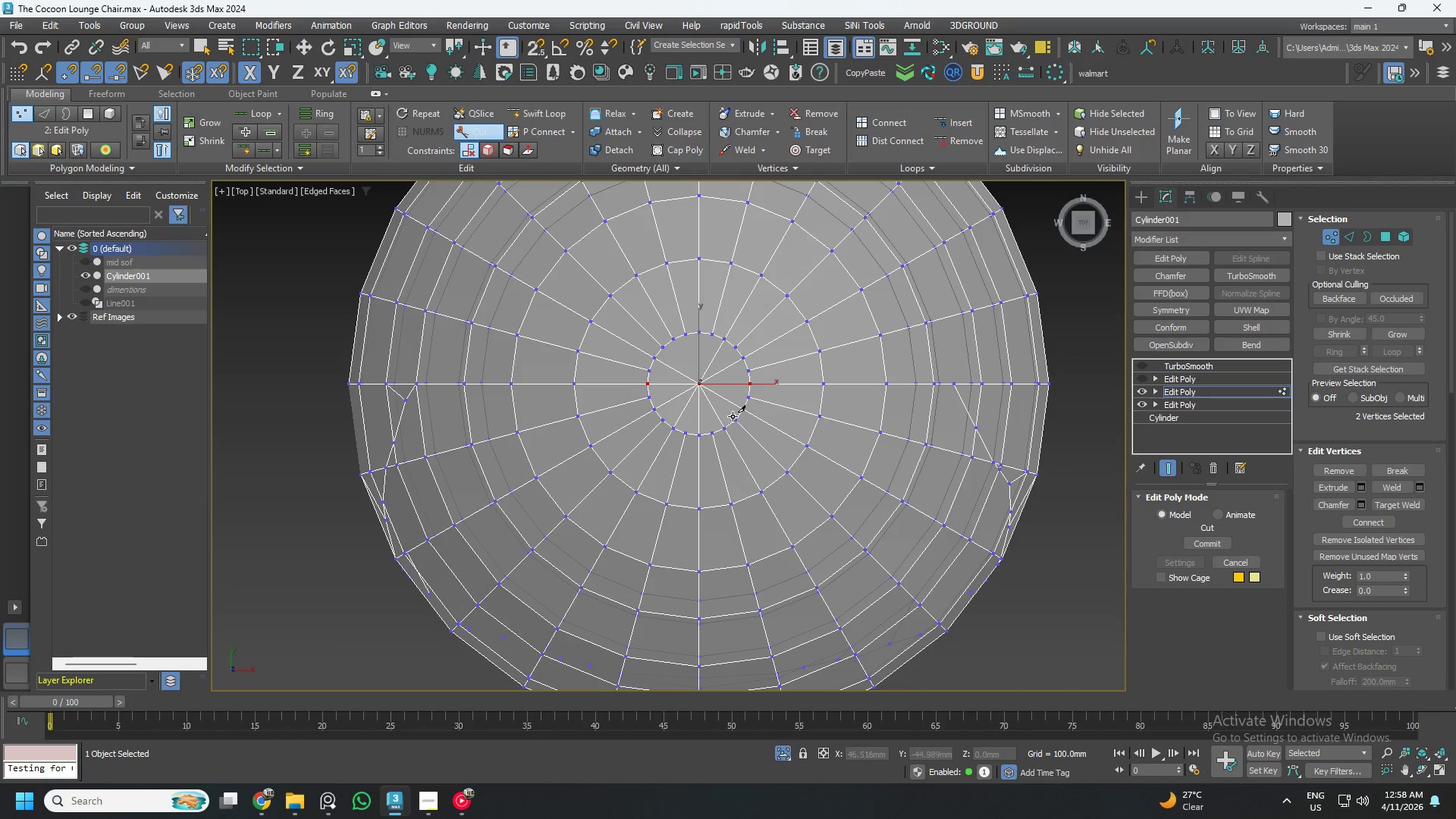 
right_click([685, 357])
 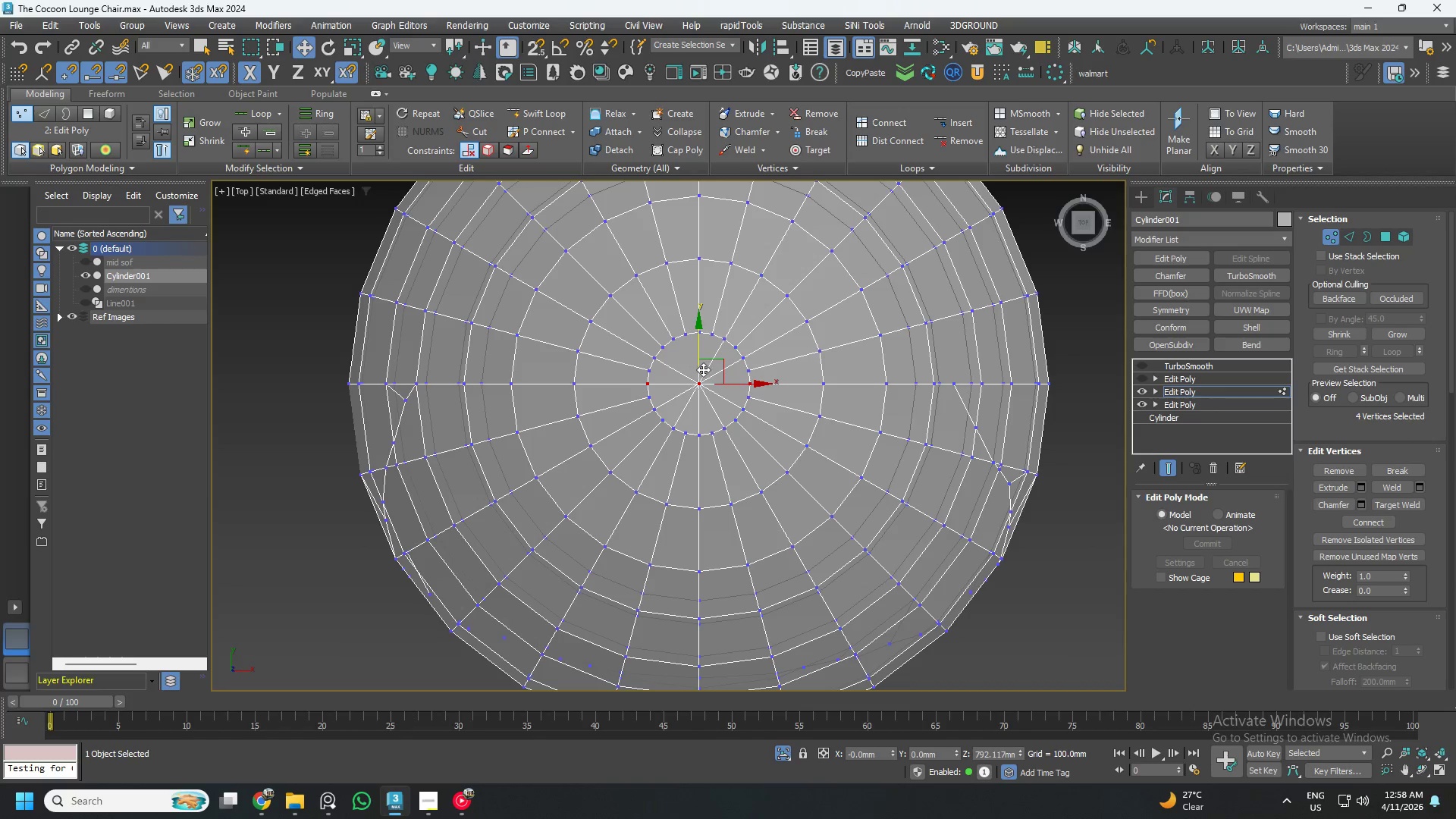 
scroll: coordinate [704, 372], scroll_direction: up, amount: 3.0
 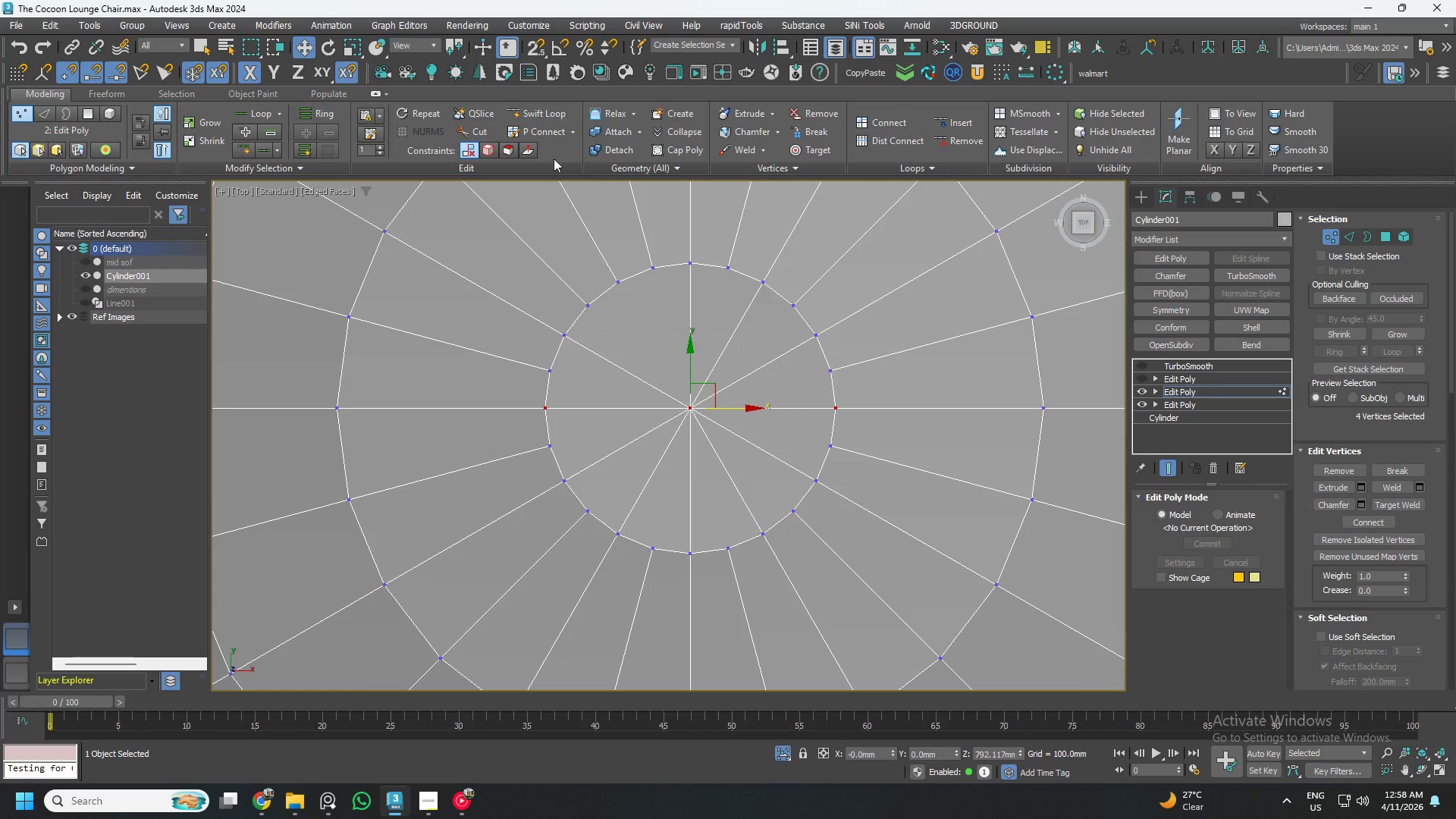 
left_click([485, 134])
 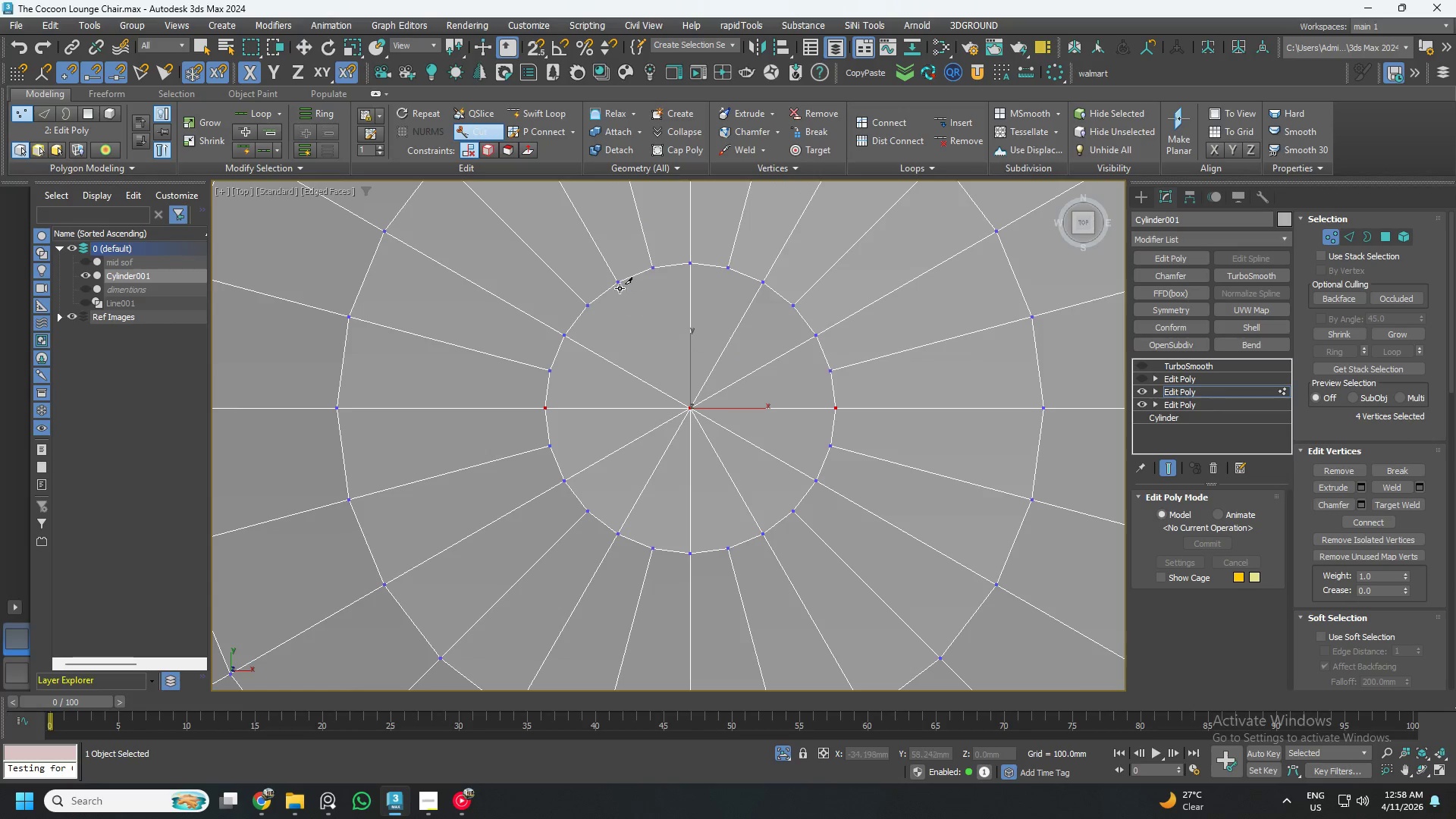 
left_click([617, 279])
 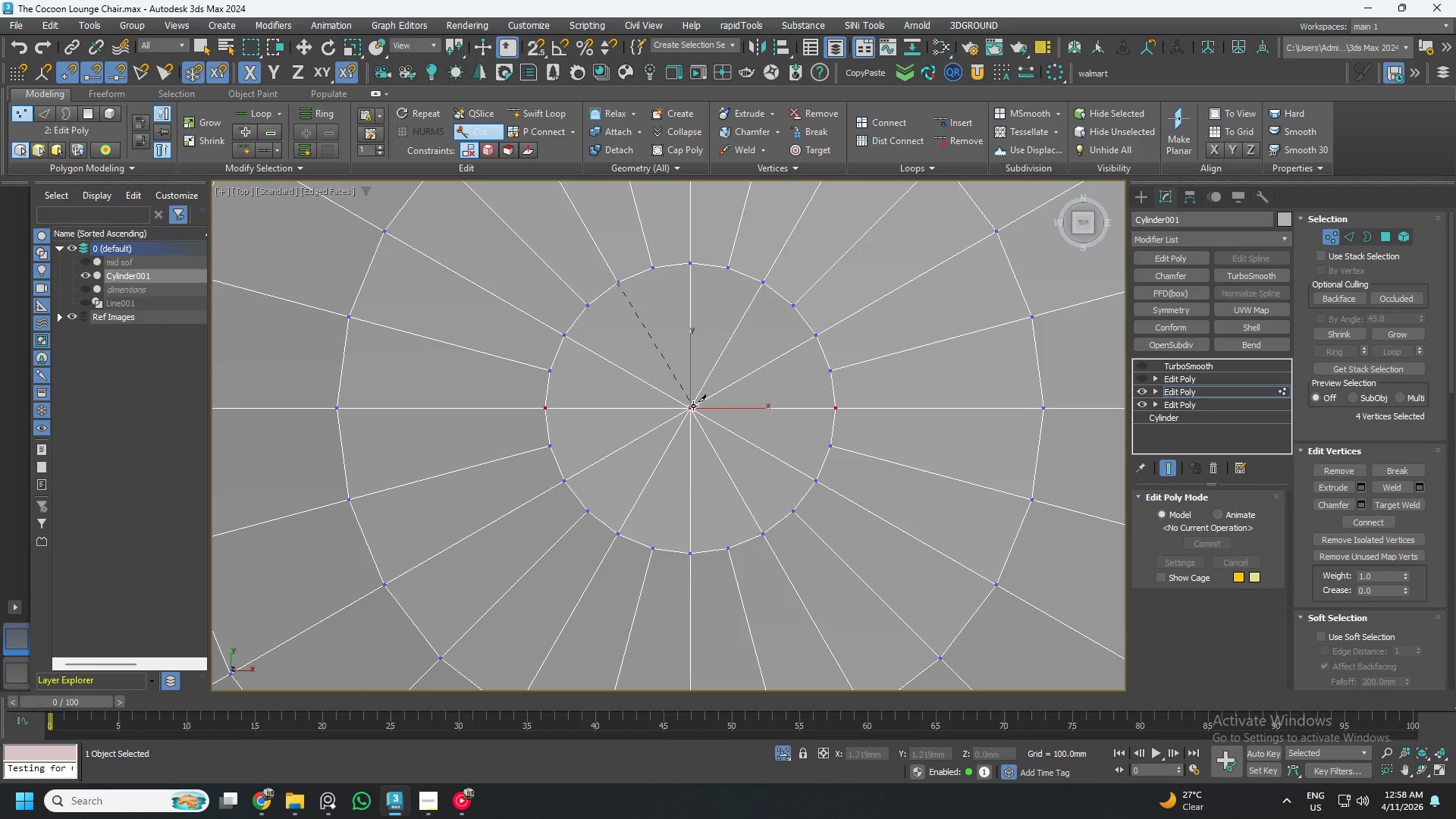 
left_click([691, 406])
 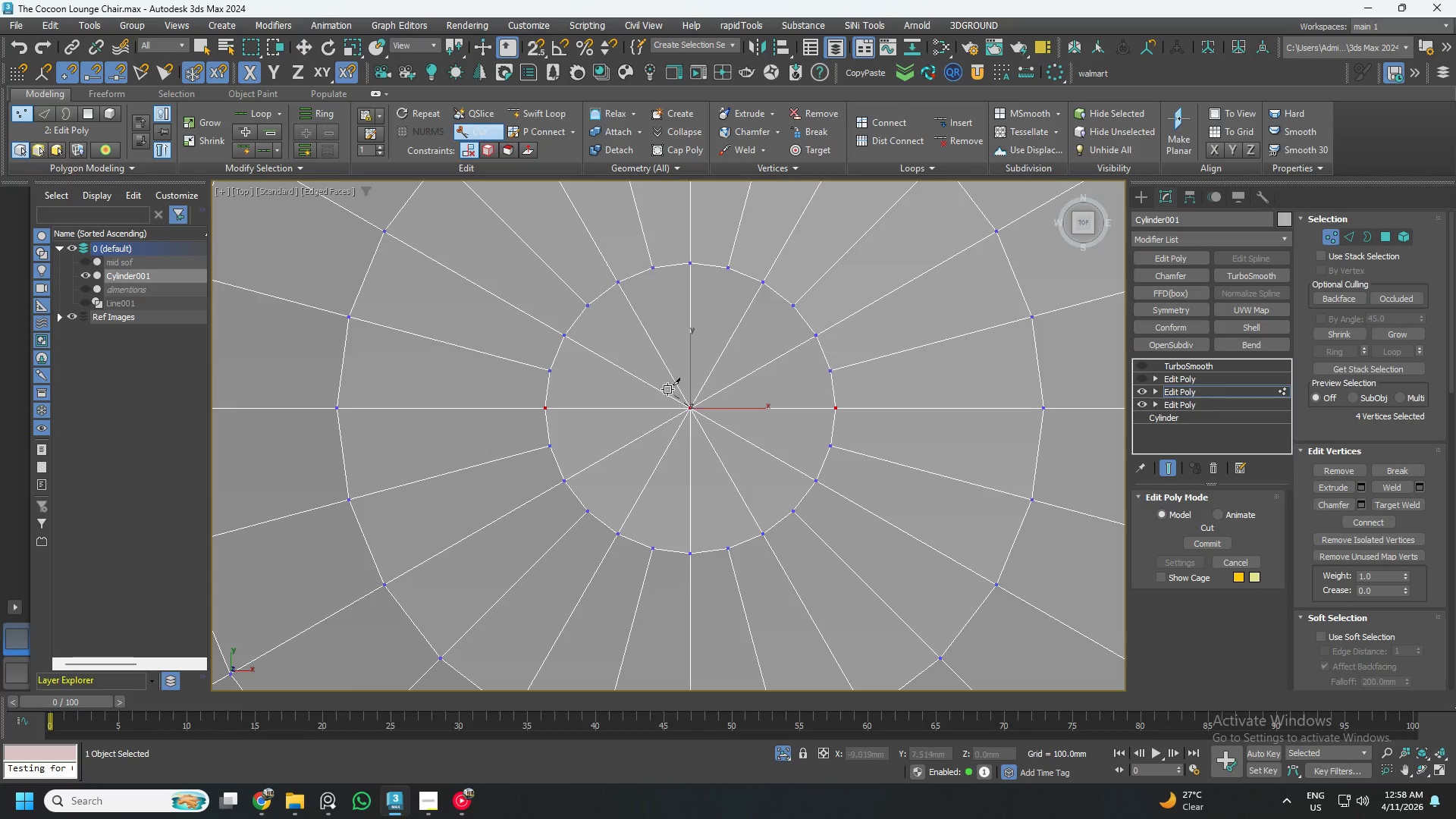 
right_click([657, 372])
 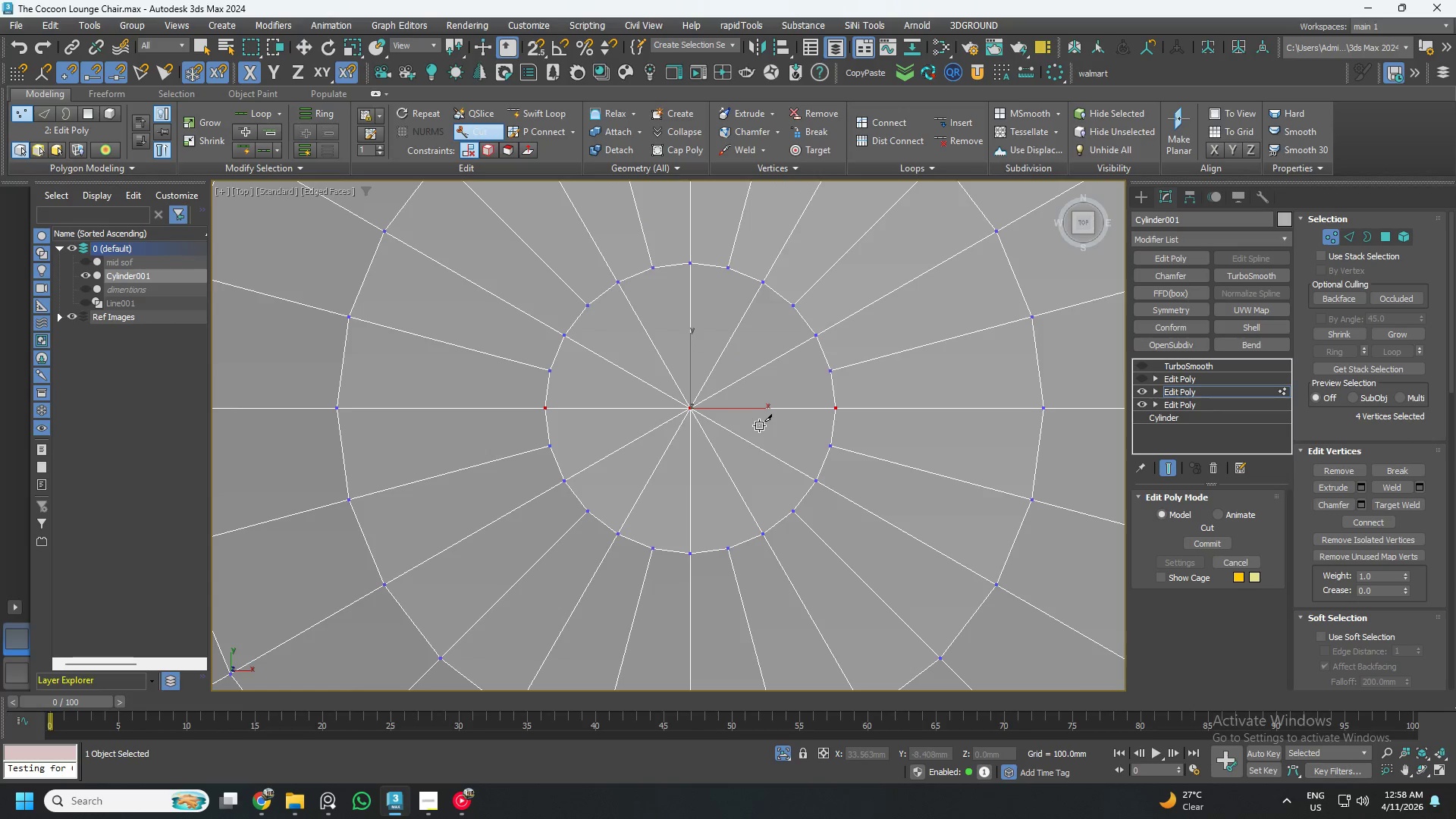 
right_click([671, 382])
 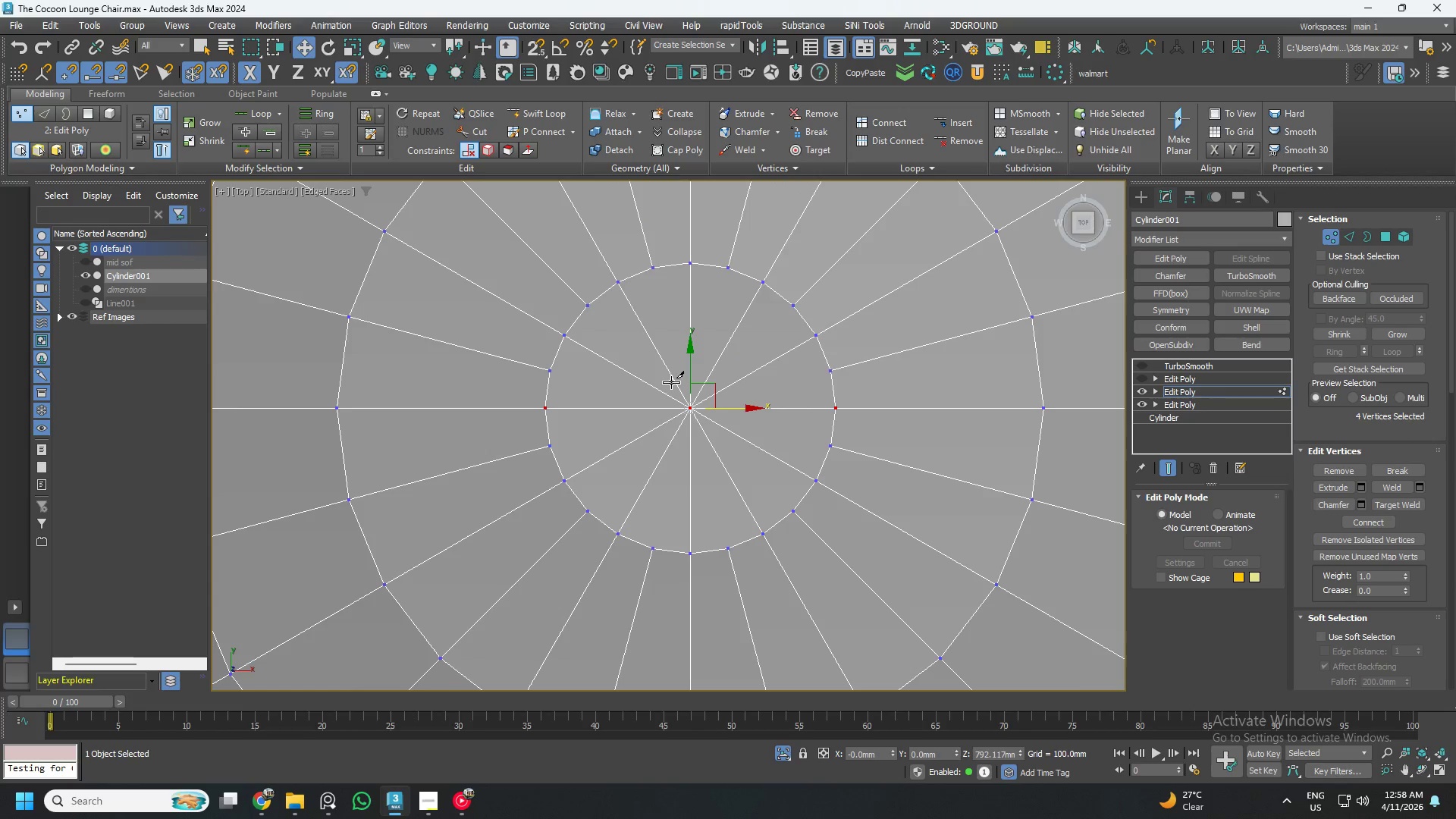 
scroll: coordinate [755, 441], scroll_direction: down, amount: 4.0
 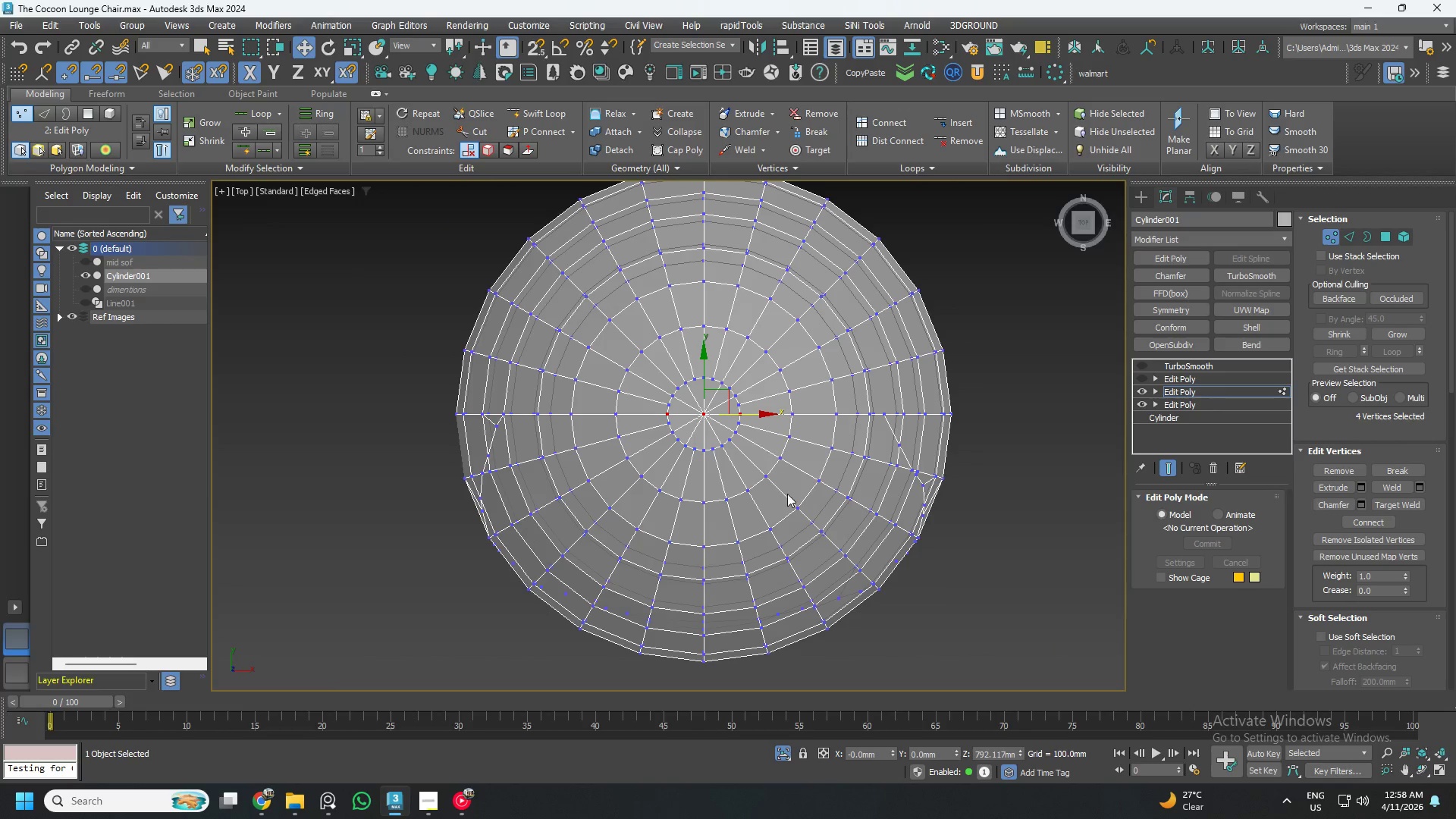 
hold_key(key=AltLeft, duration=1.5)
 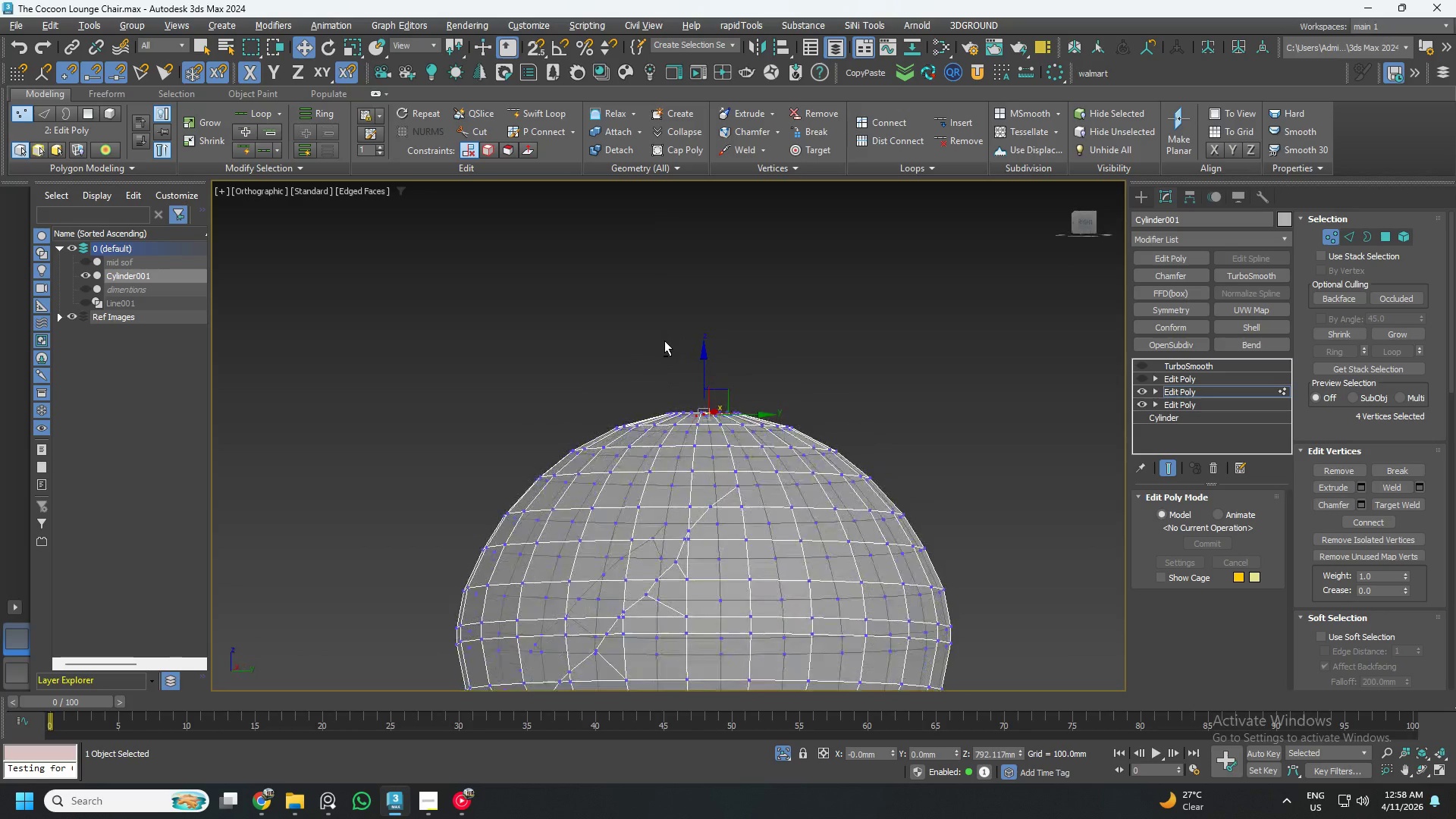 
hold_key(key=AltLeft, duration=1.52)
 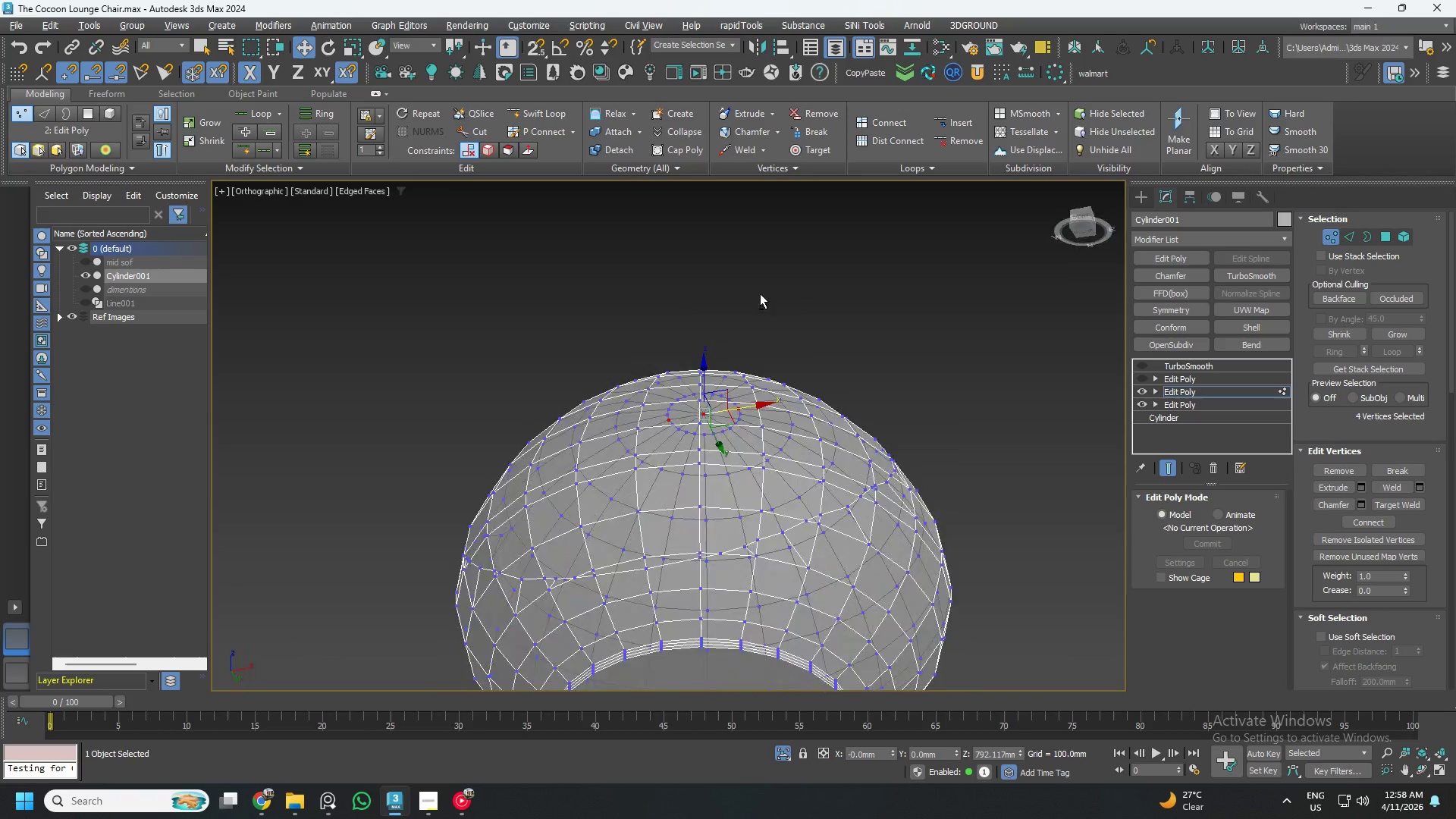 
hold_key(key=AltLeft, duration=1.51)
 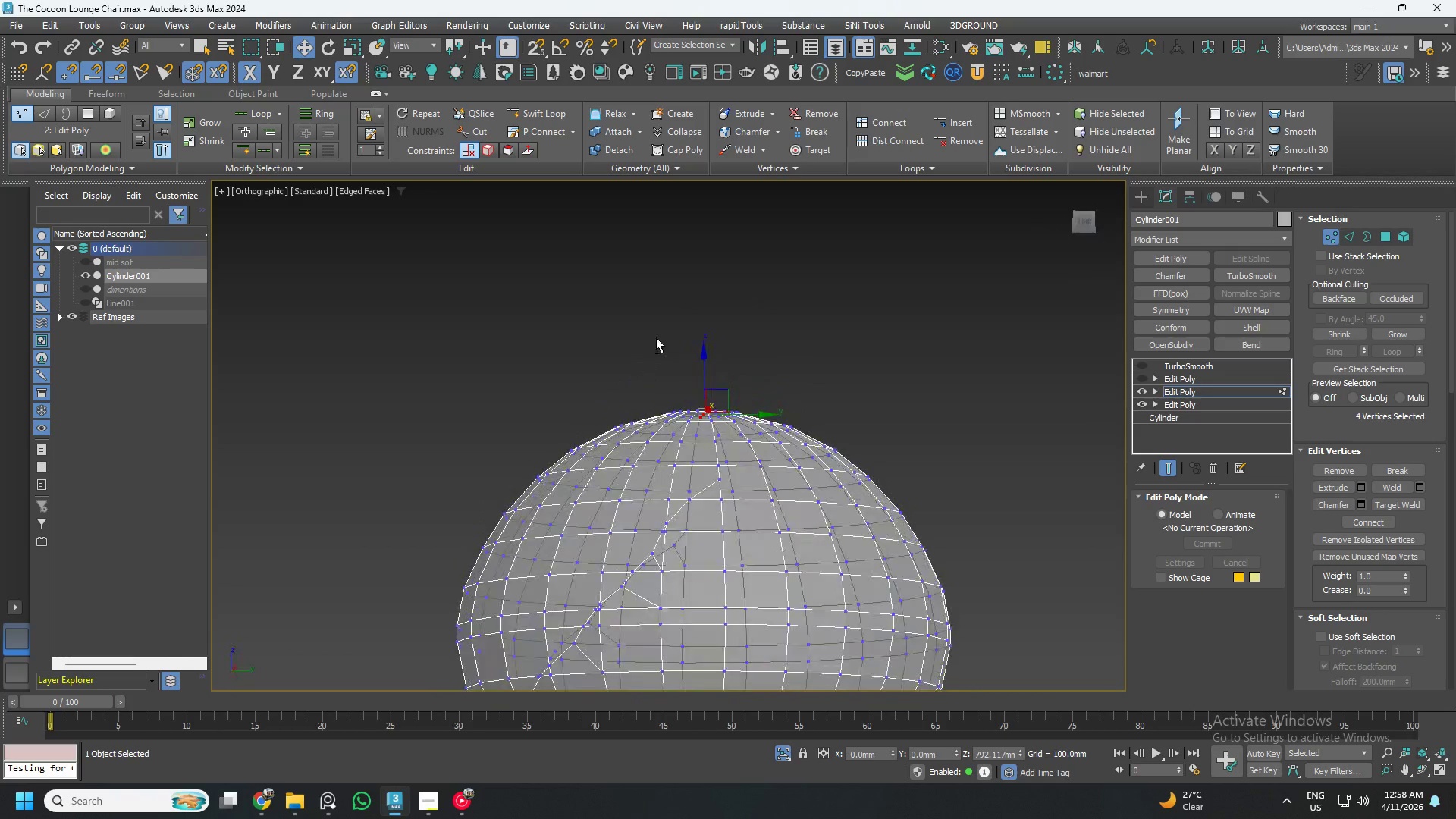 
hold_key(key=AltLeft, duration=1.5)
 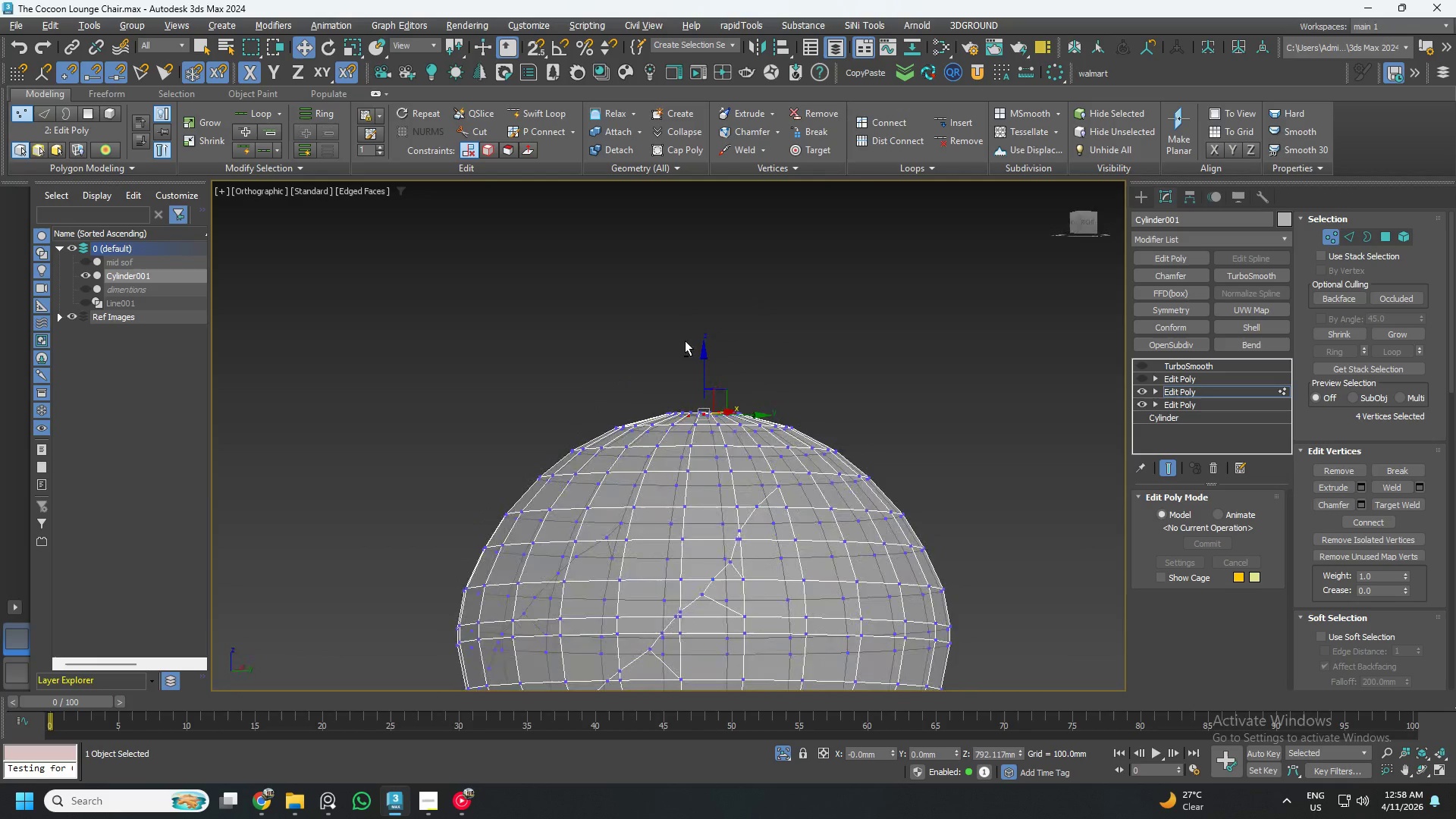 
hold_key(key=AltLeft, duration=1.41)
 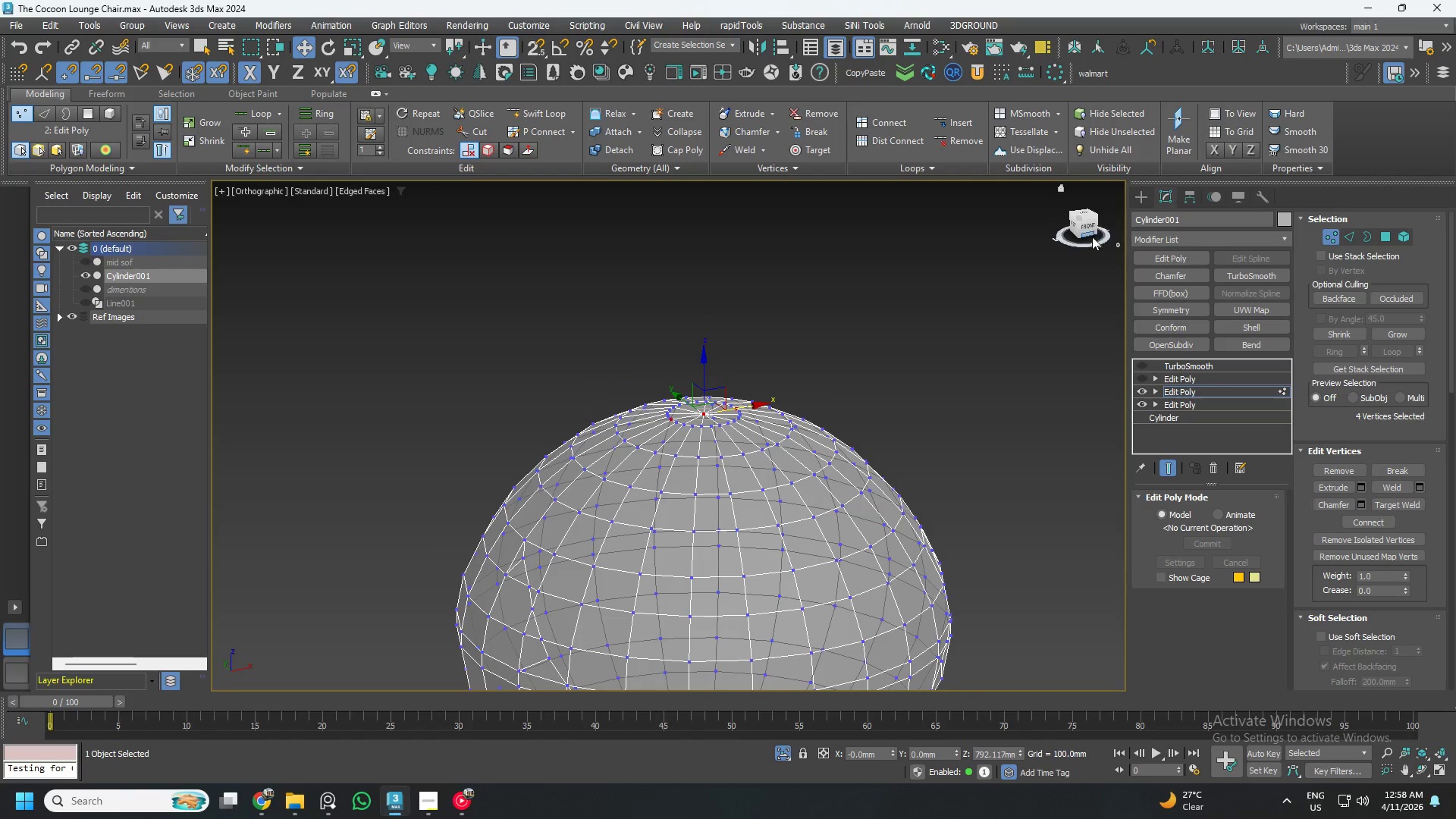 
left_click([1085, 227])
 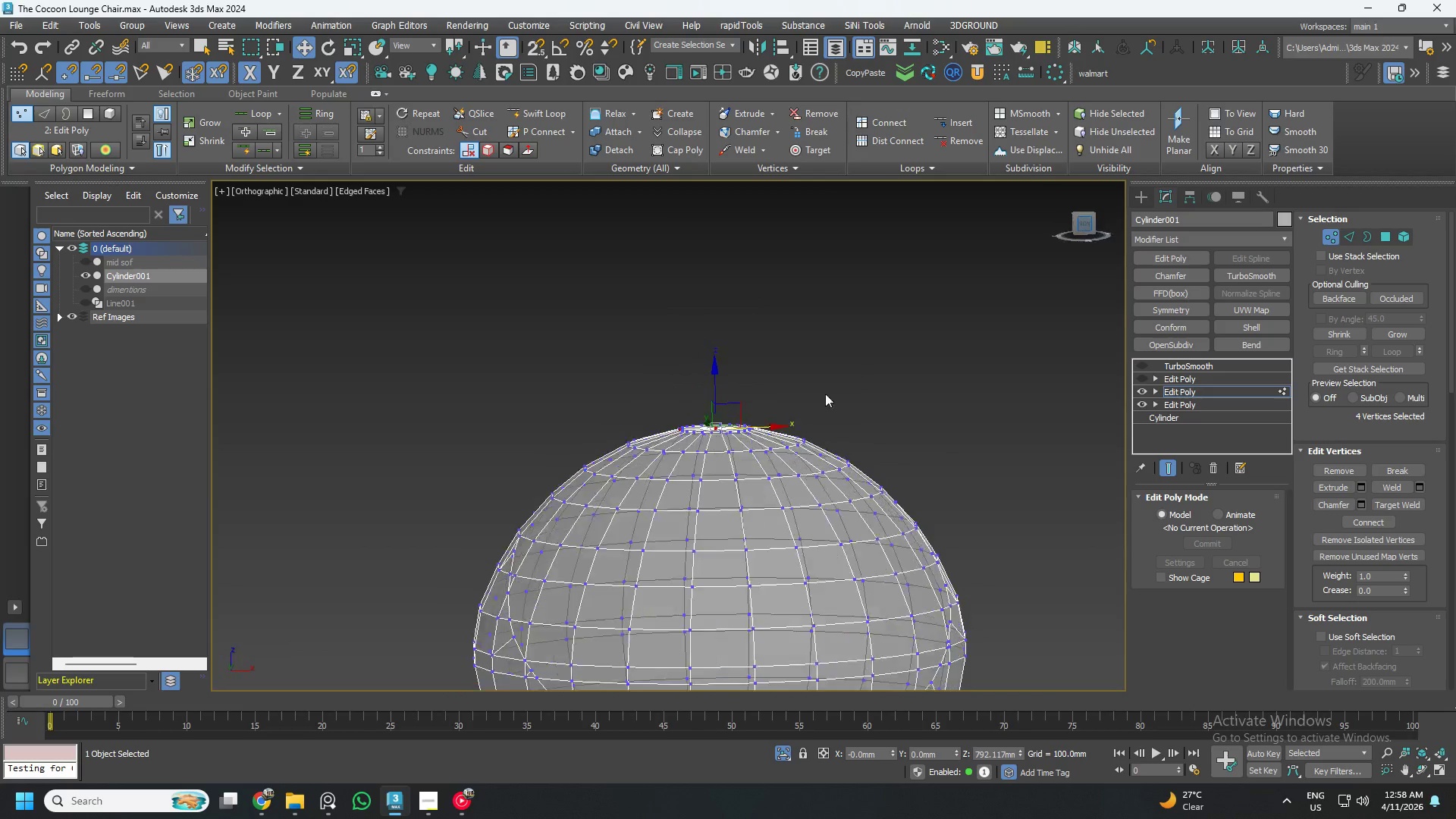 
scroll: coordinate [949, 577], scroll_direction: down, amount: 1.0
 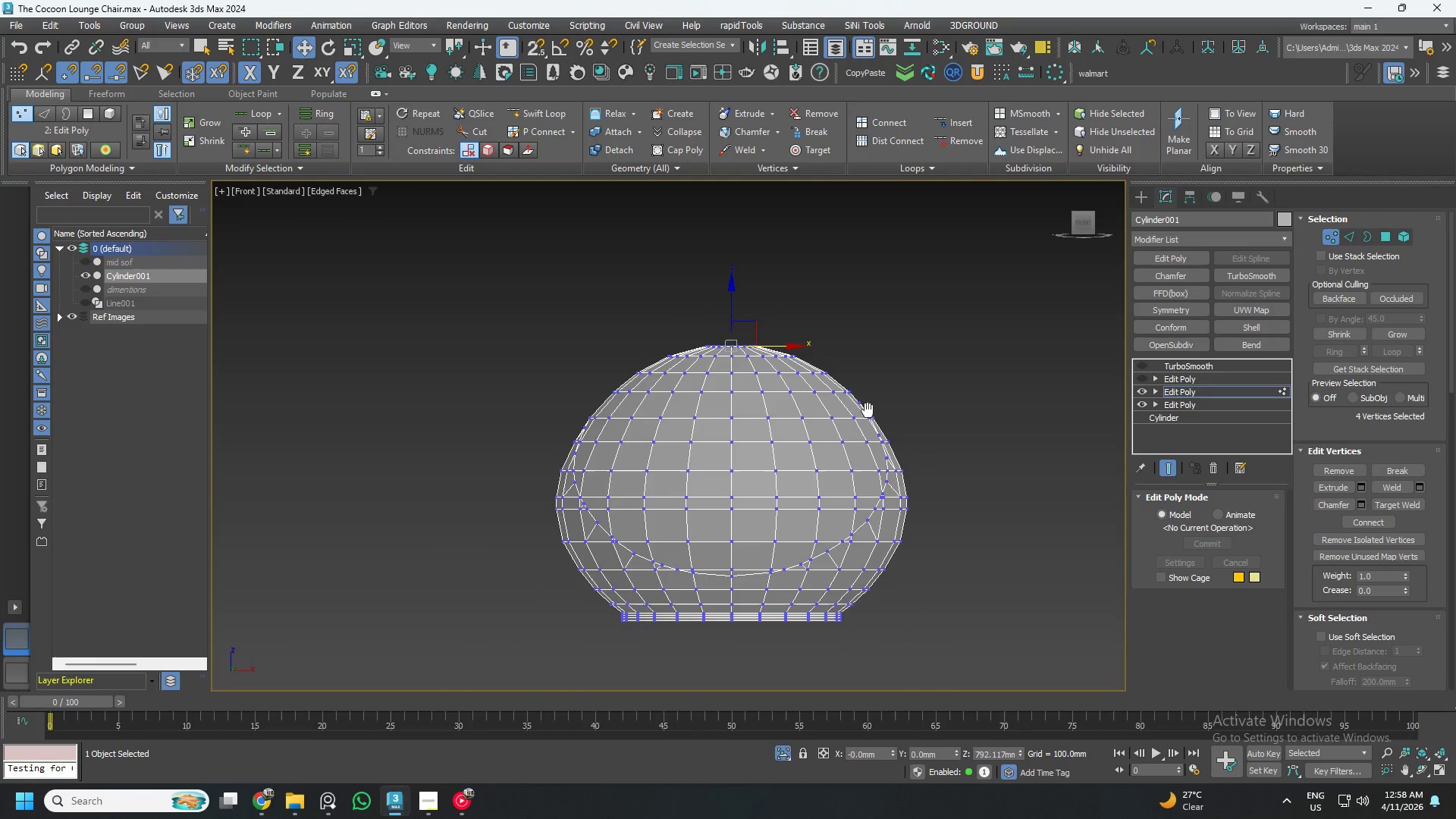 
scroll: coordinate [868, 454], scroll_direction: up, amount: 2.0
 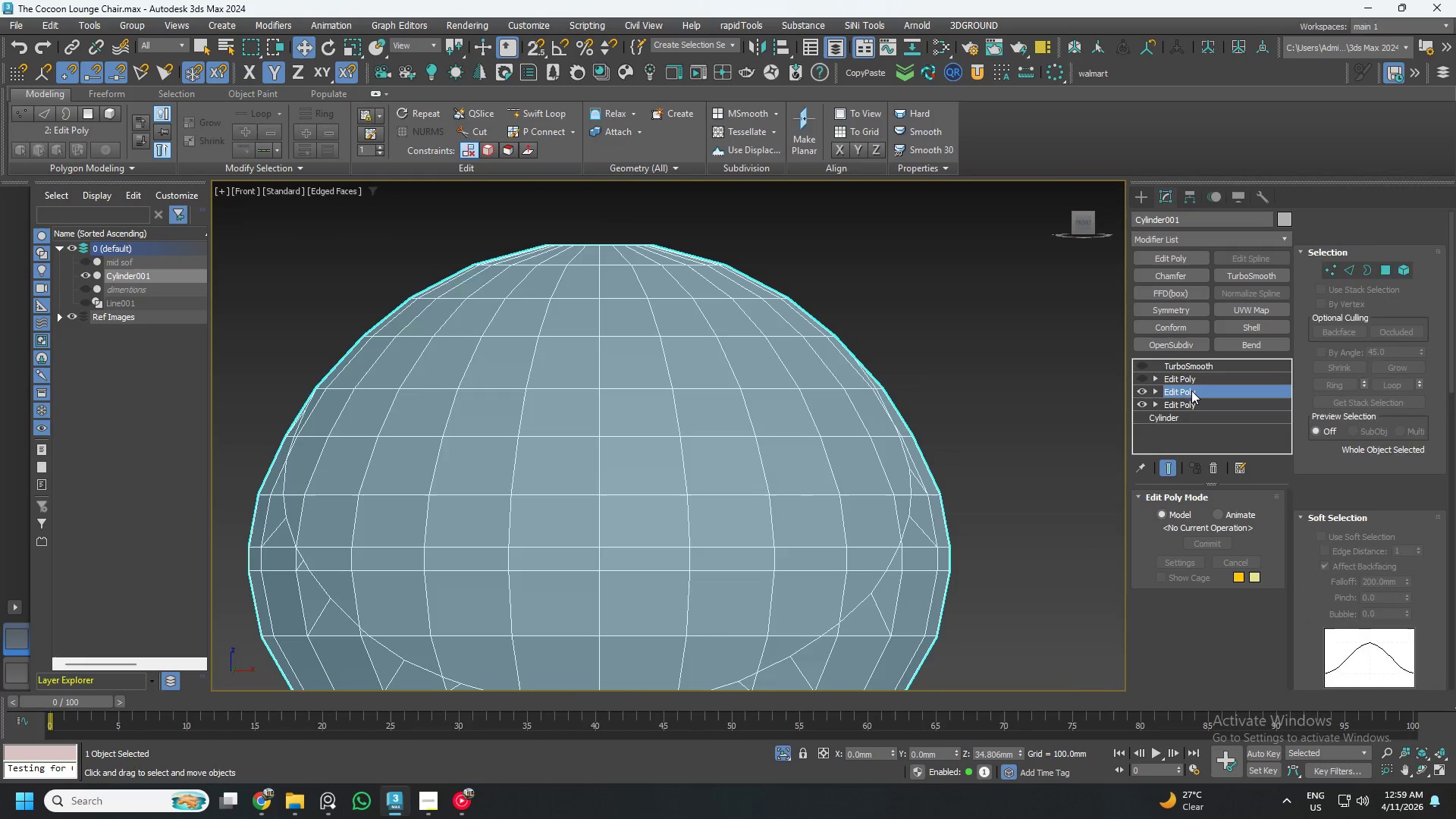 
left_click([1180, 375])
 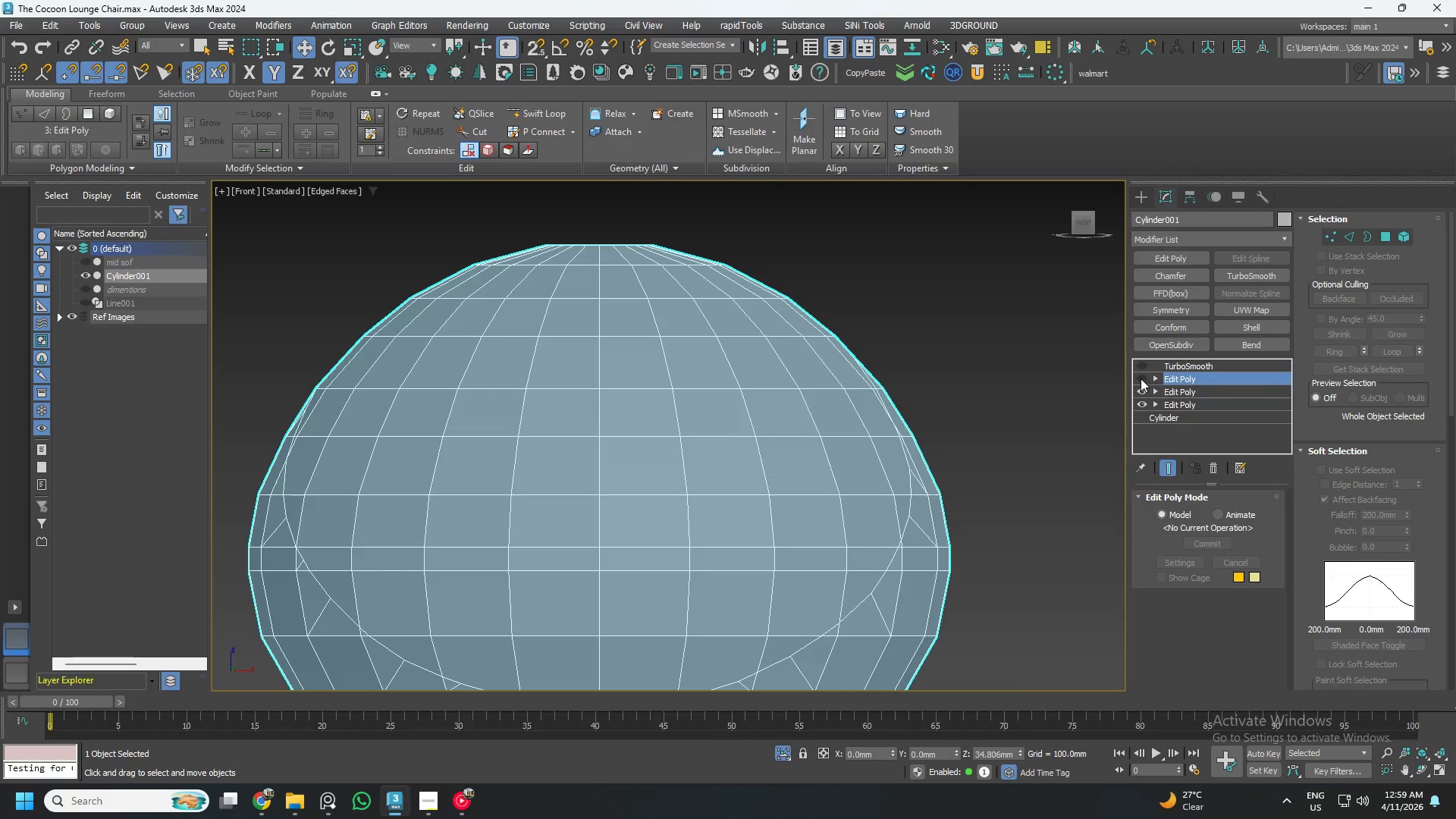 
left_click([1141, 378])
 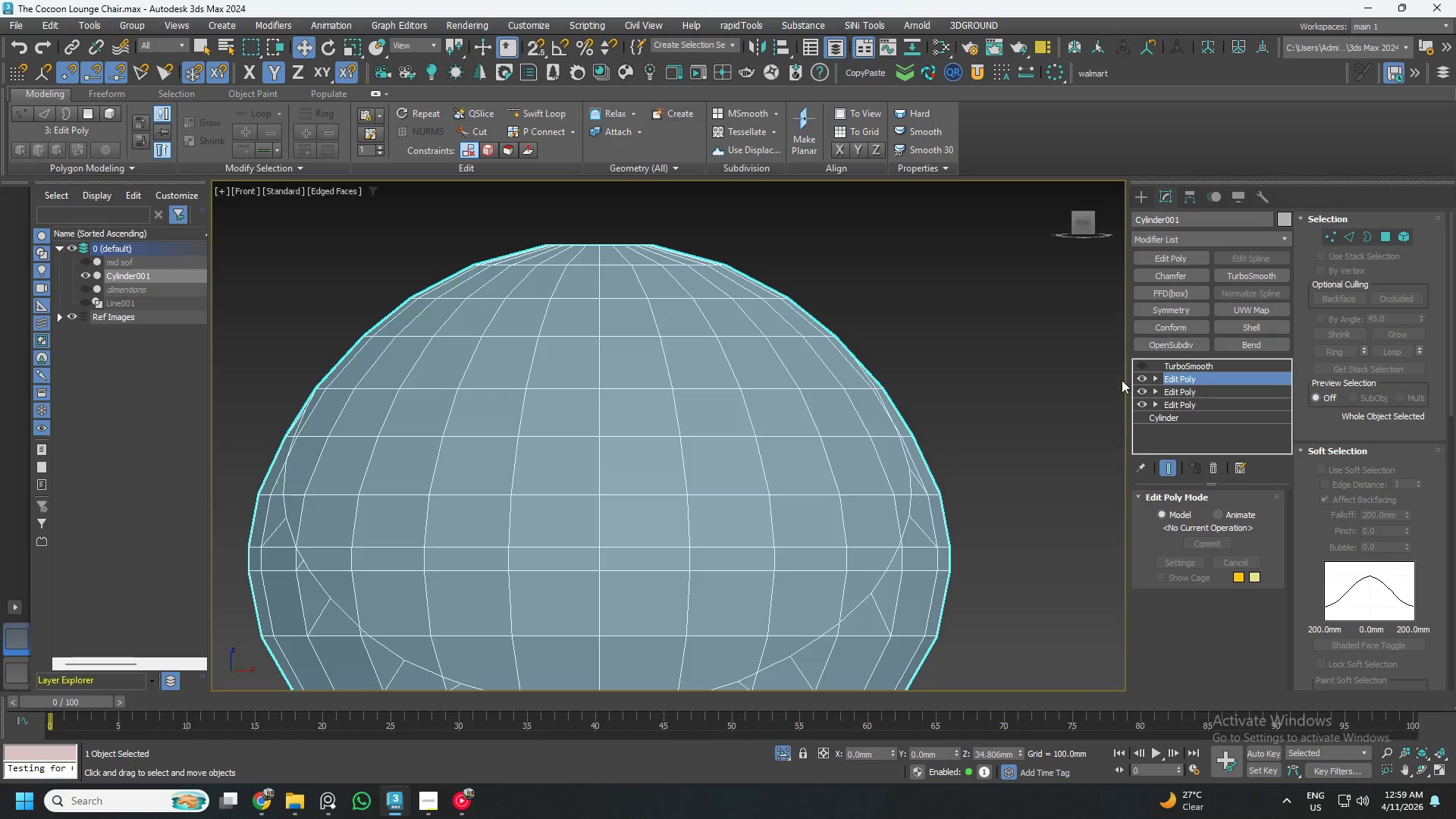 
key(4)
 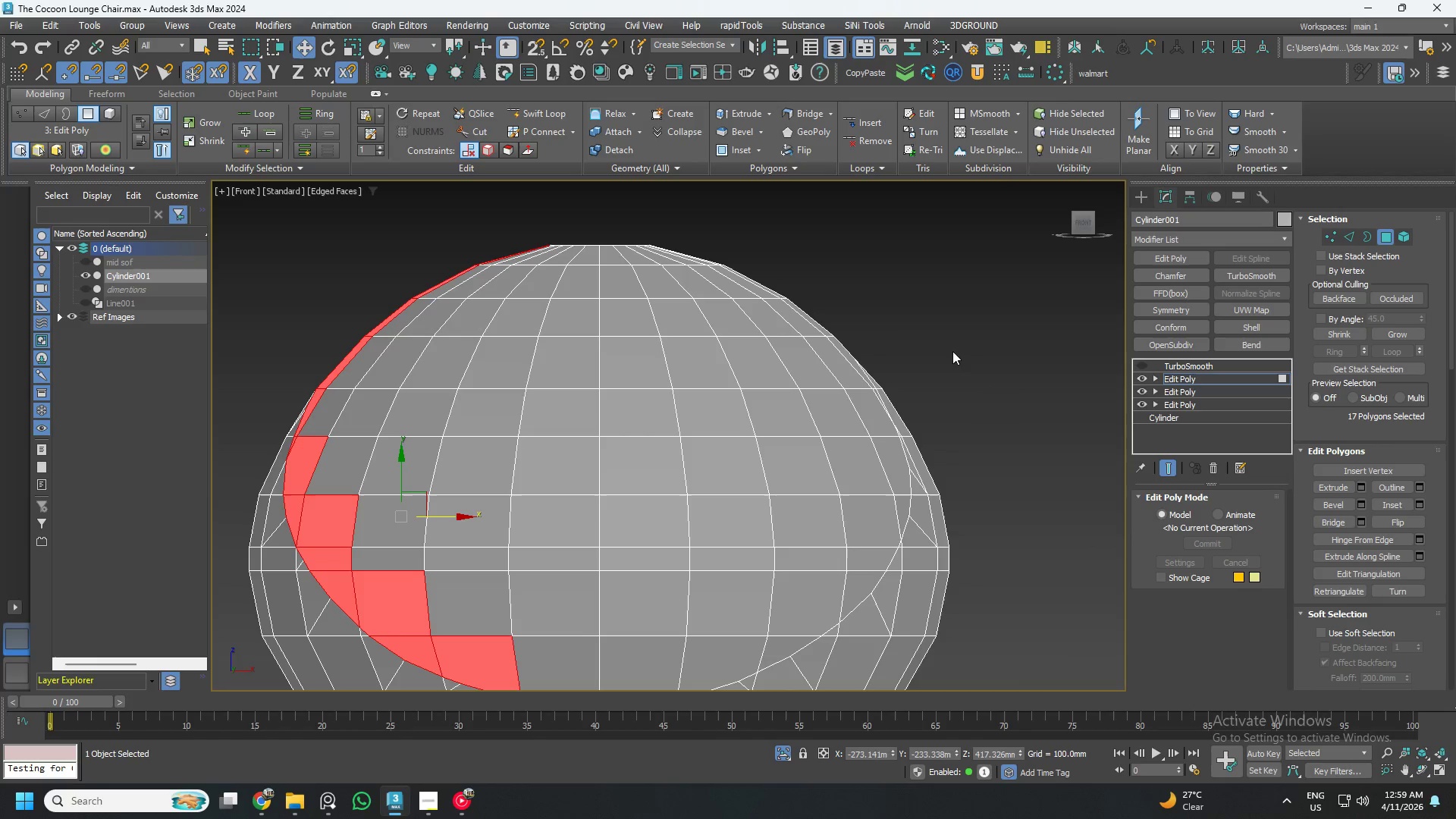 
left_click([891, 337])
 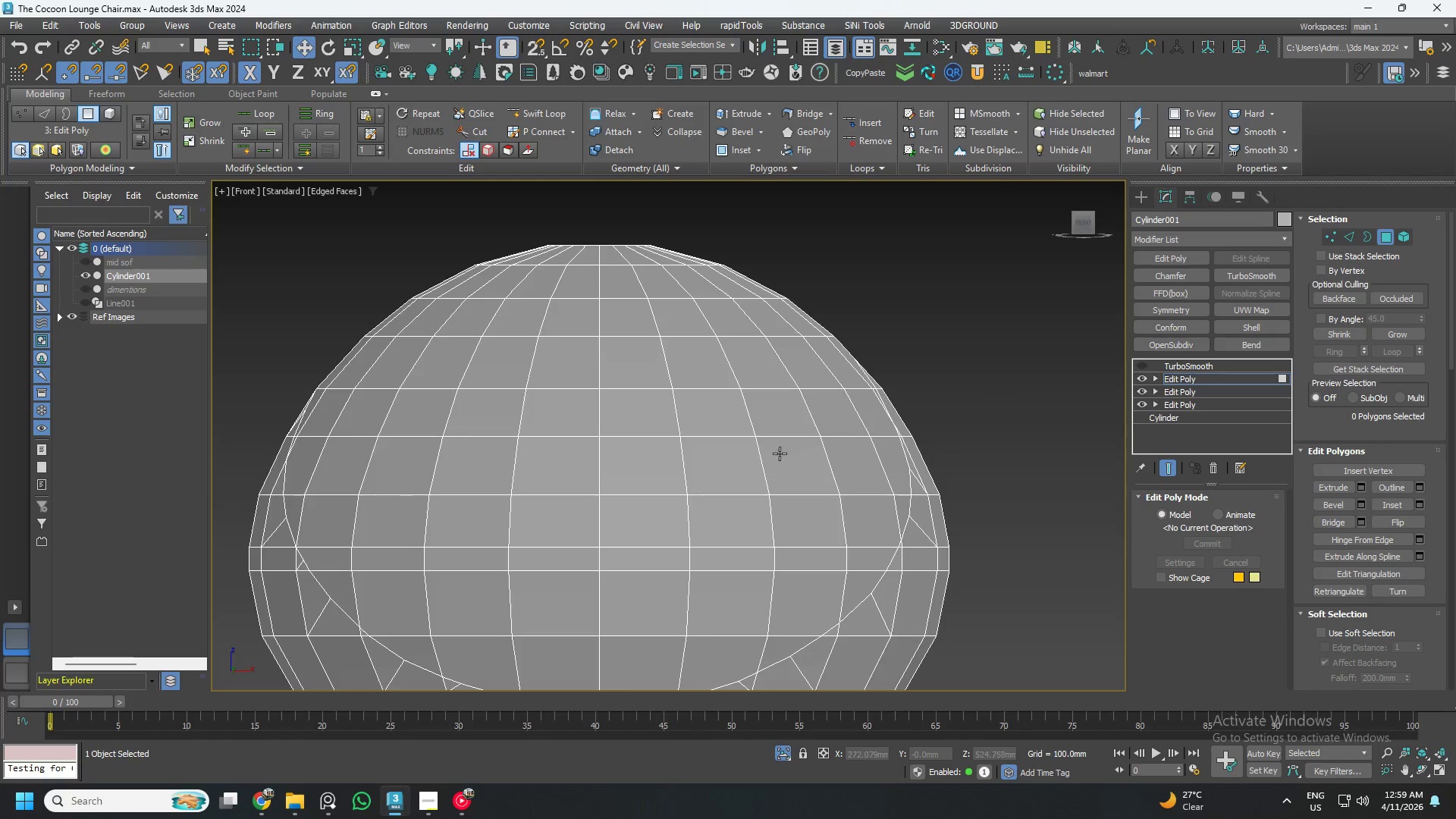 
scroll: coordinate [707, 506], scroll_direction: down, amount: 1.0
 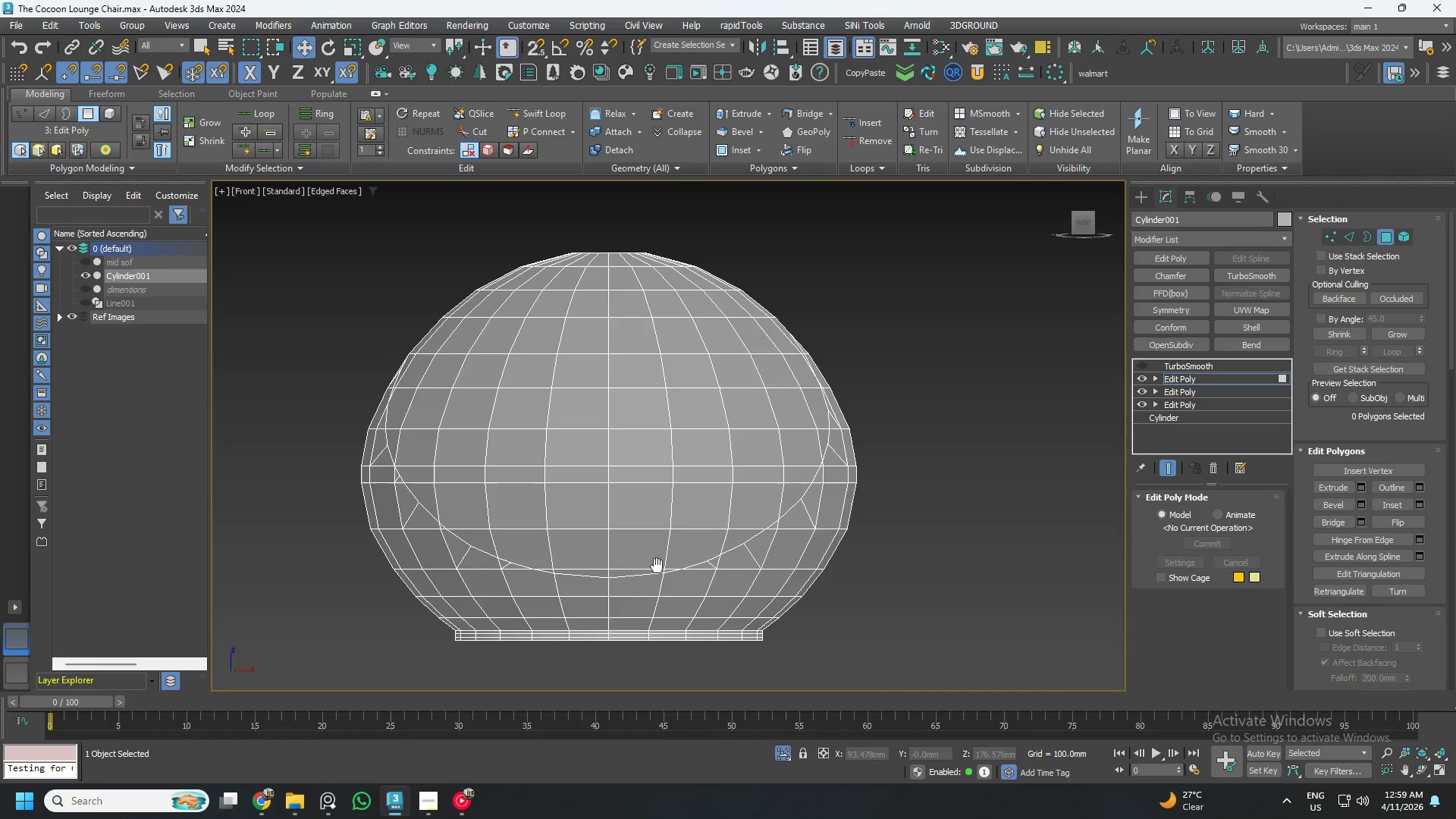 
left_click([585, 556])
 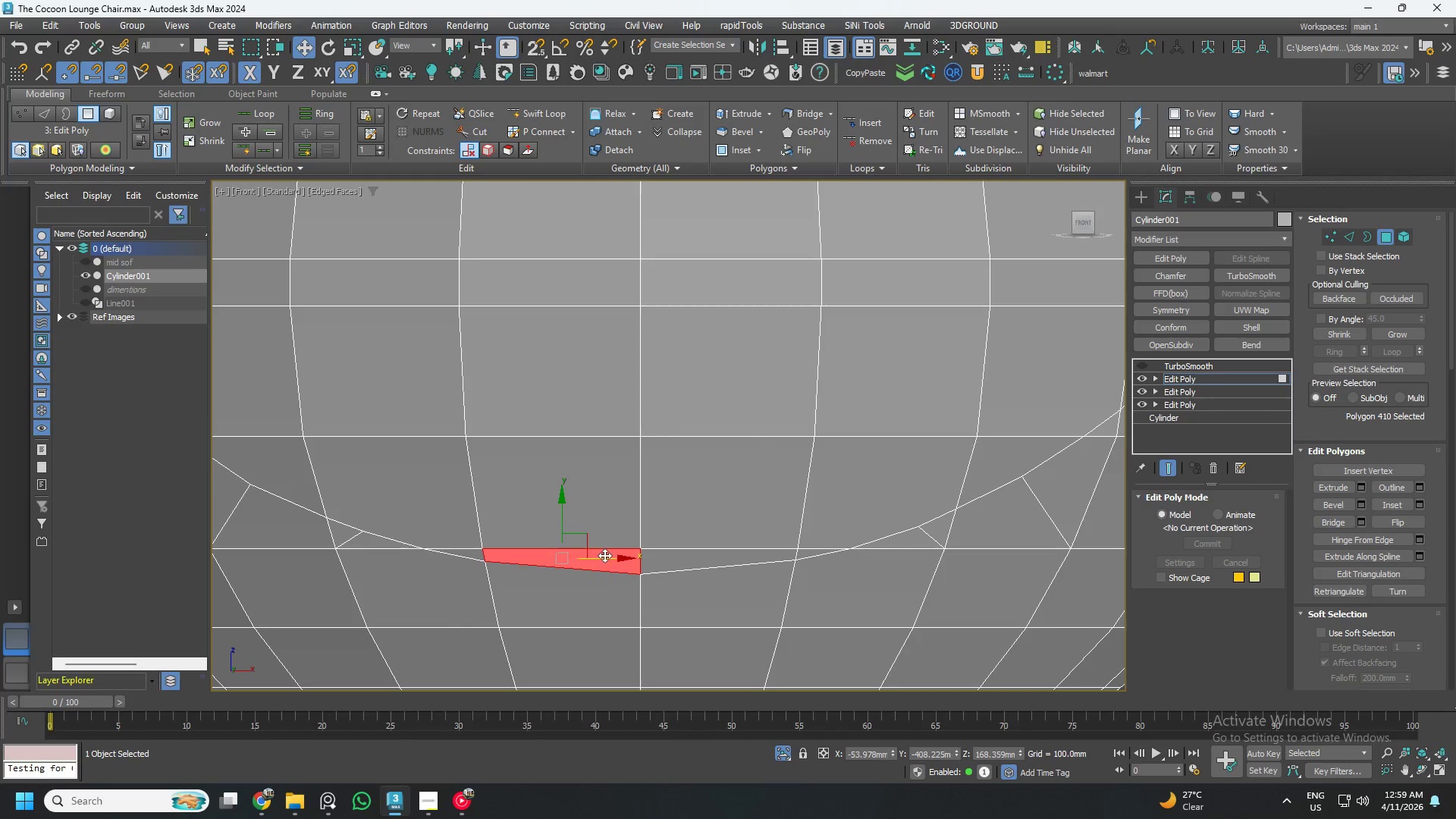 
scroll: coordinate [581, 566], scroll_direction: up, amount: 3.0
 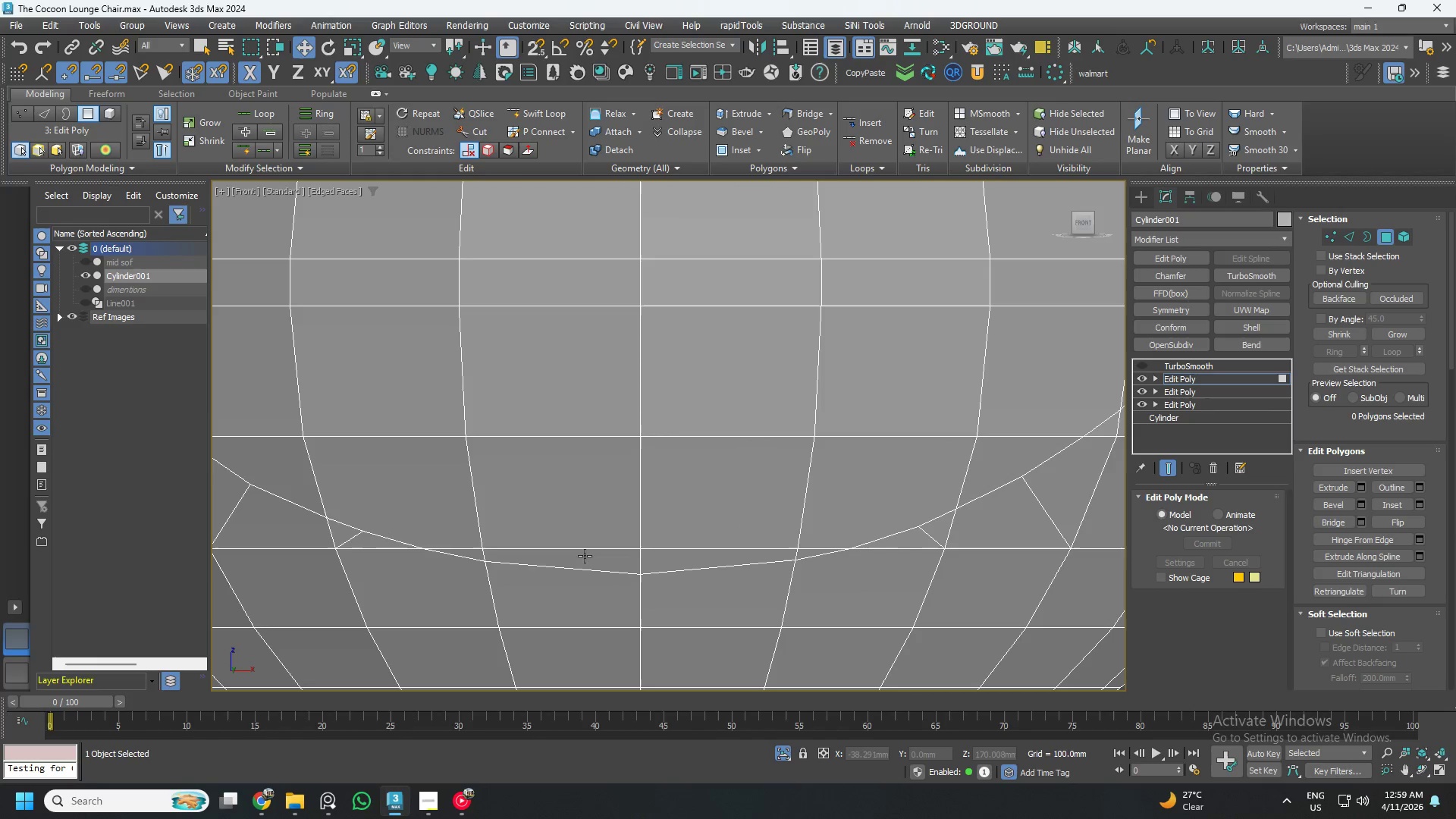 
hold_key(key=ControlLeft, duration=1.5)
left_click([663, 559])
 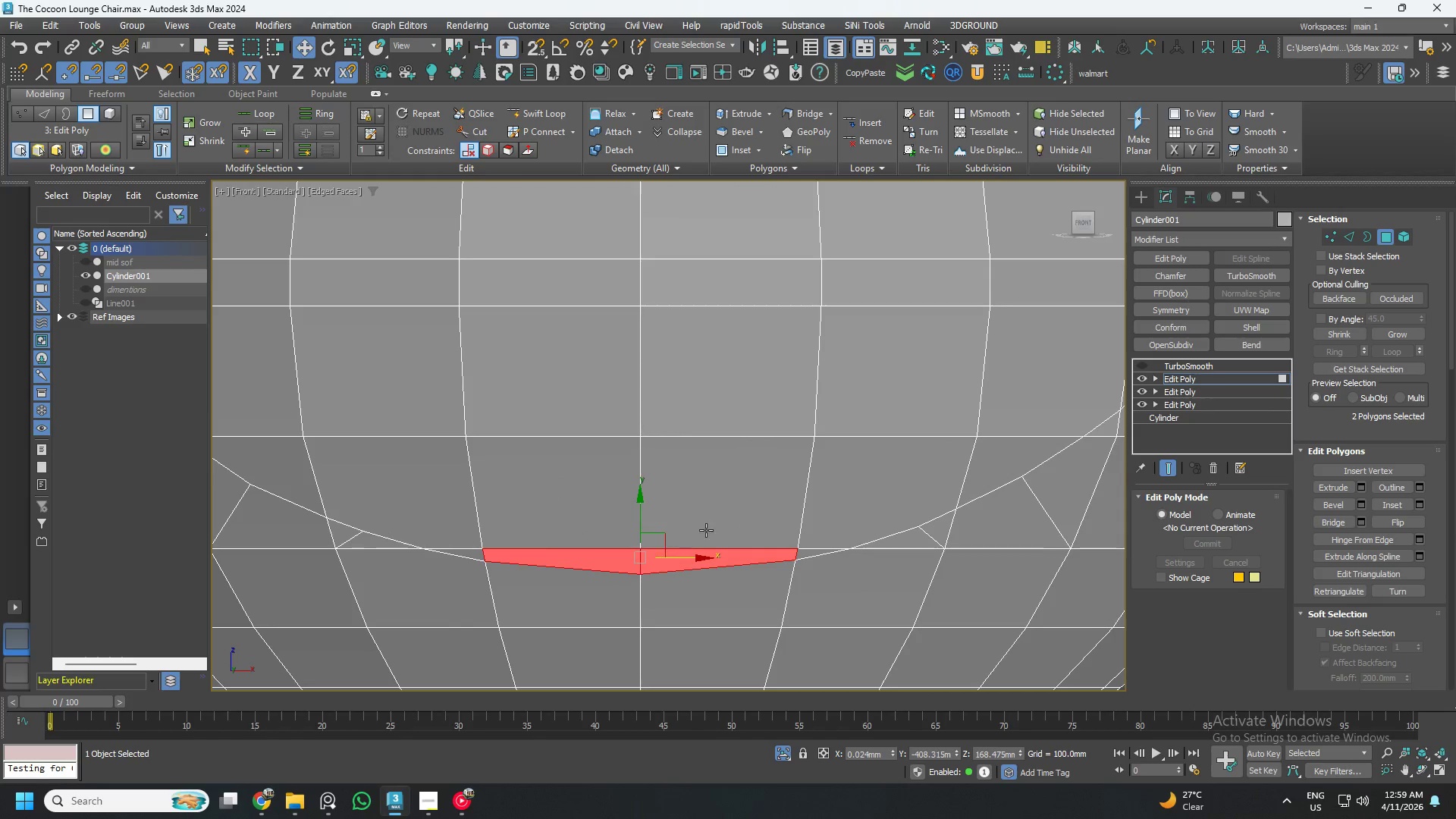 
double_click([709, 528])
 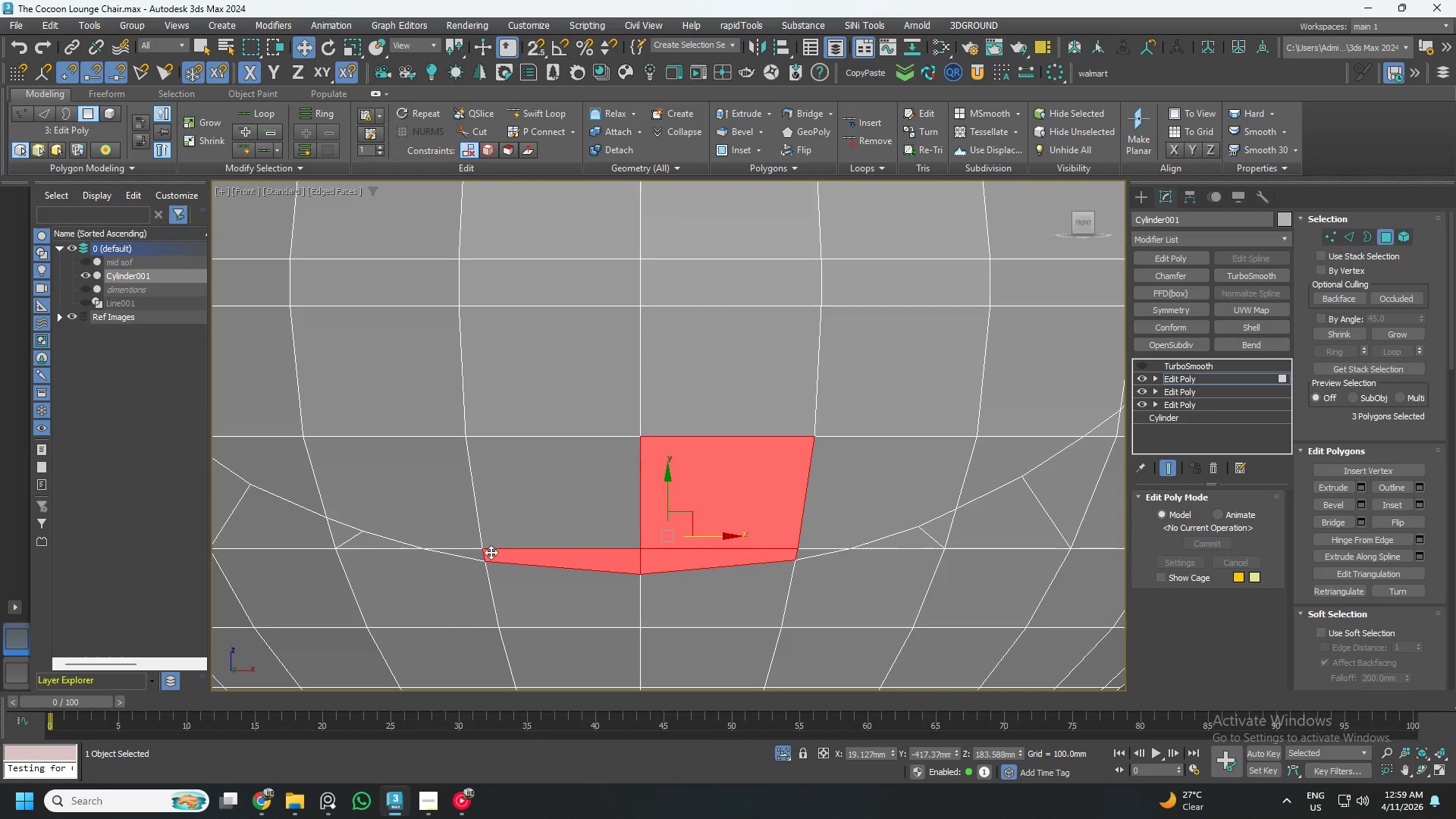 
hold_key(key=ControlLeft, duration=1.52)
left_click([481, 553])
 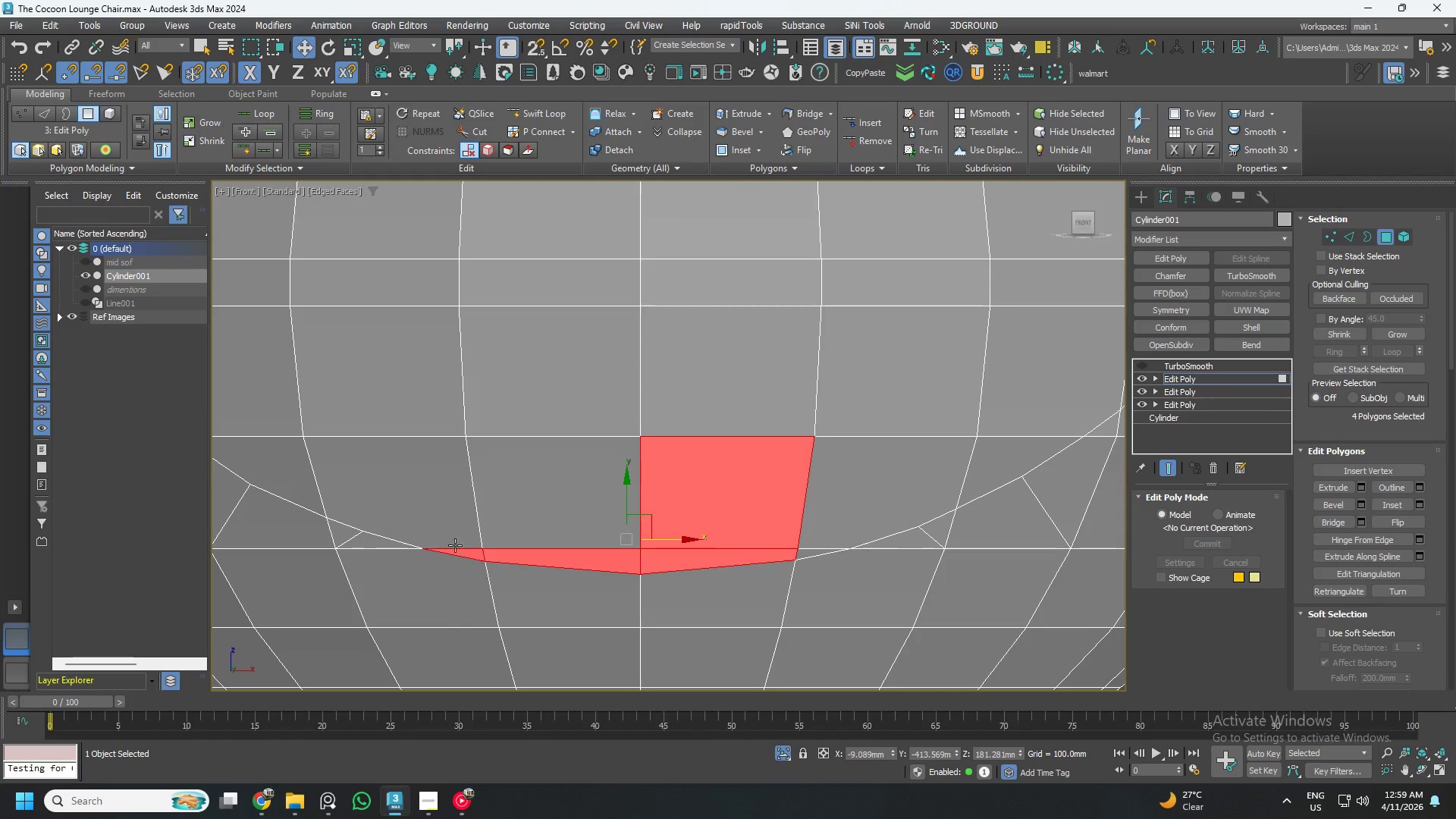 
double_click([433, 533])
 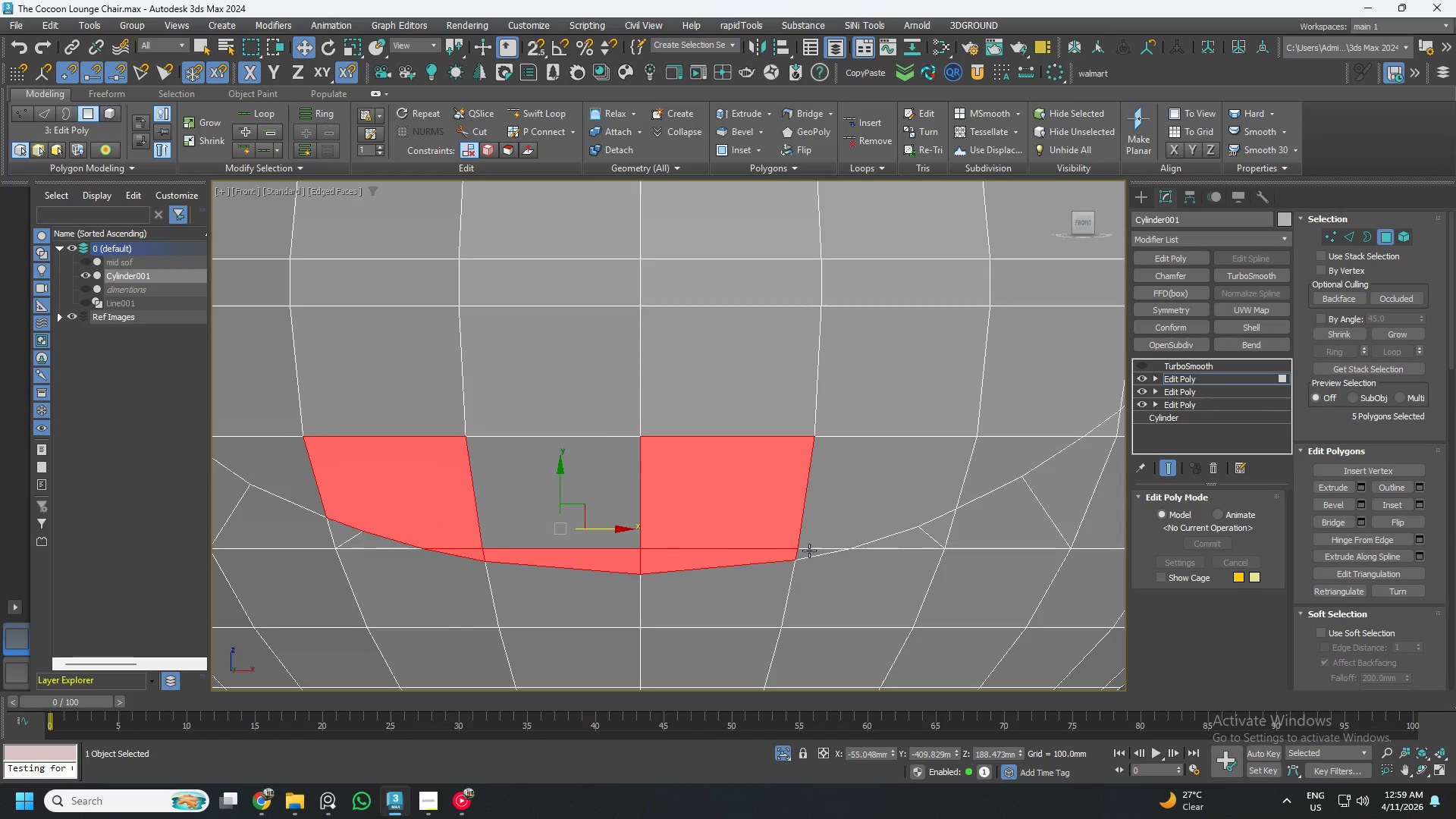 
left_click([805, 554])
 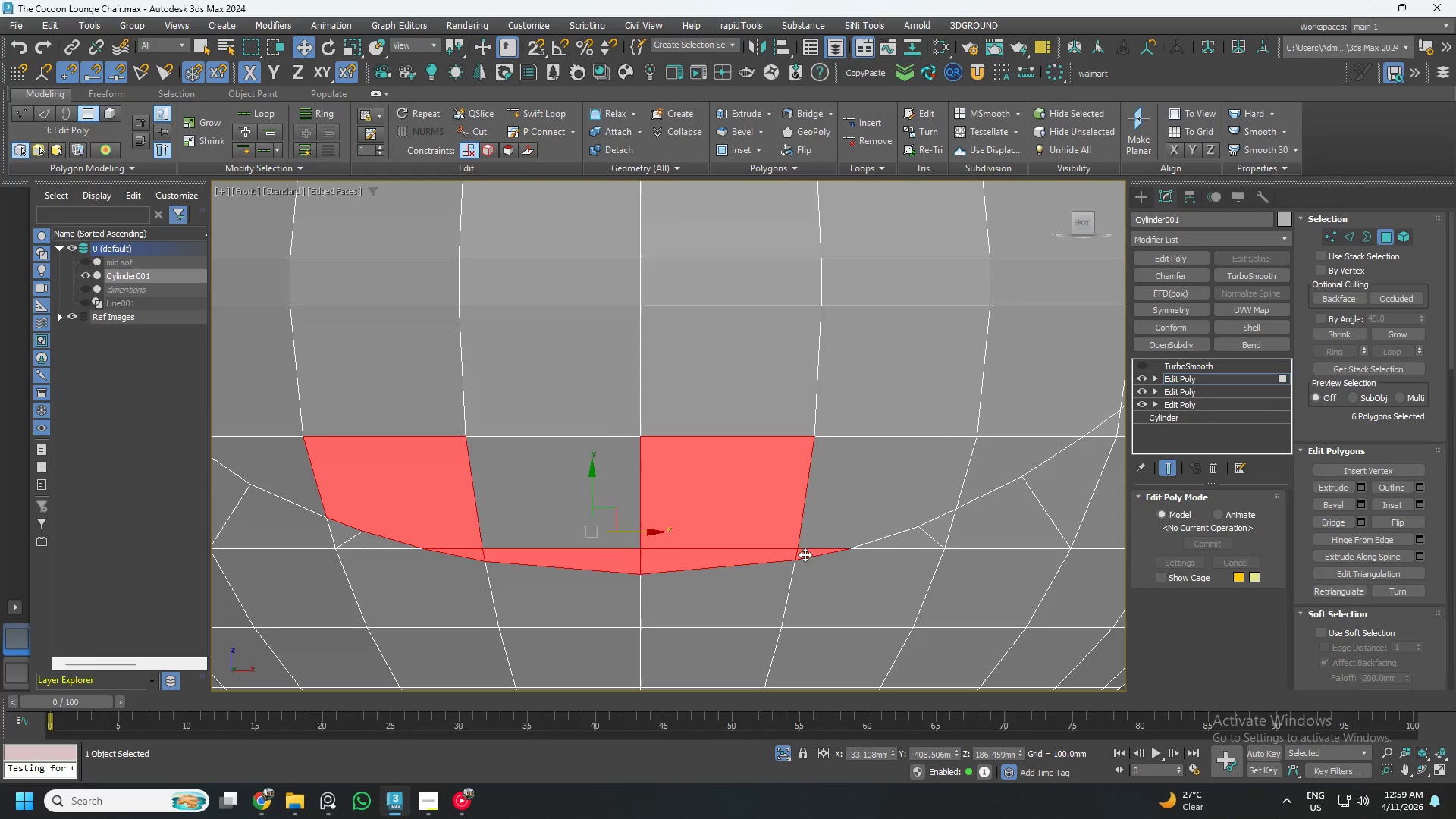 
hold_key(key=ControlLeft, duration=0.92)
double_click([827, 533])
 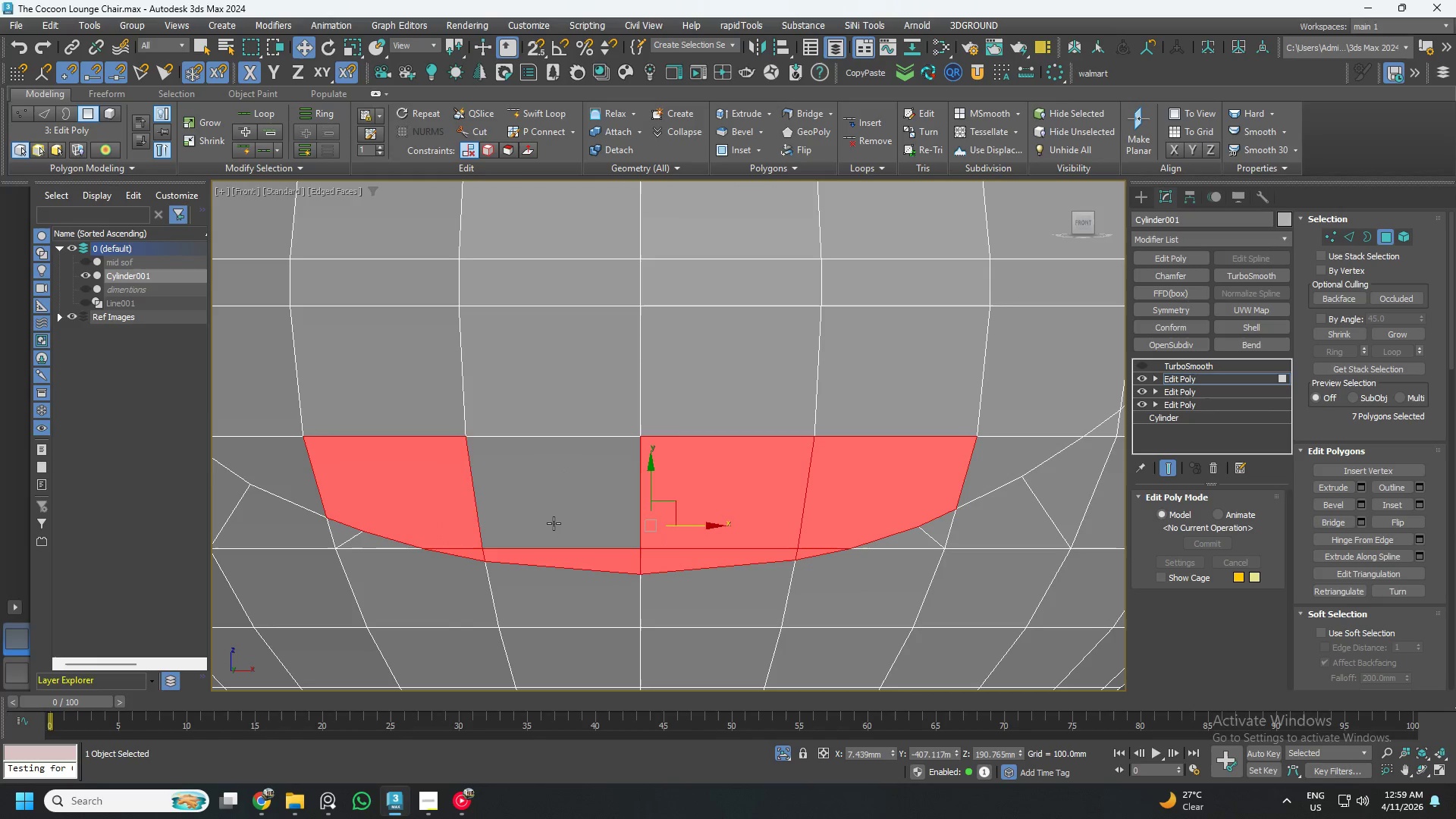 
triple_click([510, 517])
 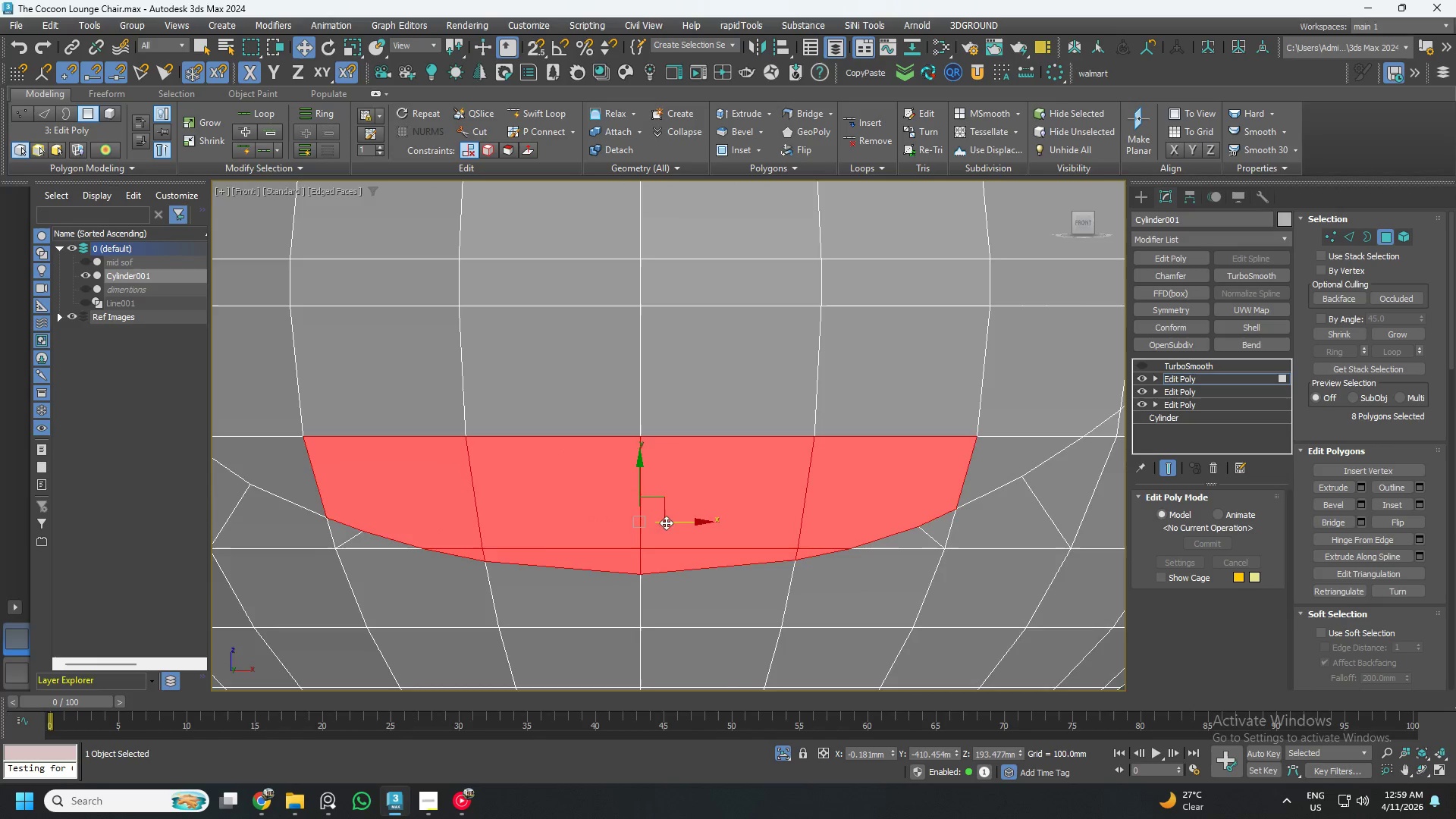 
hold_key(key=ControlLeft, duration=1.5)
left_click([852, 496])
 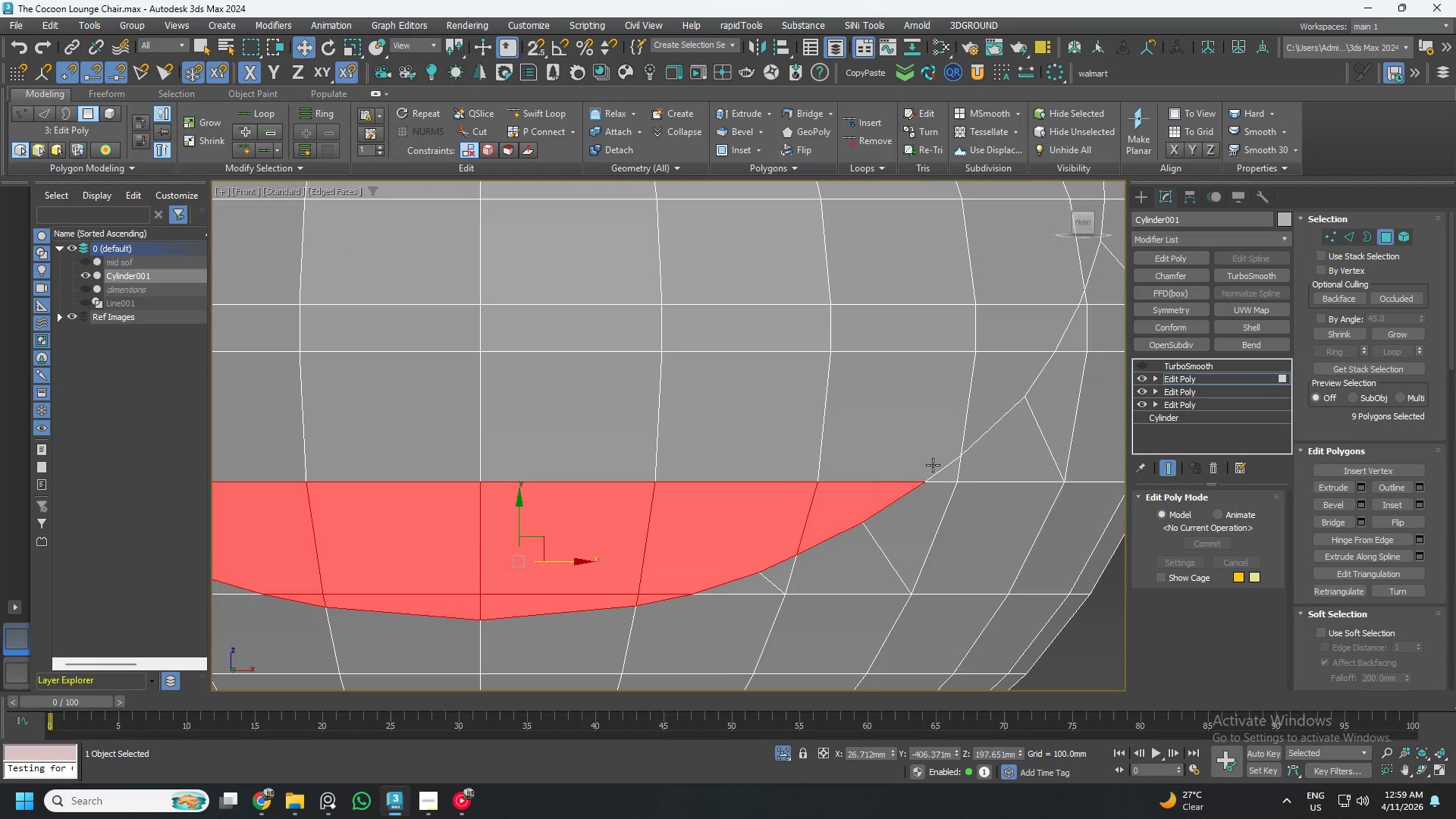 
scroll: coordinate [864, 478], scroll_direction: none, amount: 0.0
 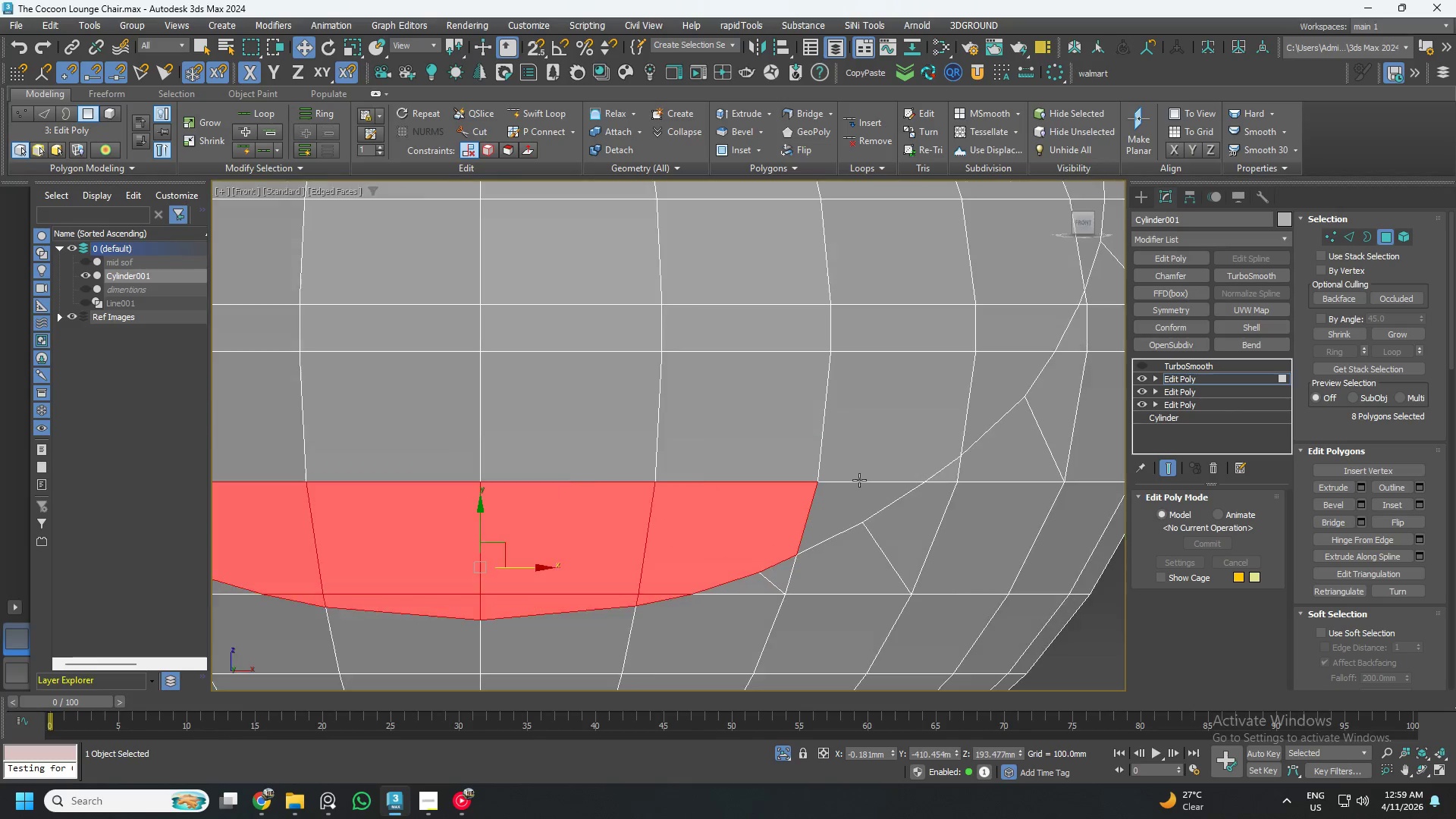 
left_click([930, 472])
 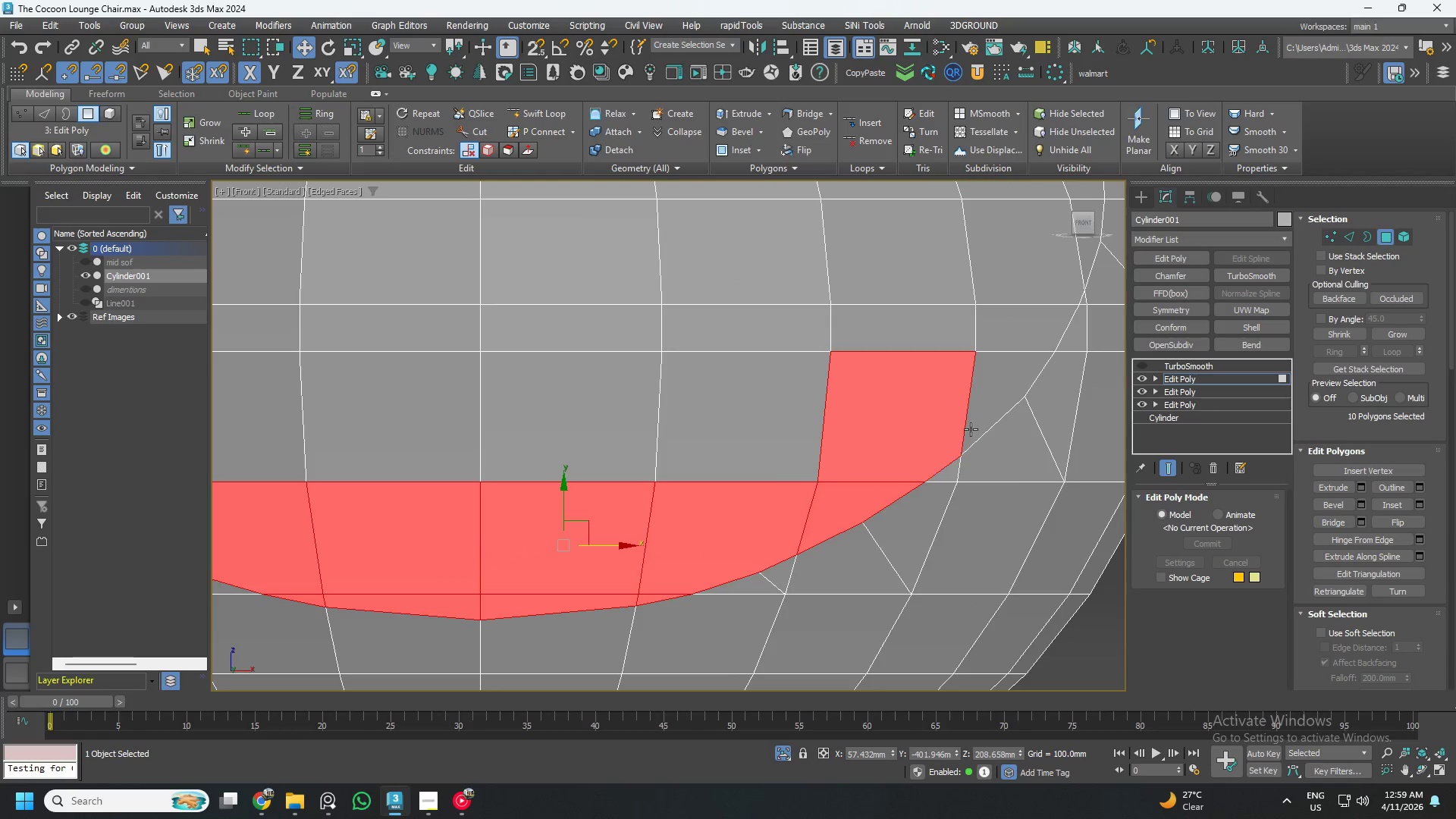 
hold_key(key=ControlLeft, duration=0.34)
 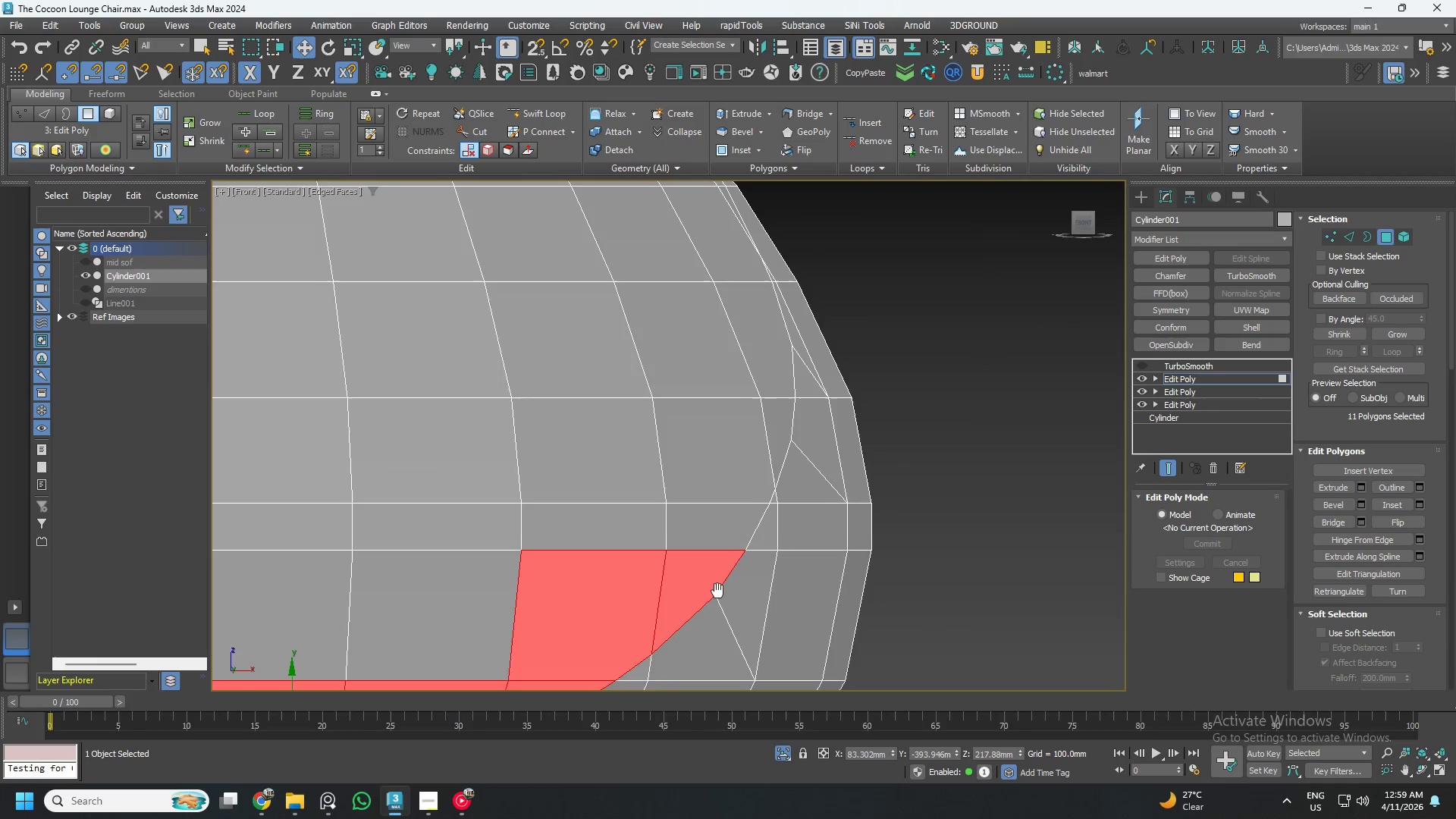 
hold_key(key=ControlLeft, duration=1.5)
left_click([751, 519])
 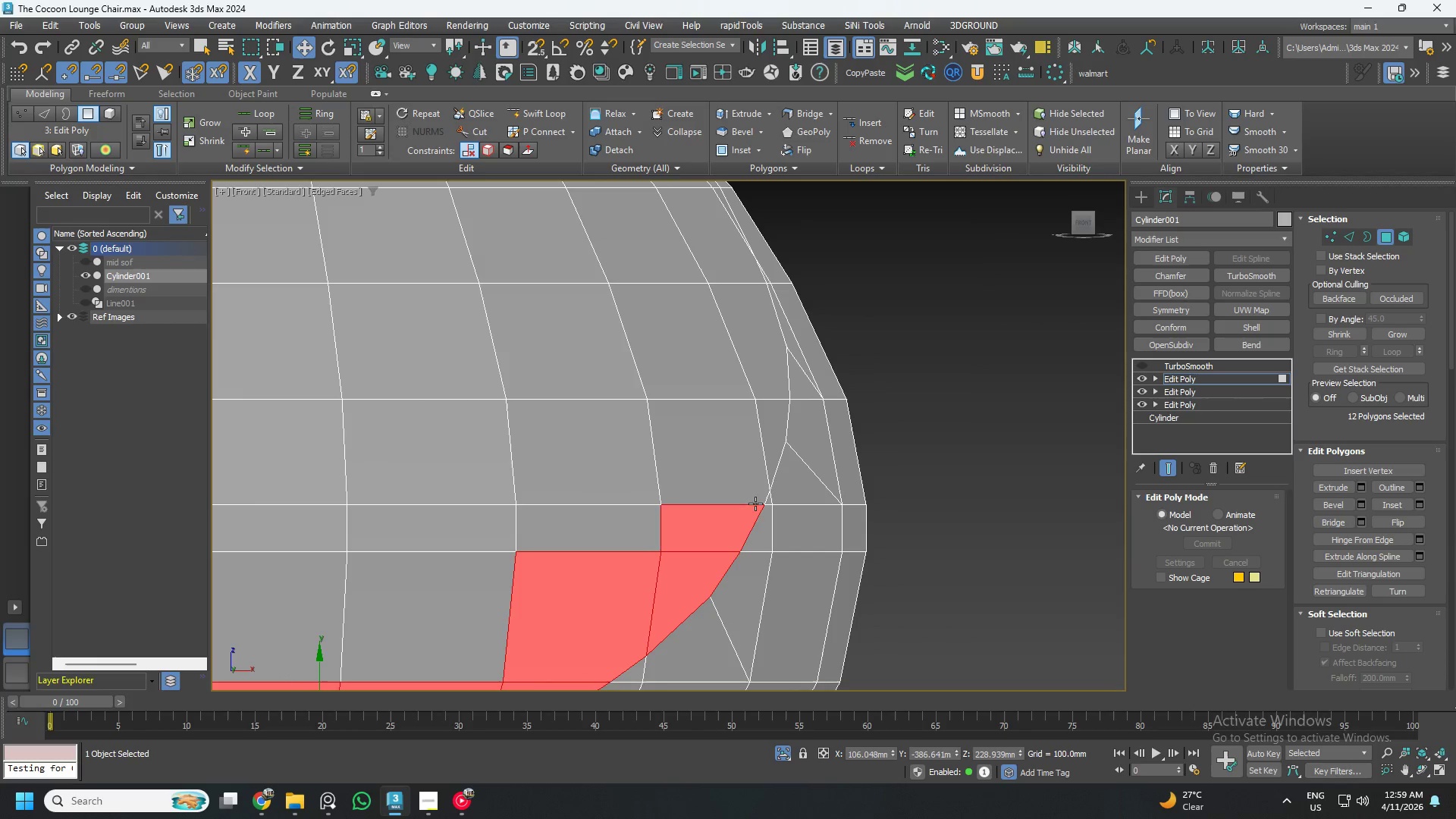 
double_click([755, 500])
 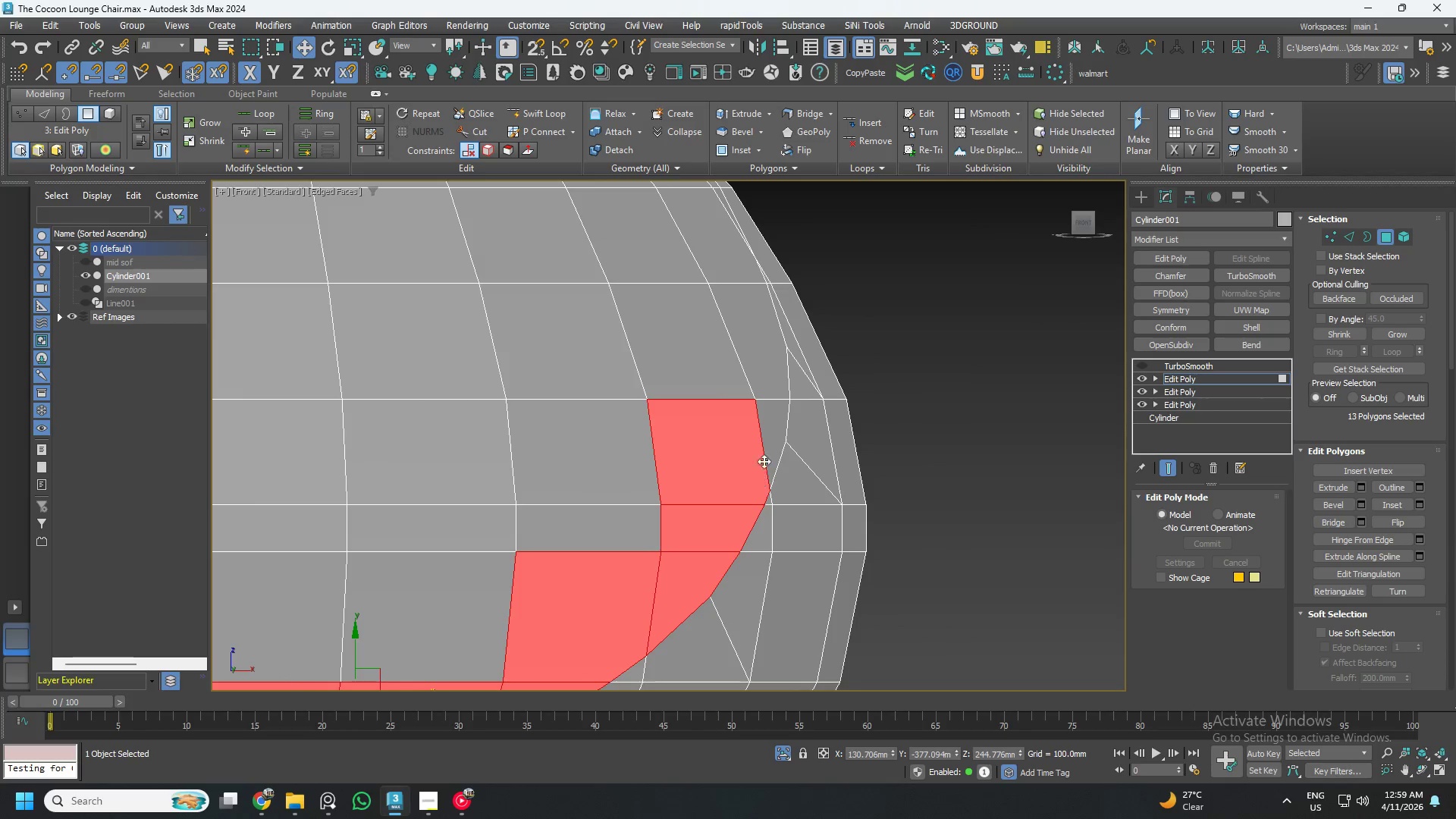 
triple_click([767, 444])
 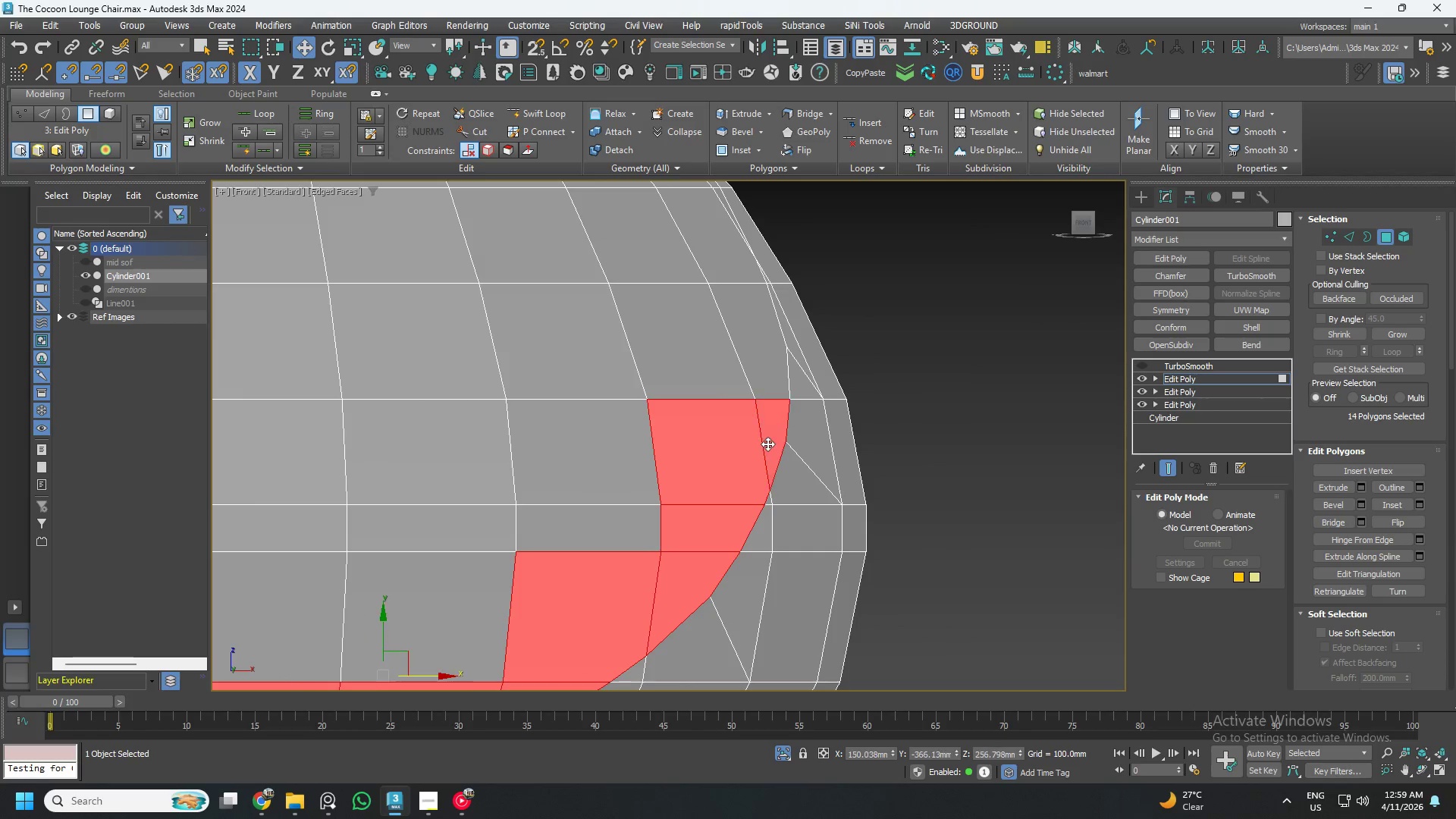 
hold_key(key=ControlLeft, duration=0.45)
triple_click([762, 381])
 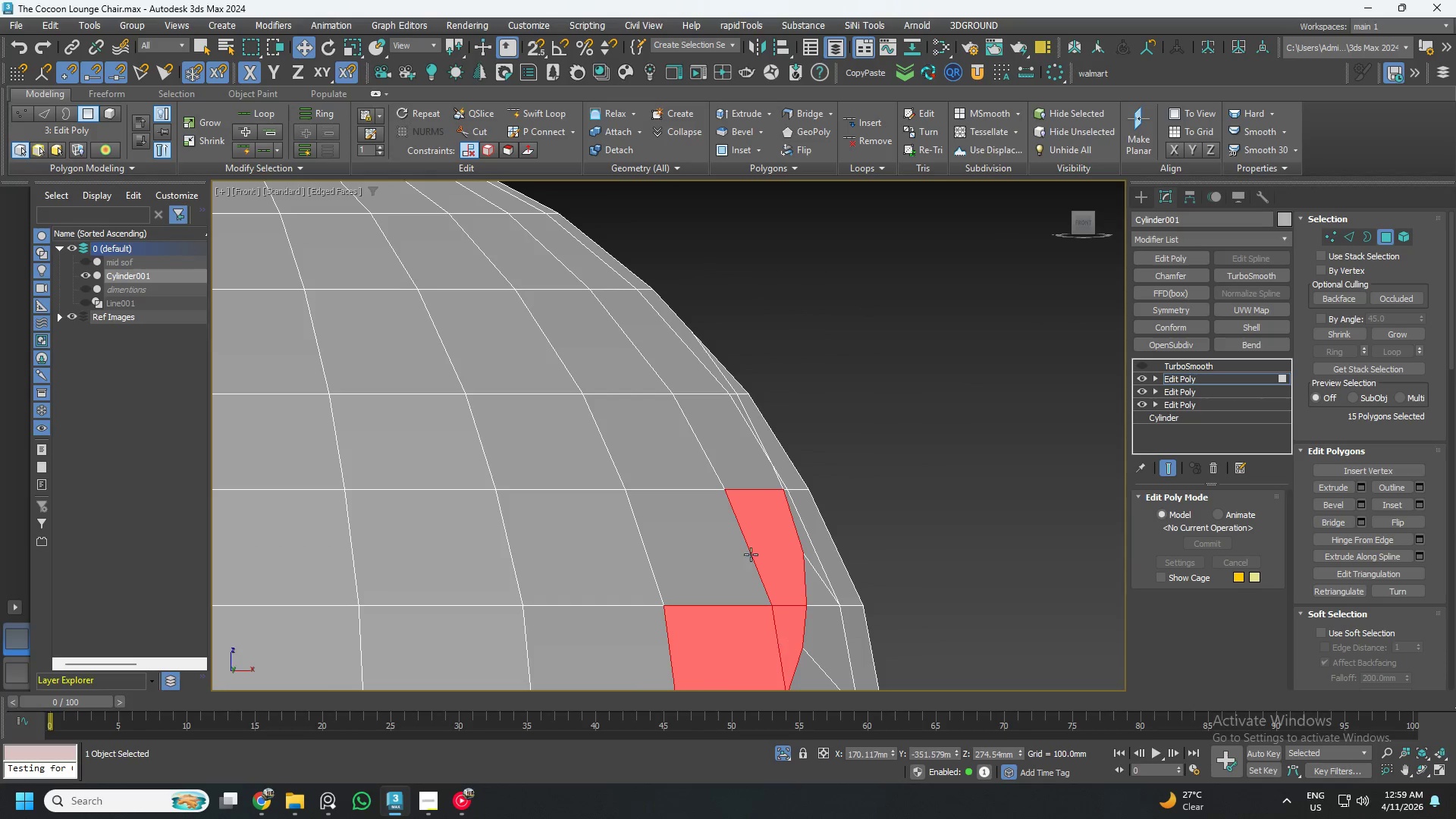 
hold_key(key=ControlLeft, duration=1.5)
left_click([742, 460])
 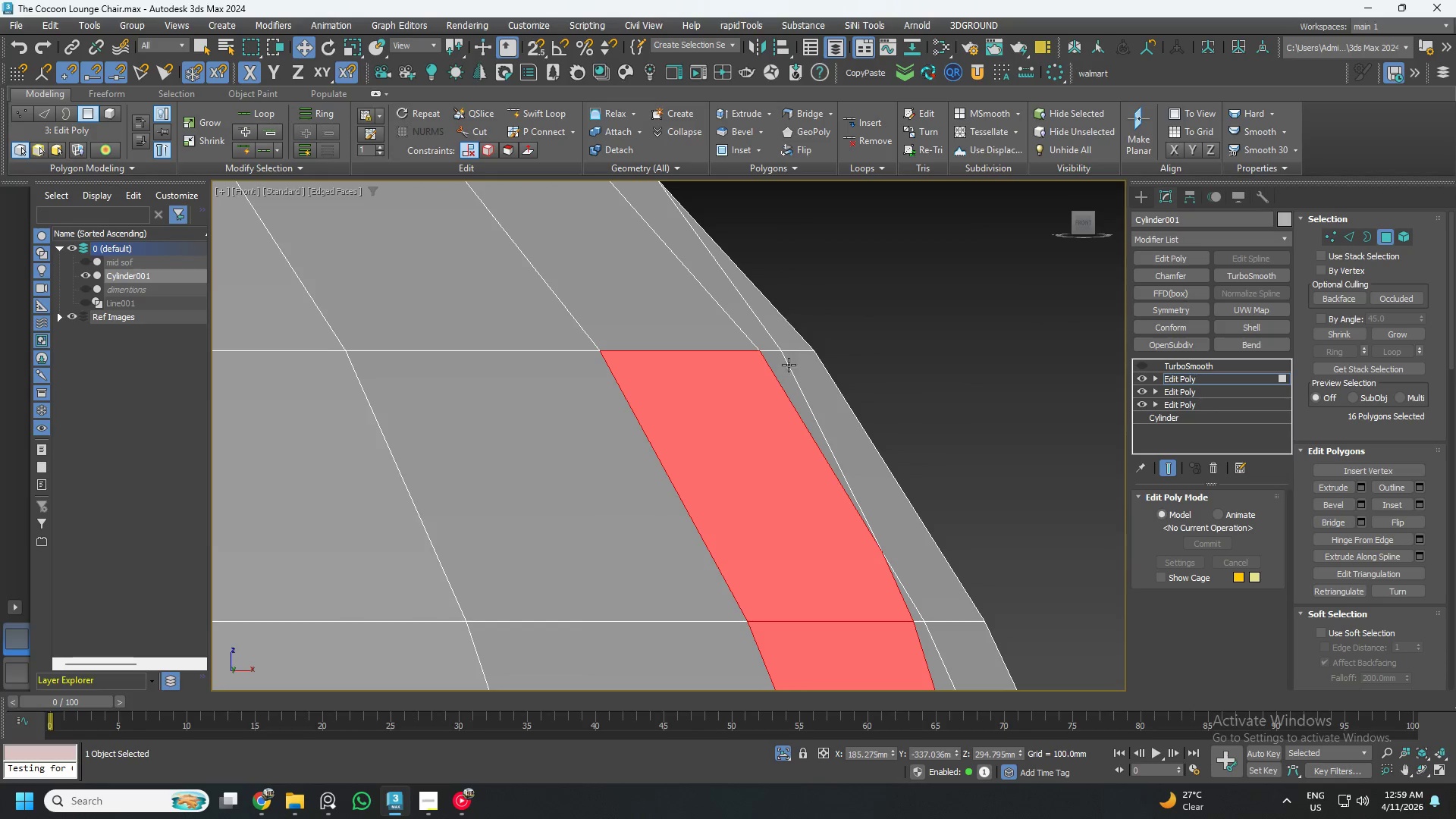 
scroll: coordinate [733, 425], scroll_direction: up, amount: 3.0
 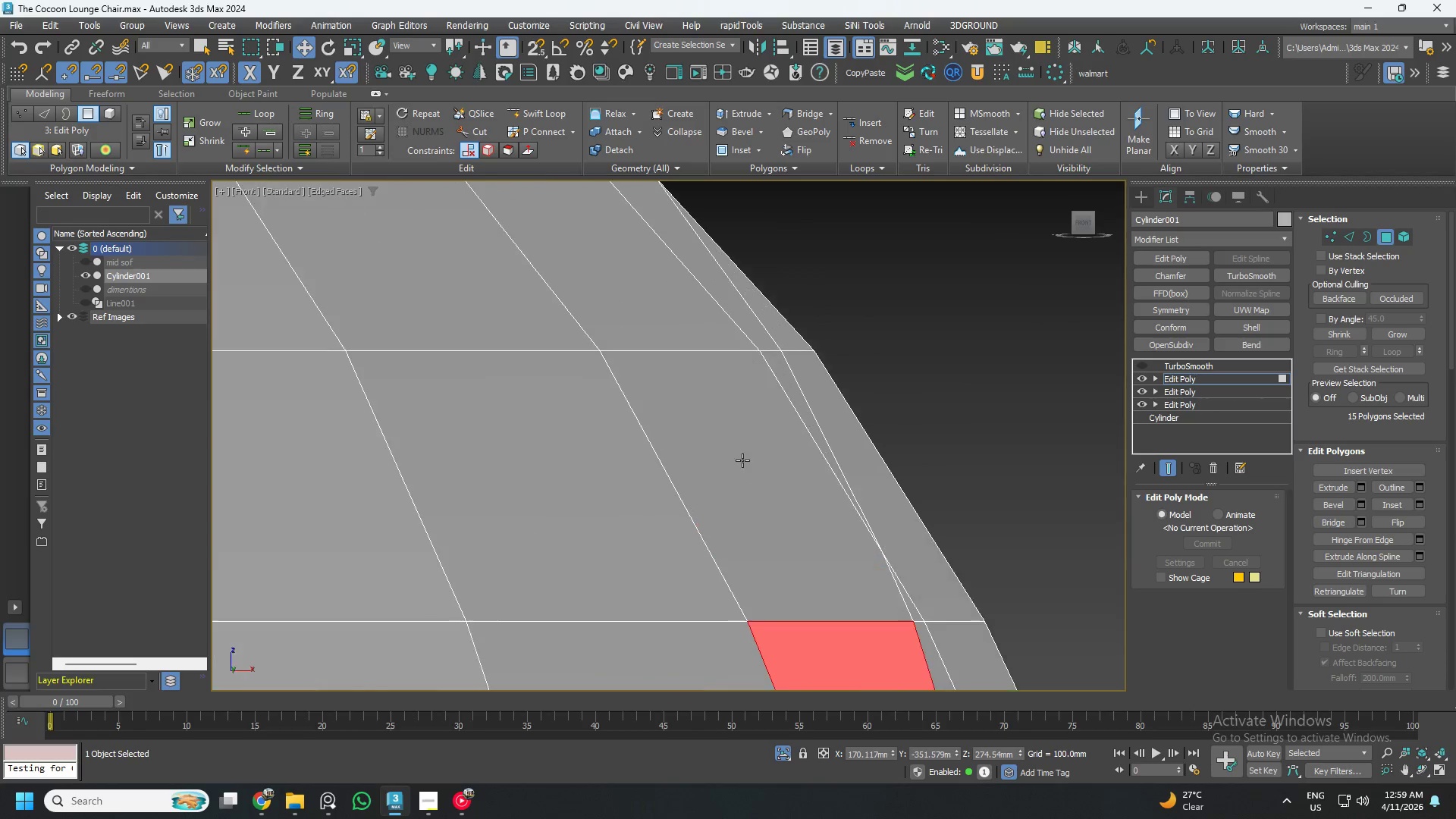 
left_click([781, 371])
 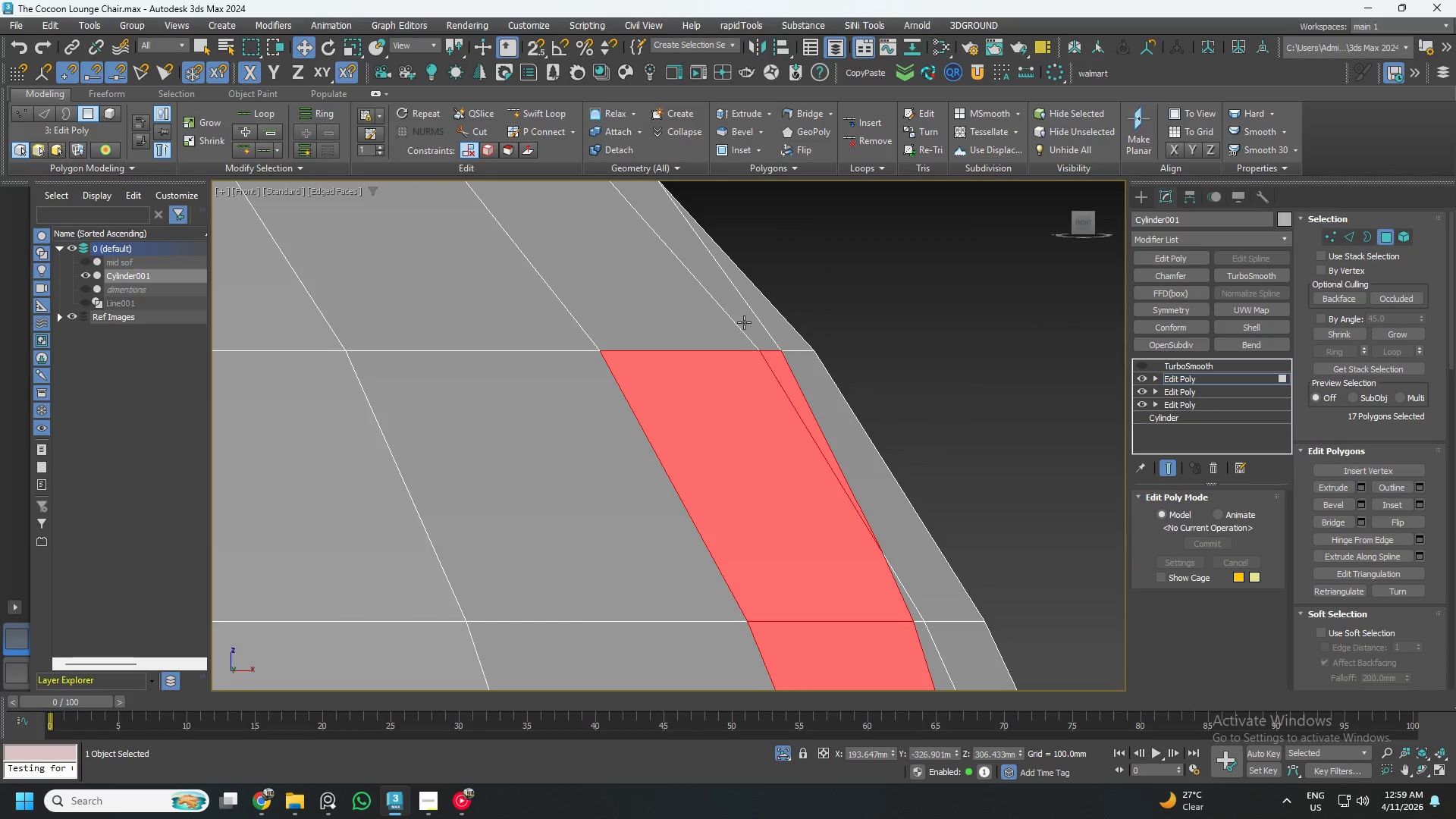 
double_click([744, 319])
 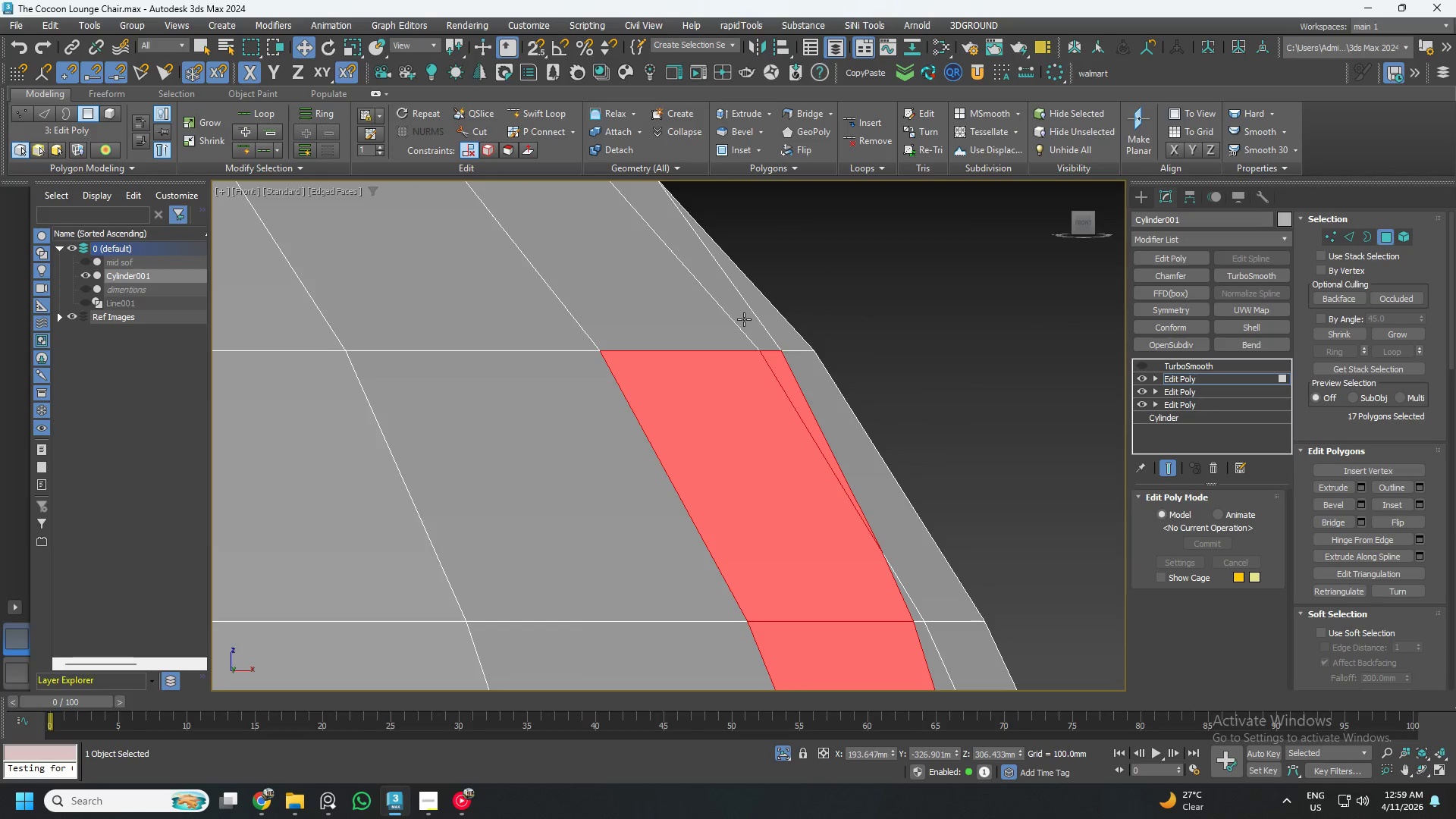 
key(Control+ControlLeft)
 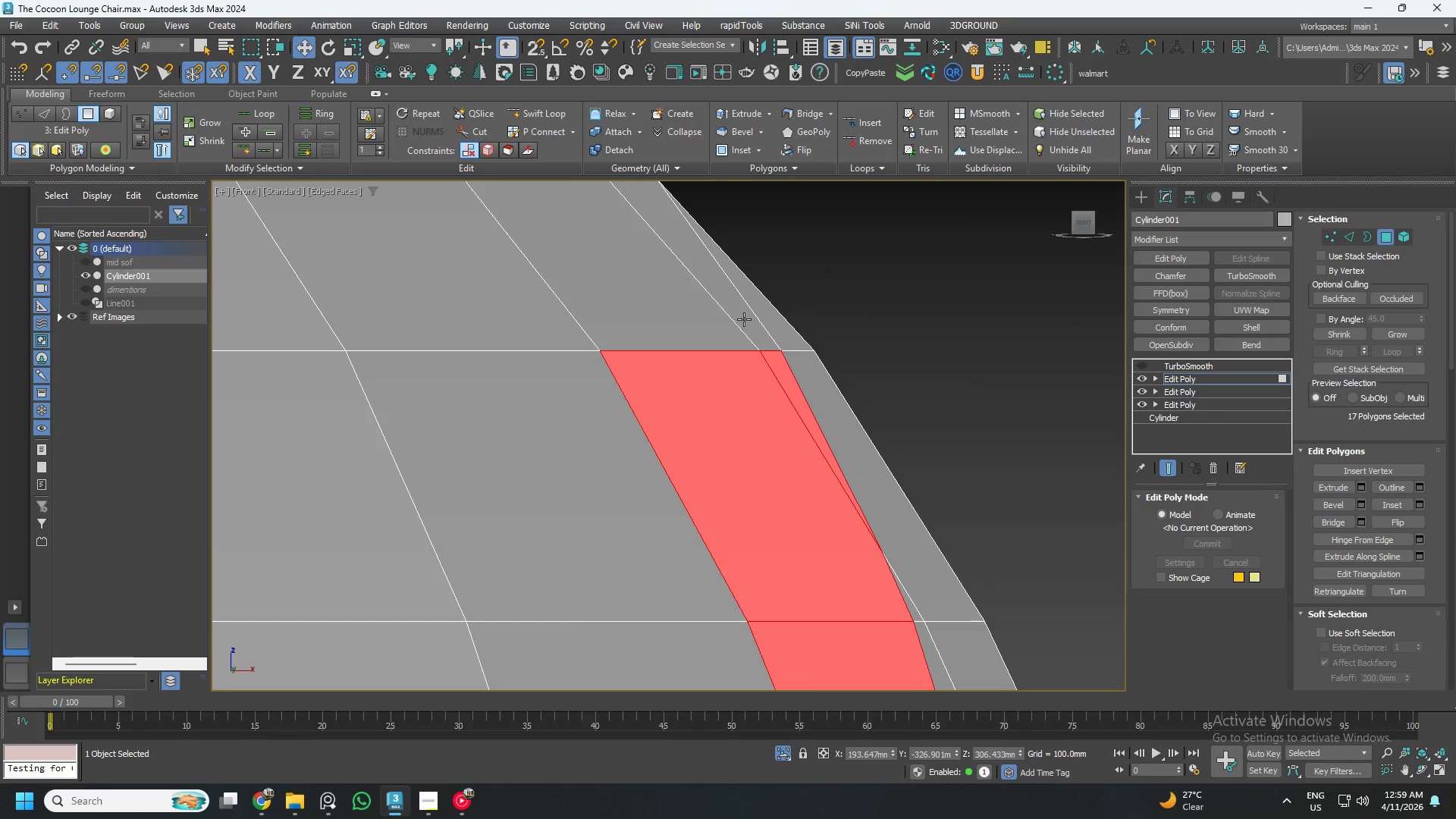 
key(Control+ControlLeft)
 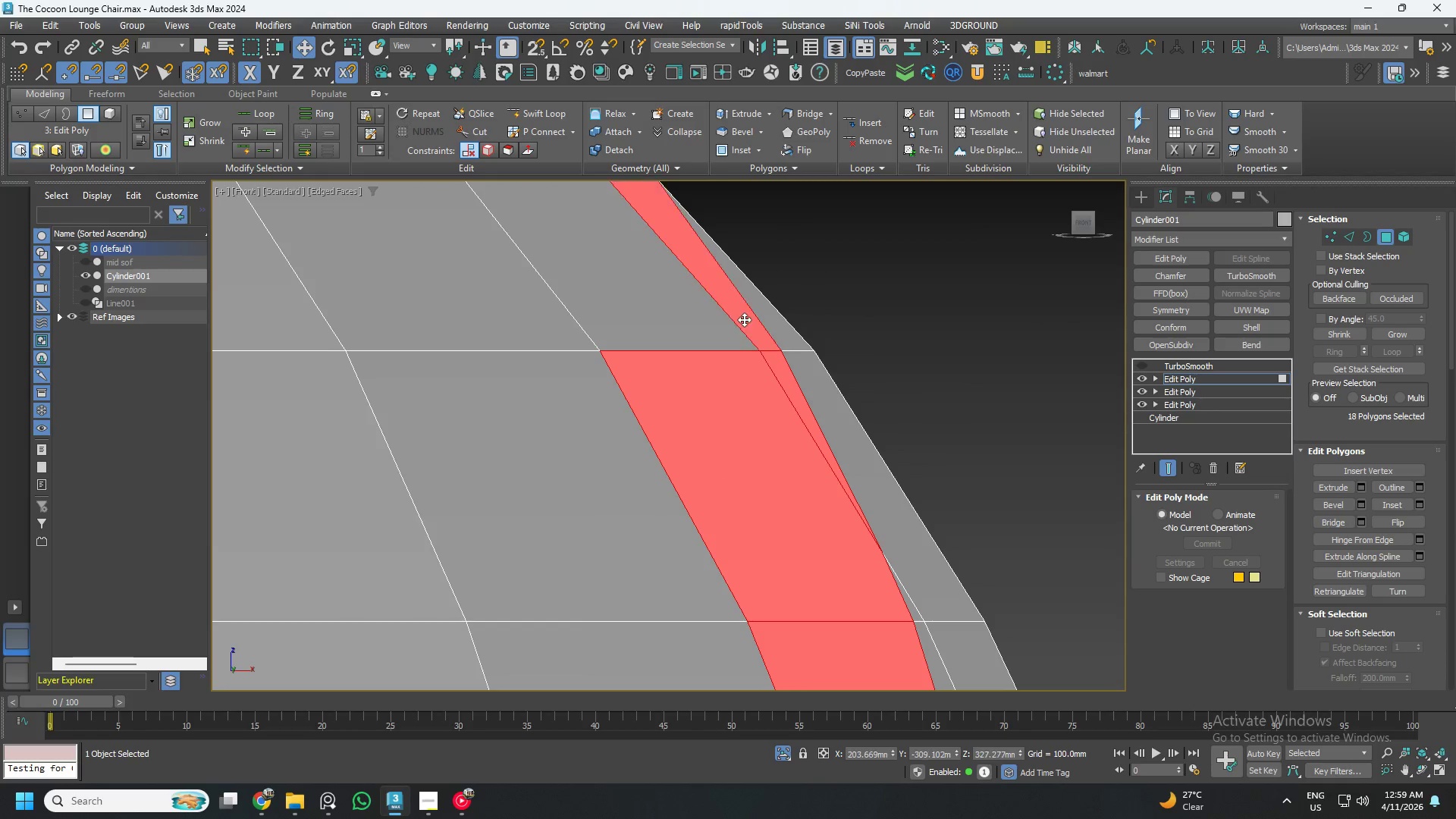 
key(Control+ControlLeft)
 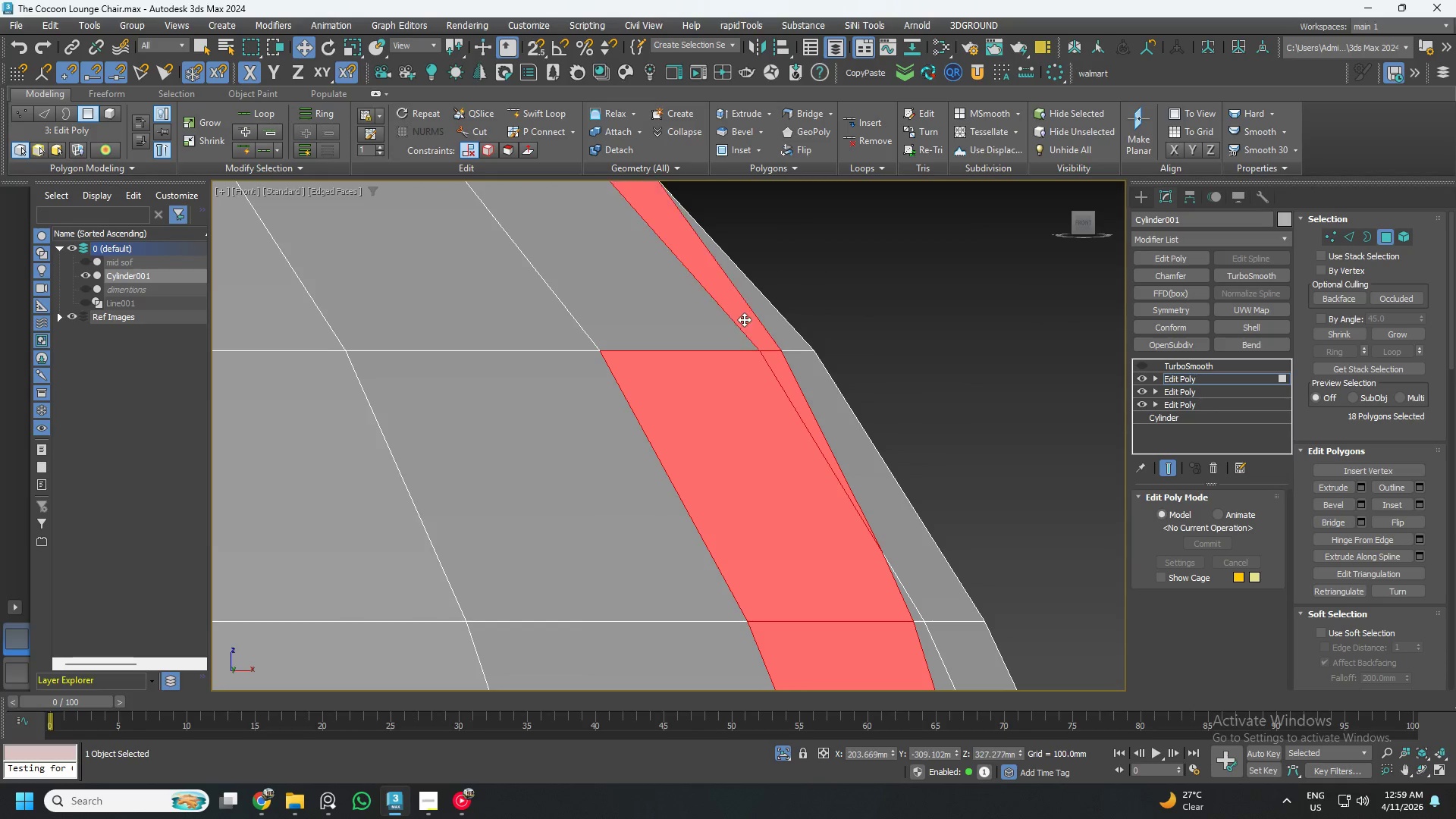 
key(Control+ControlLeft)
 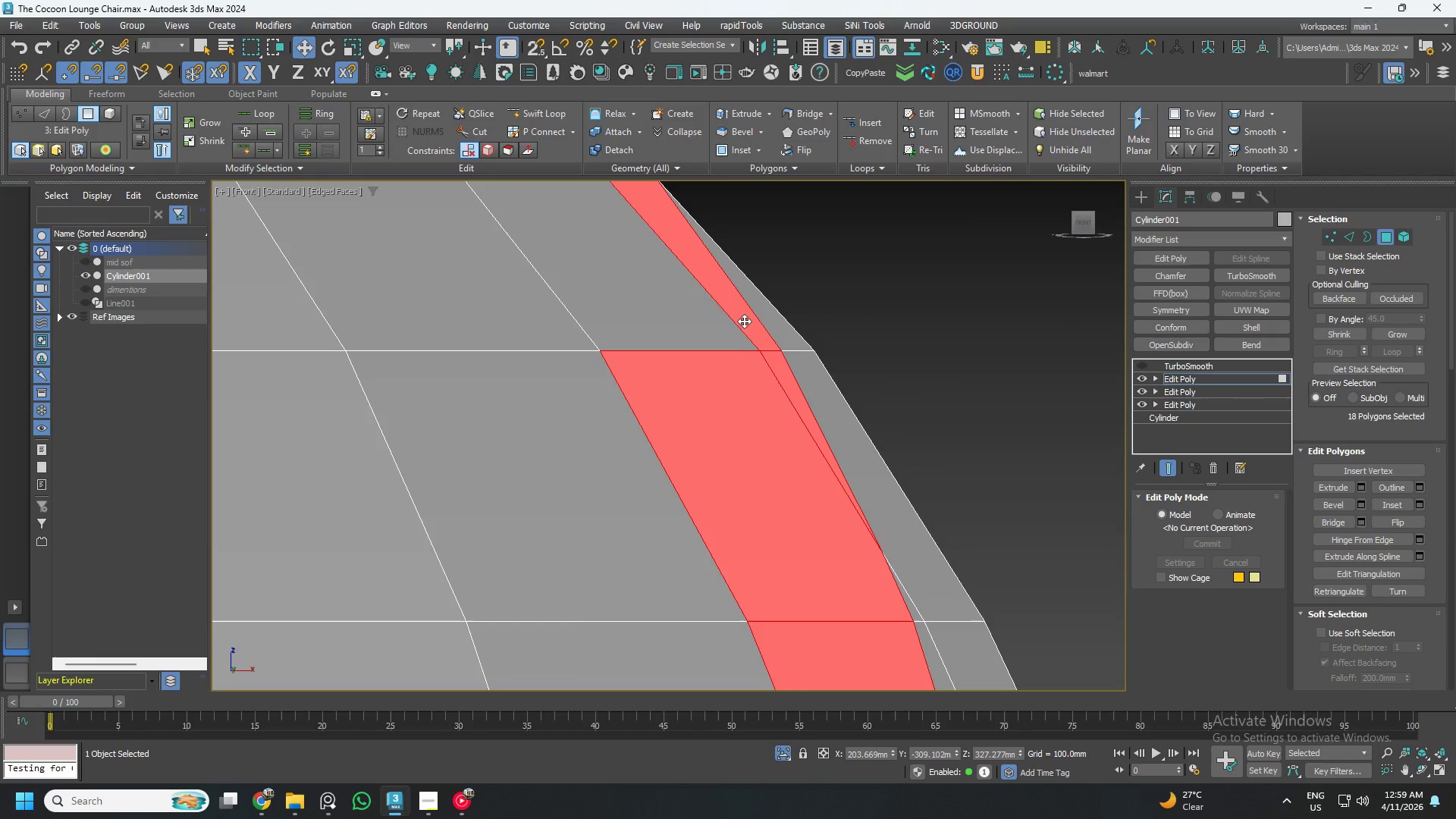 
key(Control+ControlLeft)
 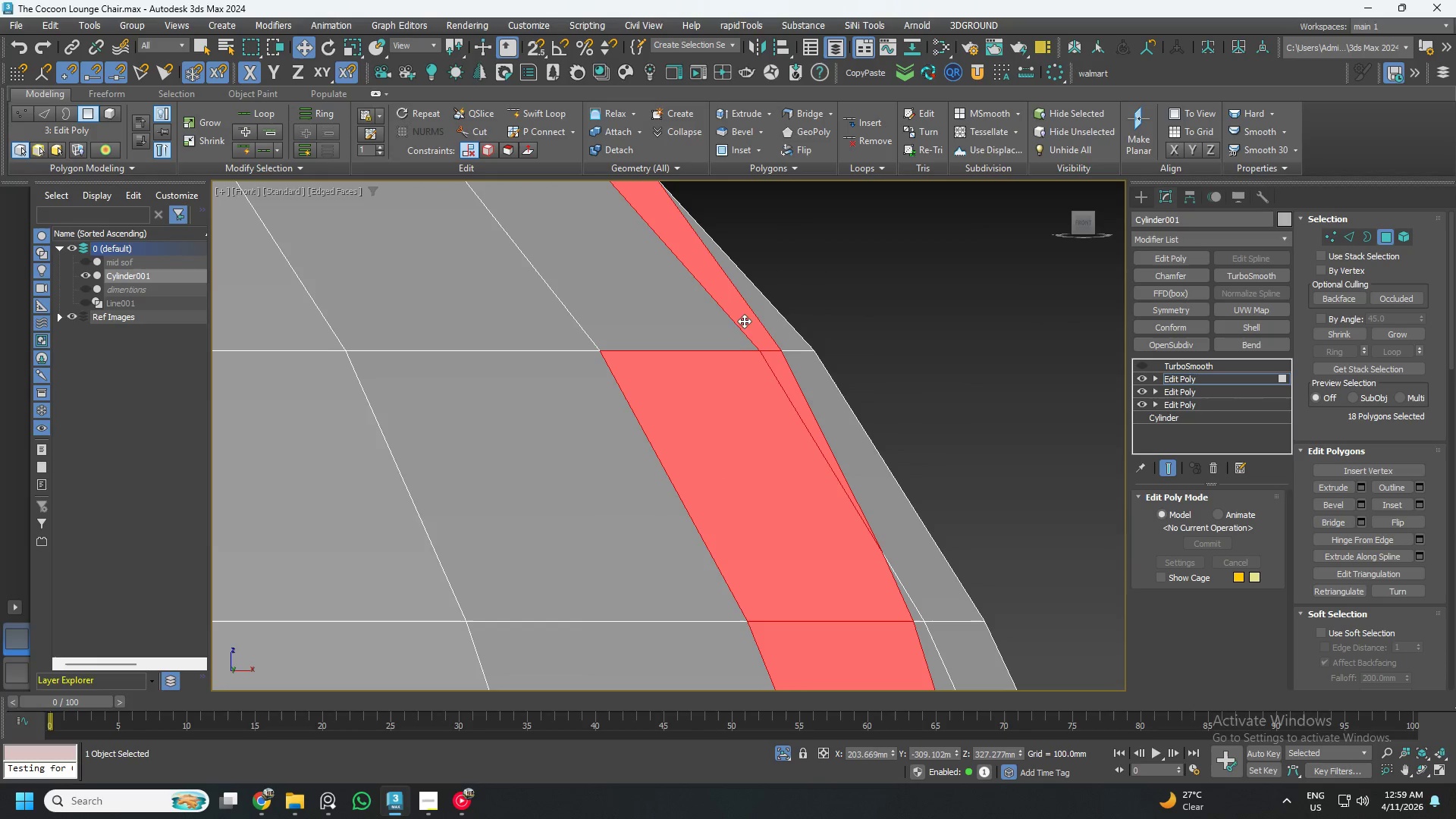 
key(Control+ControlLeft)
 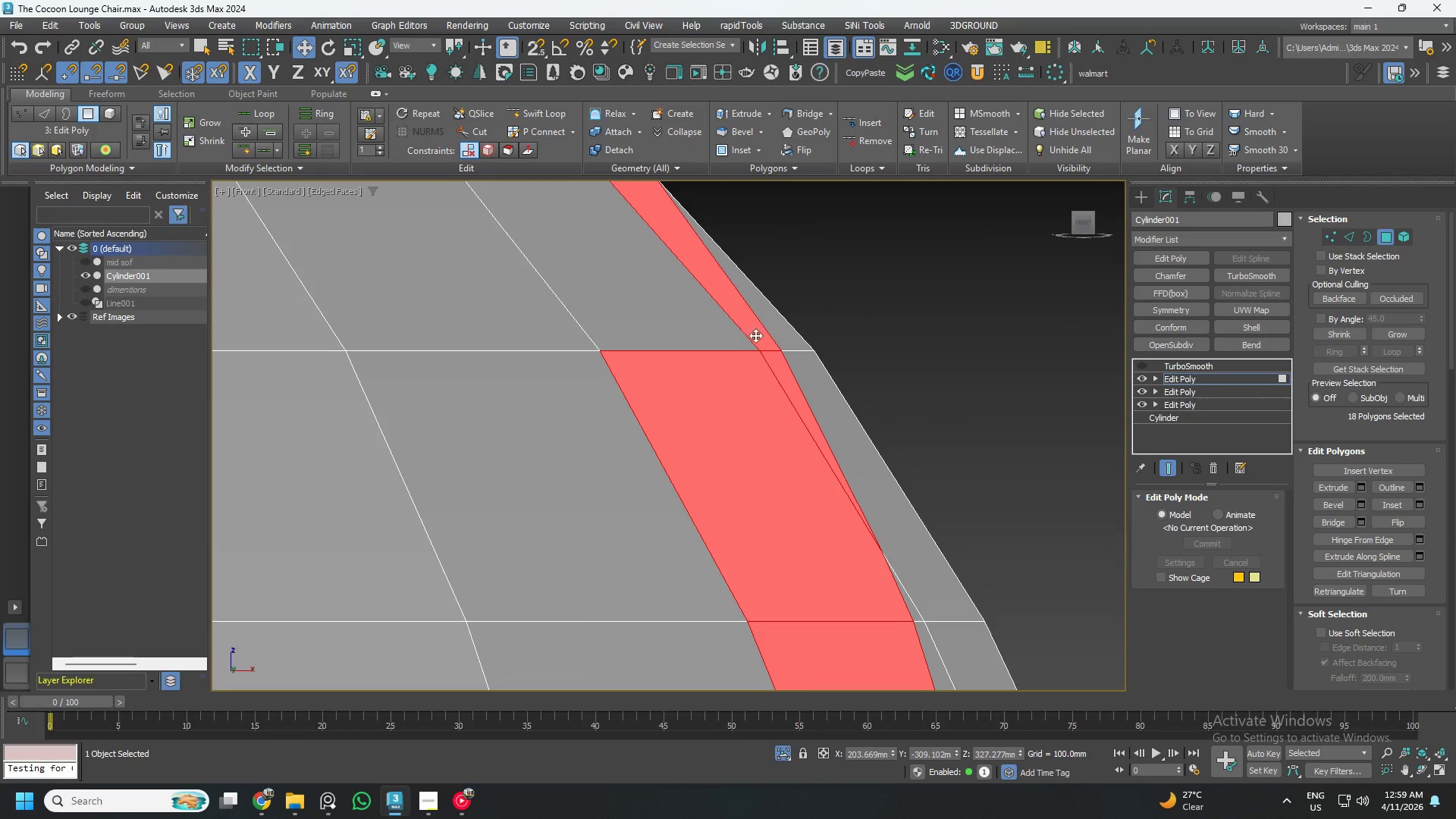 
scroll: coordinate [758, 340], scroll_direction: down, amount: 2.0
 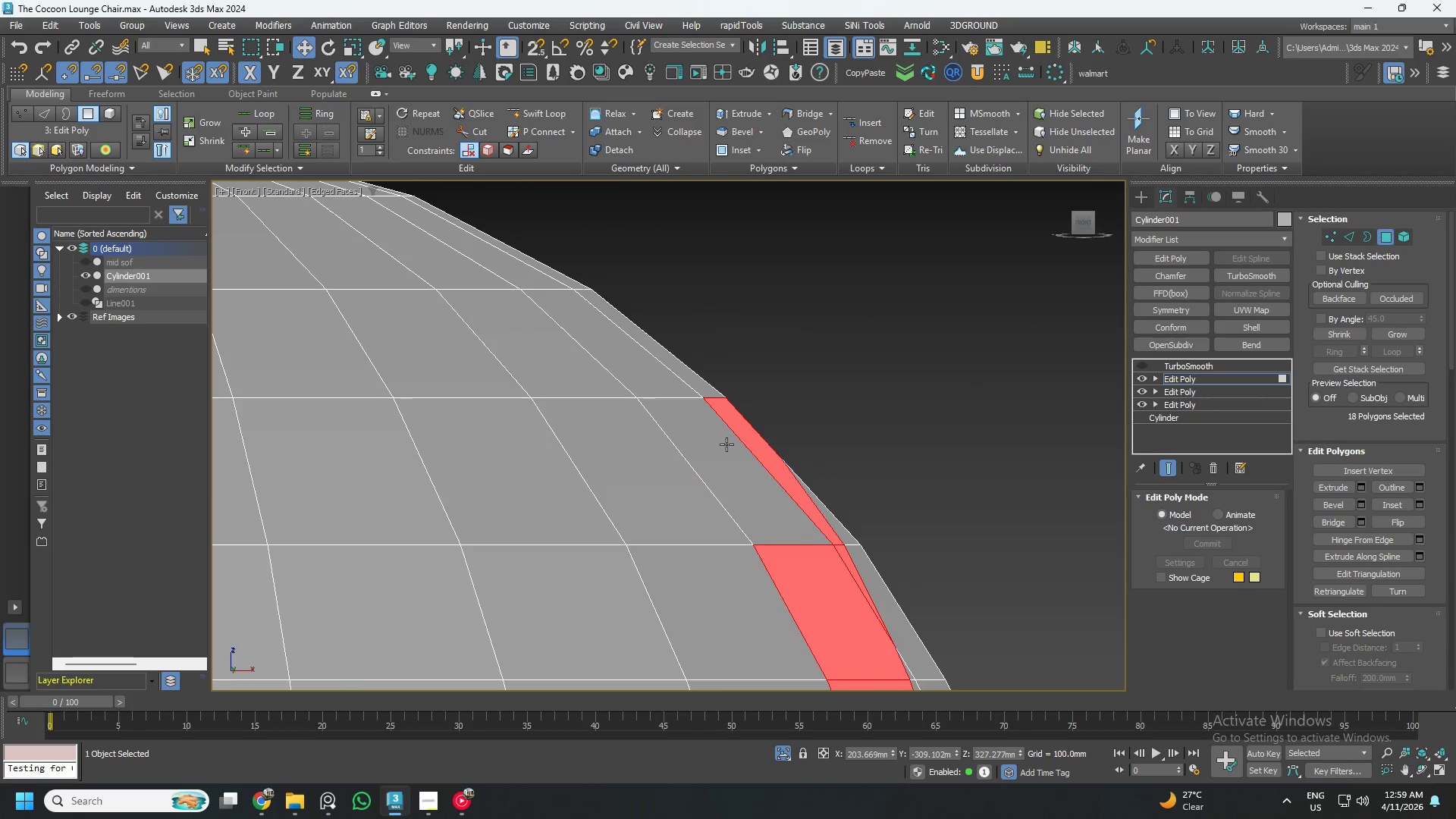 
hold_key(key=ControlLeft, duration=1.5)
 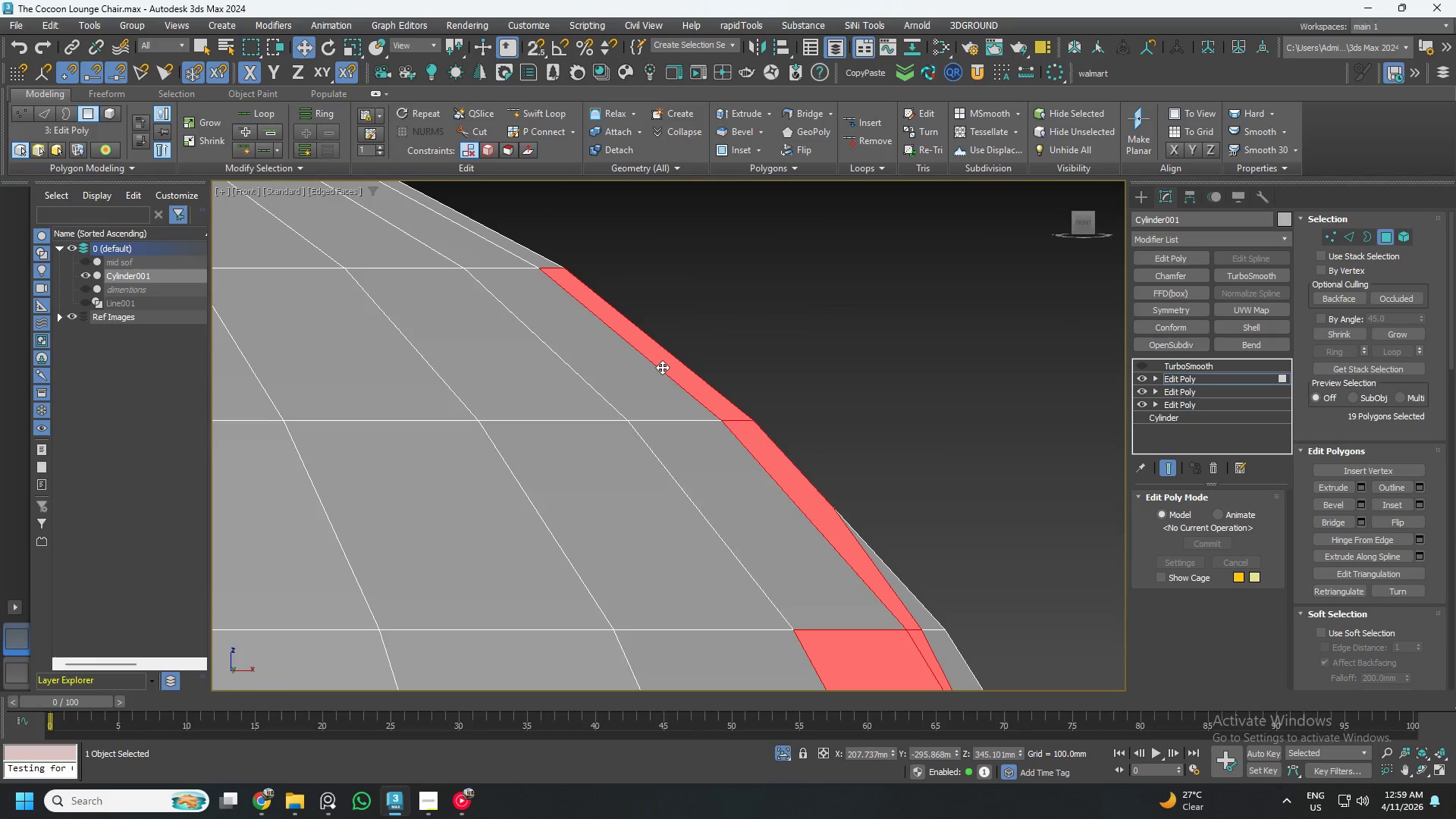 
scroll: coordinate [657, 340], scroll_direction: up, amount: 1.0
 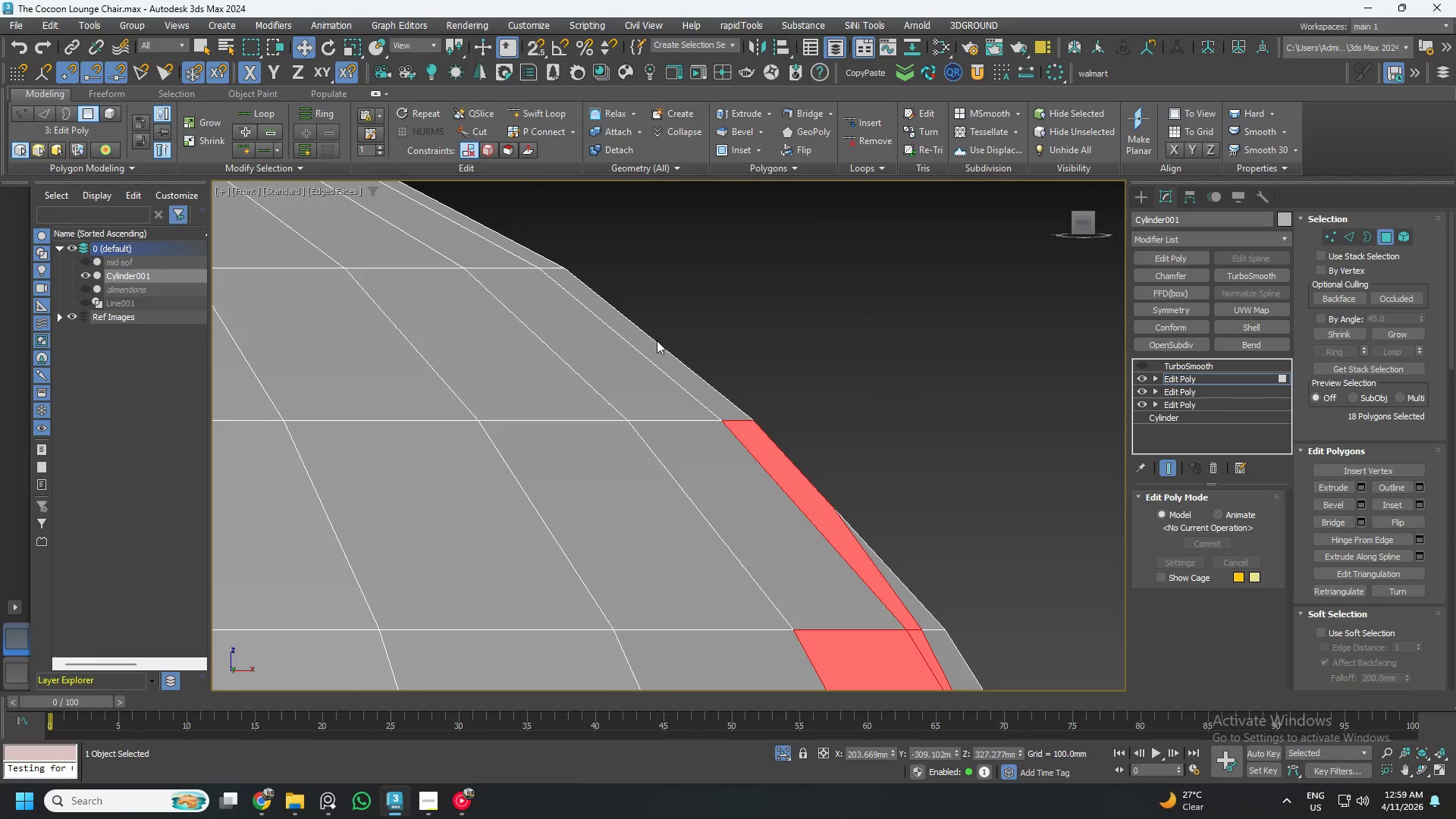 
hold_key(key=ControlLeft, duration=0.33)
left_click([666, 366])
 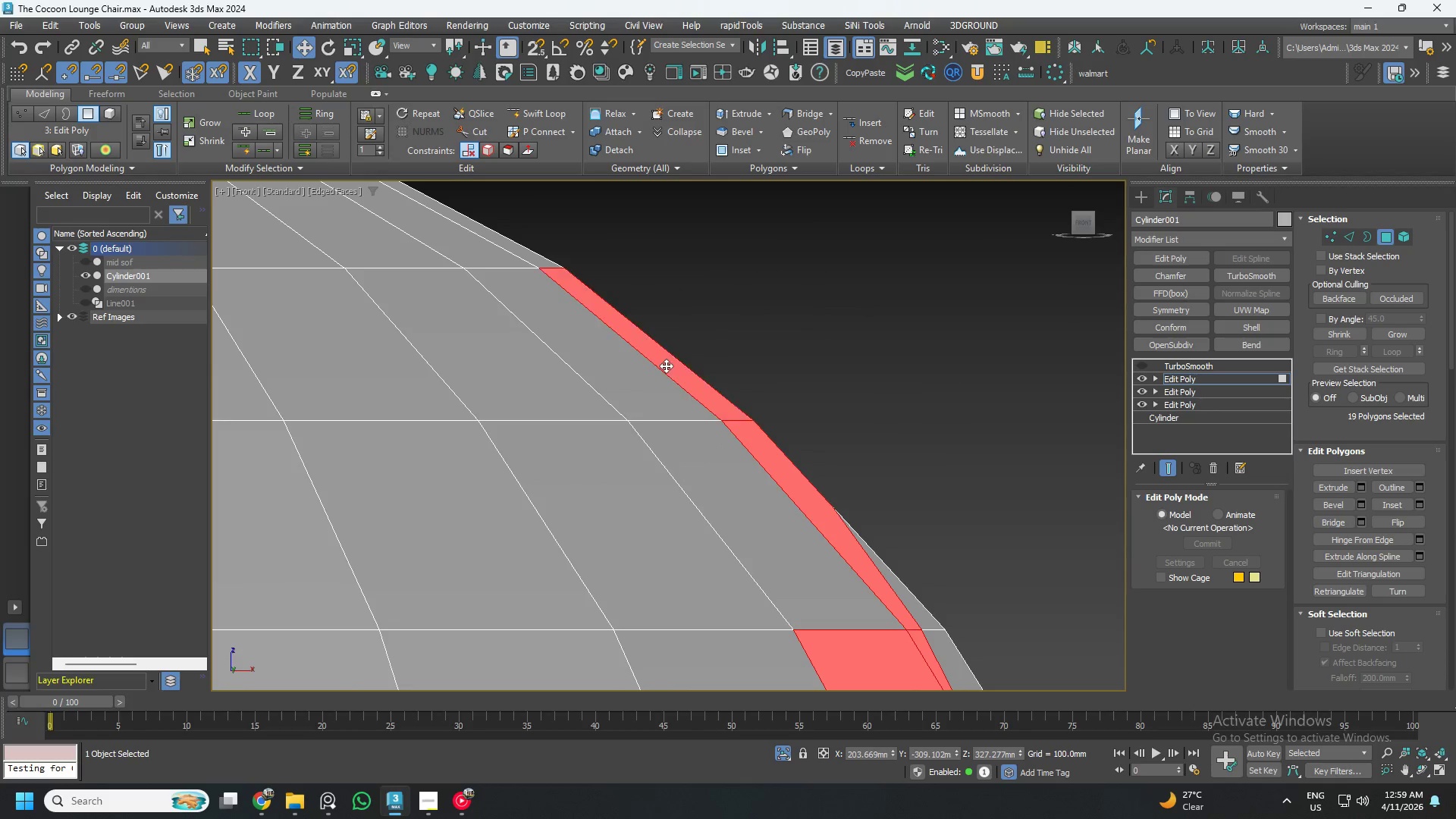 
key(Control+ControlLeft)
 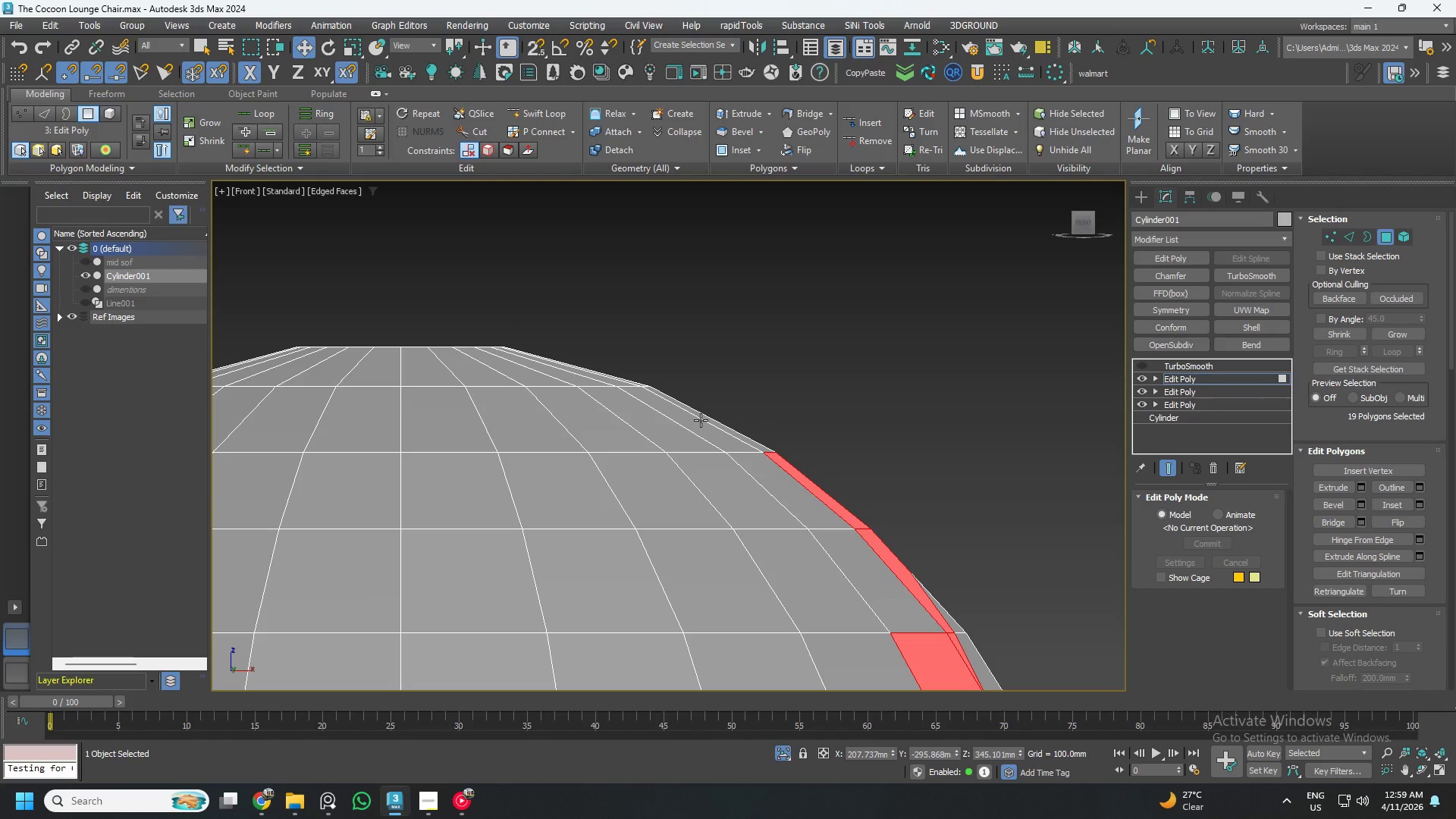 
scroll: coordinate [666, 385], scroll_direction: down, amount: 2.0
 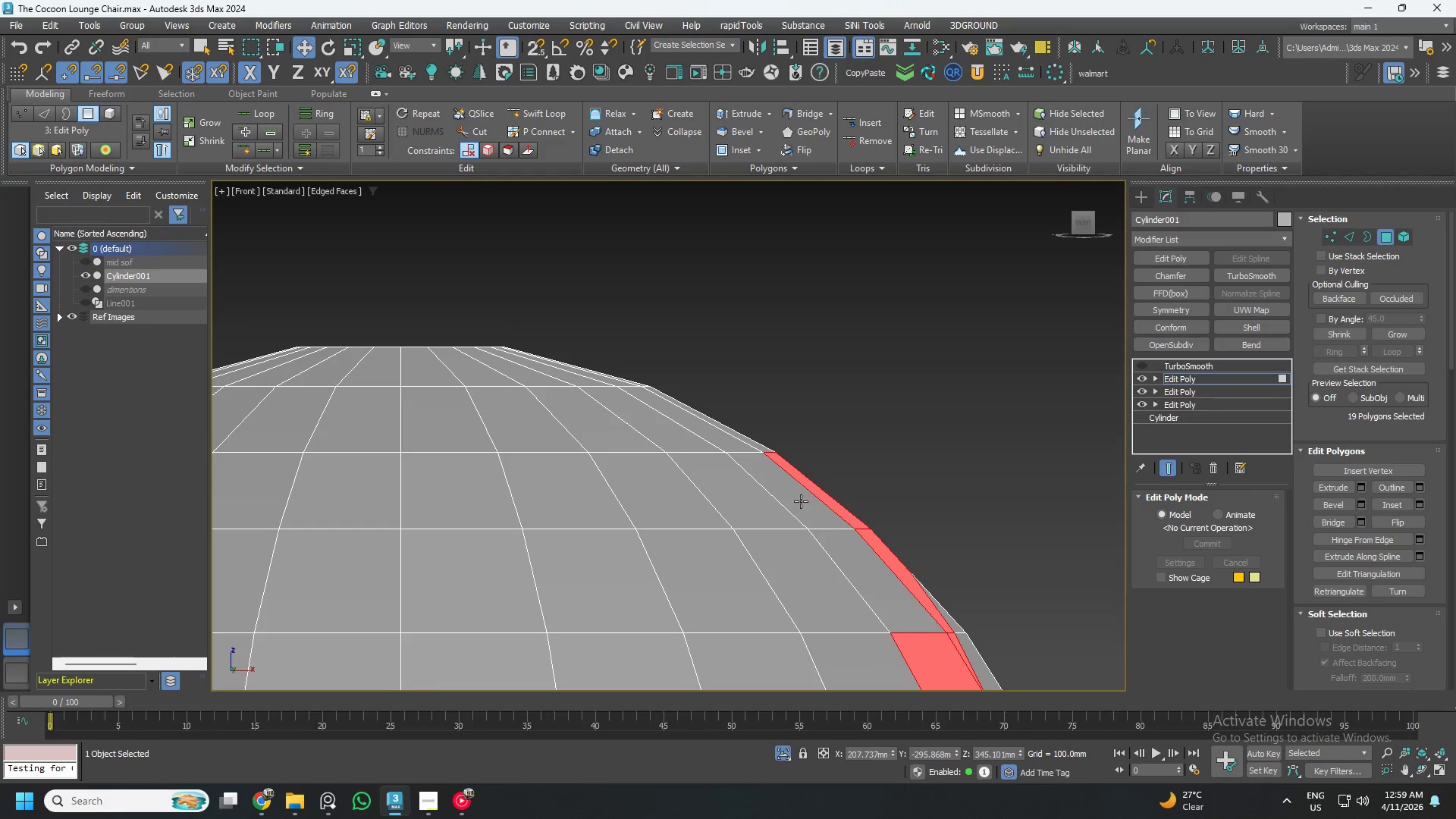 
hold_key(key=ControlLeft, duration=1.5)
 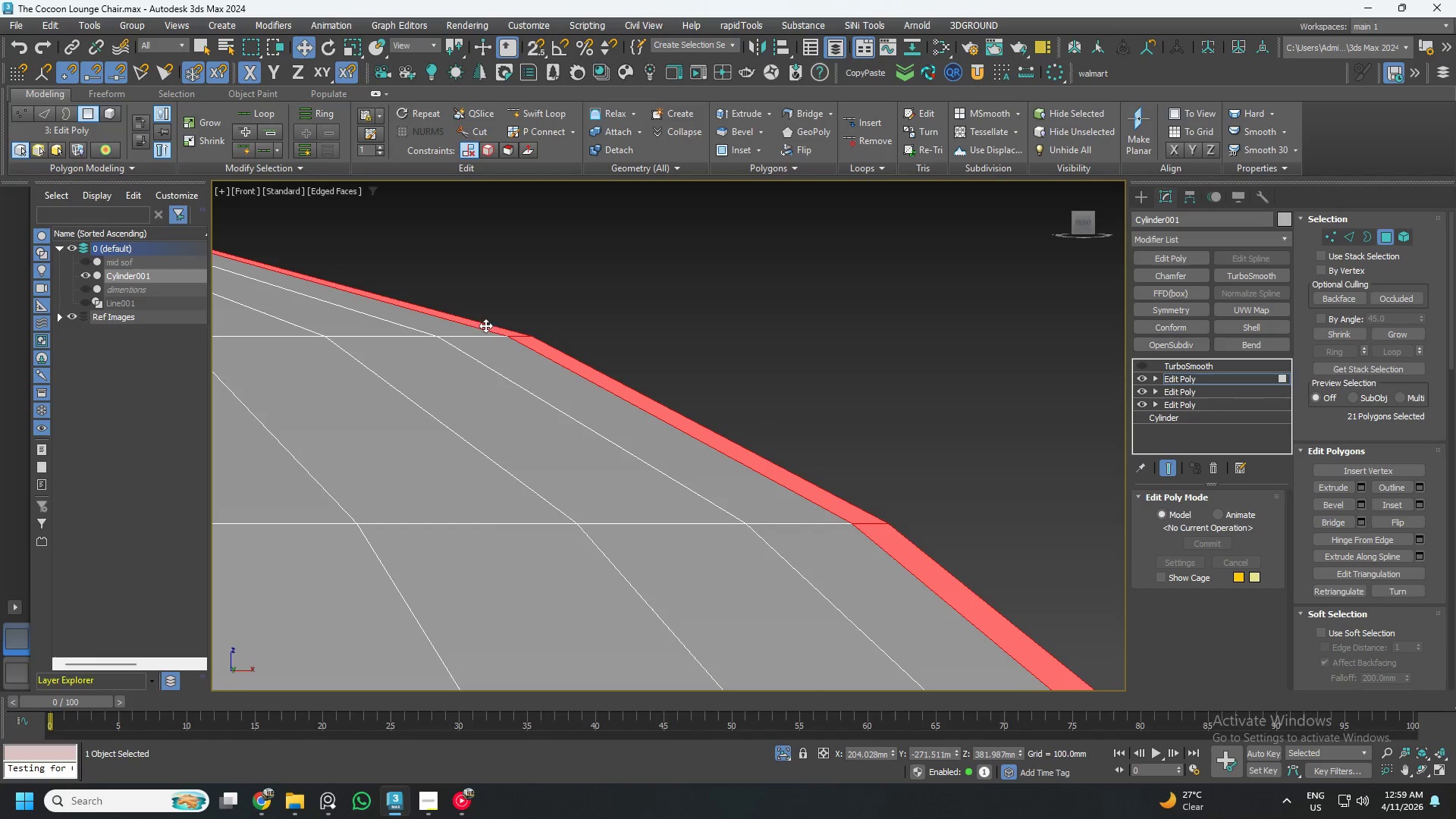 
scroll: coordinate [713, 416], scroll_direction: up, amount: 3.0
 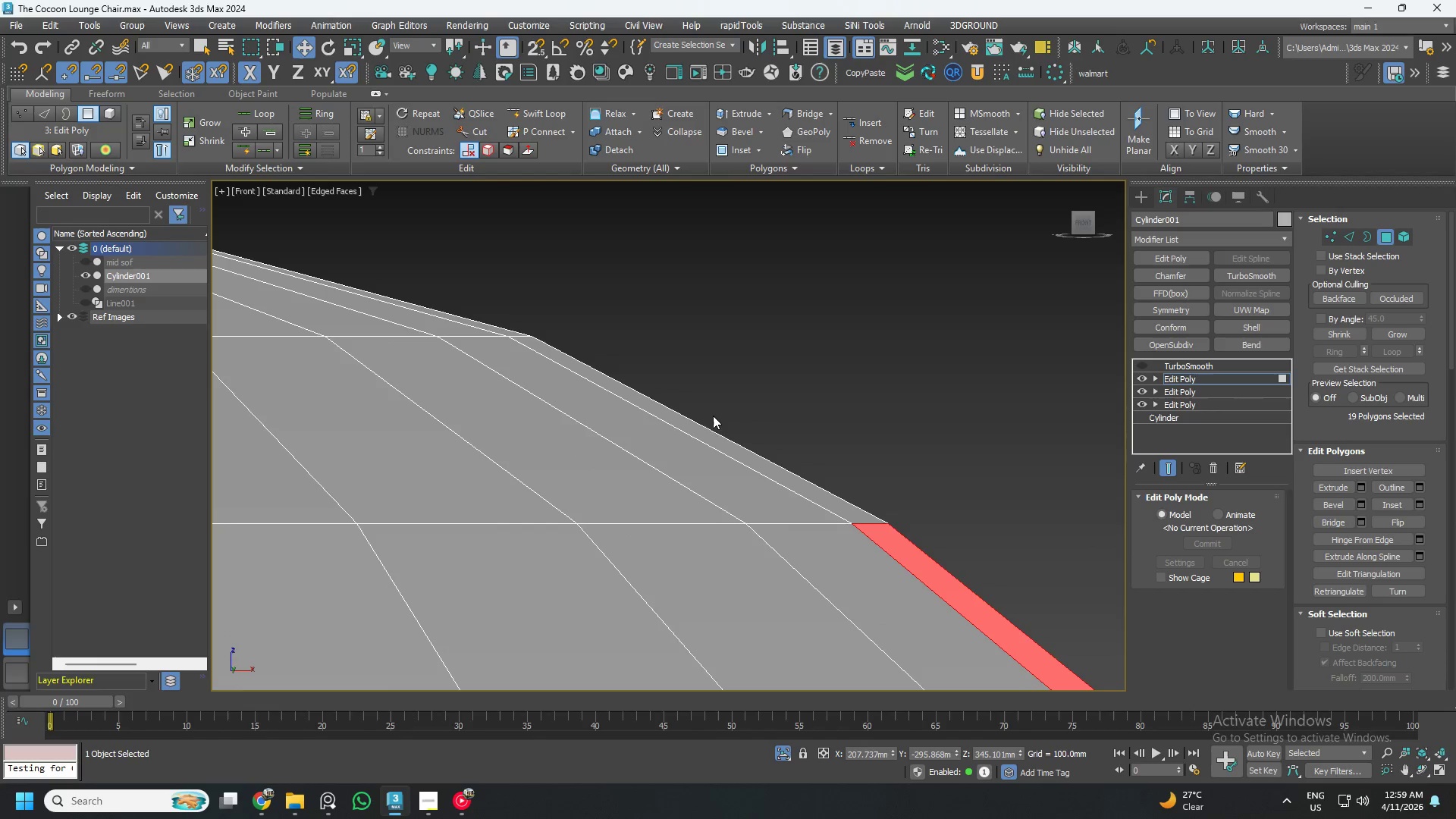 
left_click([698, 425])
 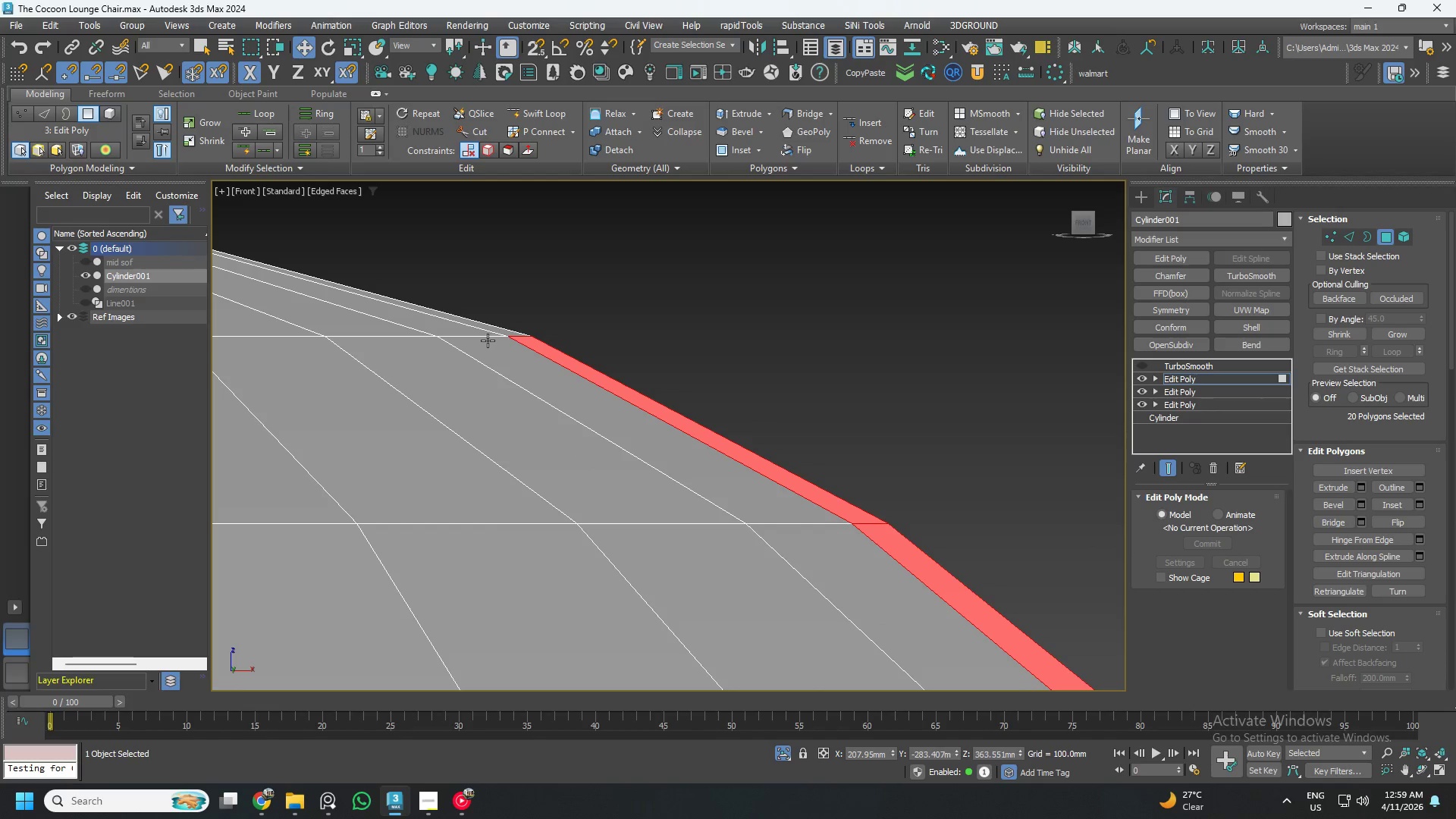 
hold_key(key=ControlLeft, duration=0.58)
left_click([485, 325])
 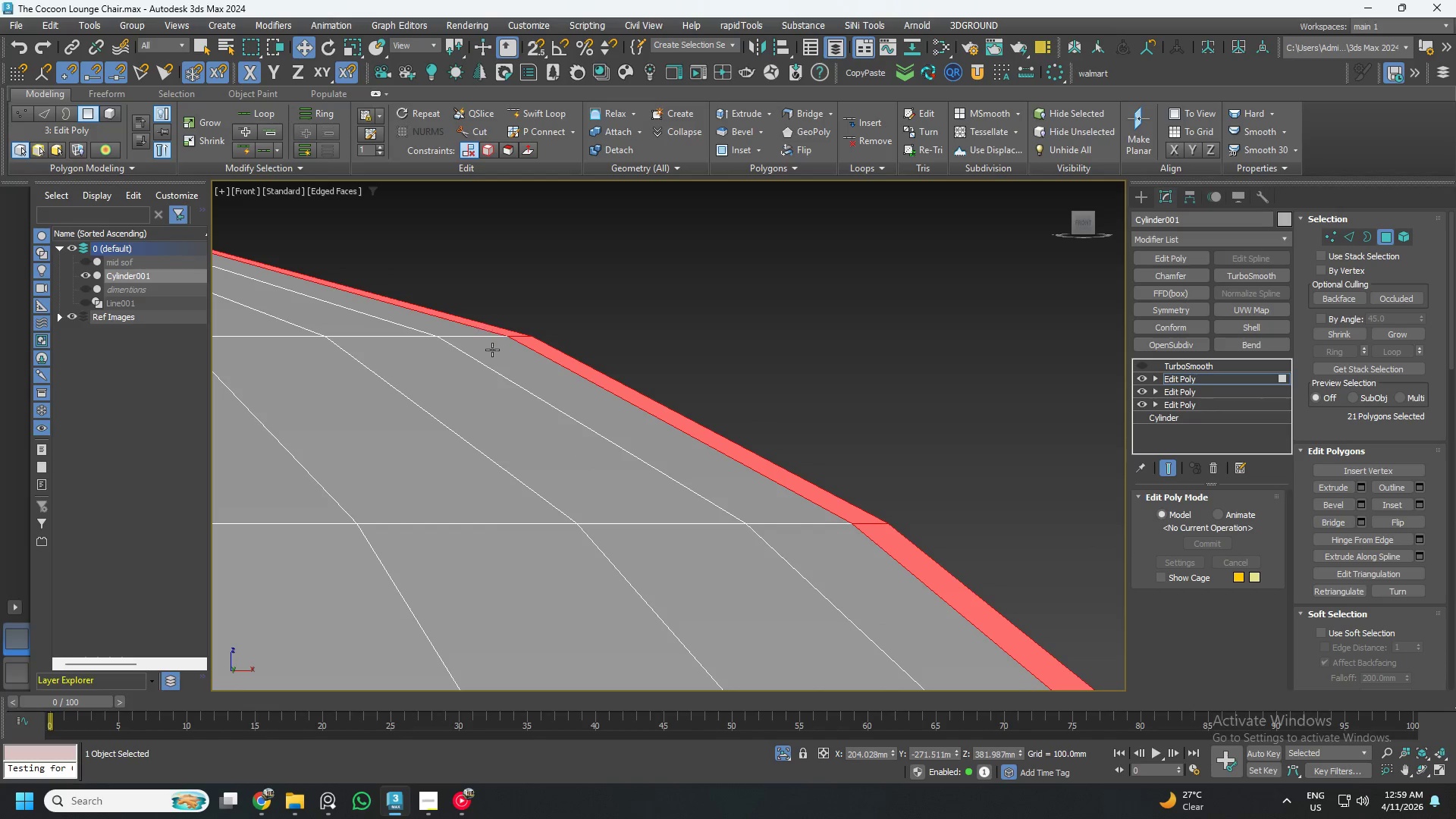 
scroll: coordinate [553, 370], scroll_direction: down, amount: 7.0
 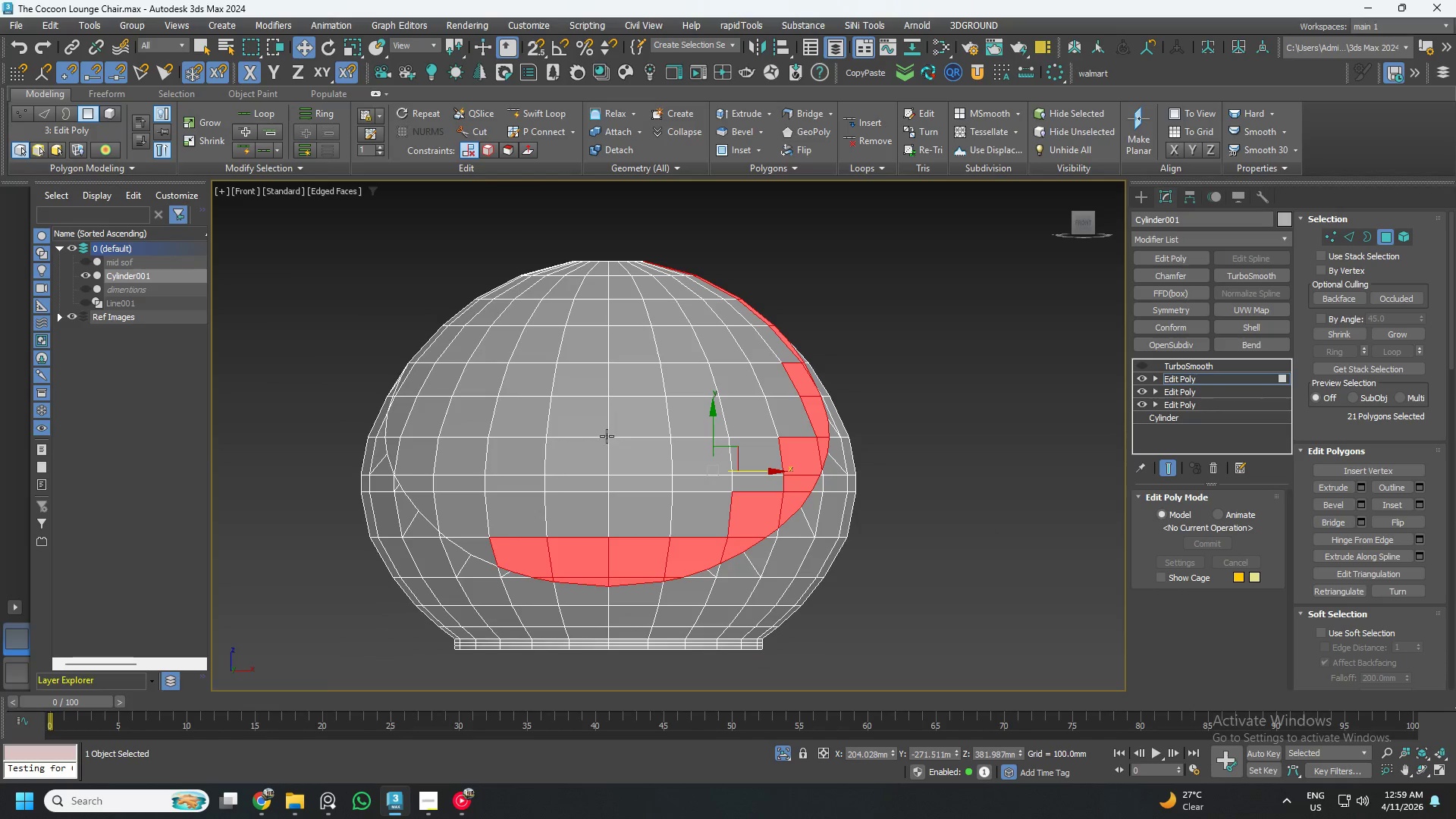 
key(Control+ControlLeft)
 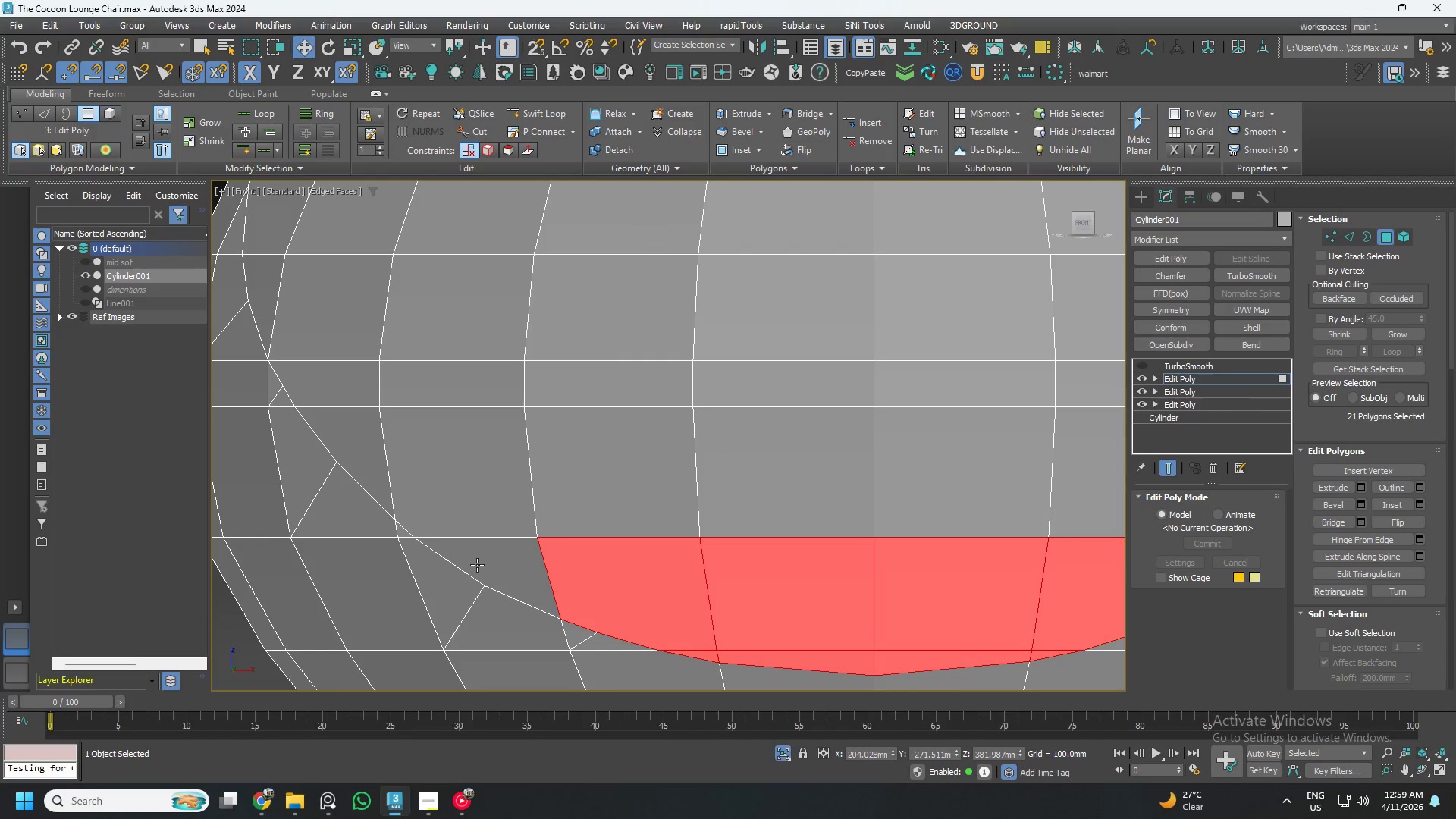 
hold_key(key=ControlLeft, duration=1.33)
 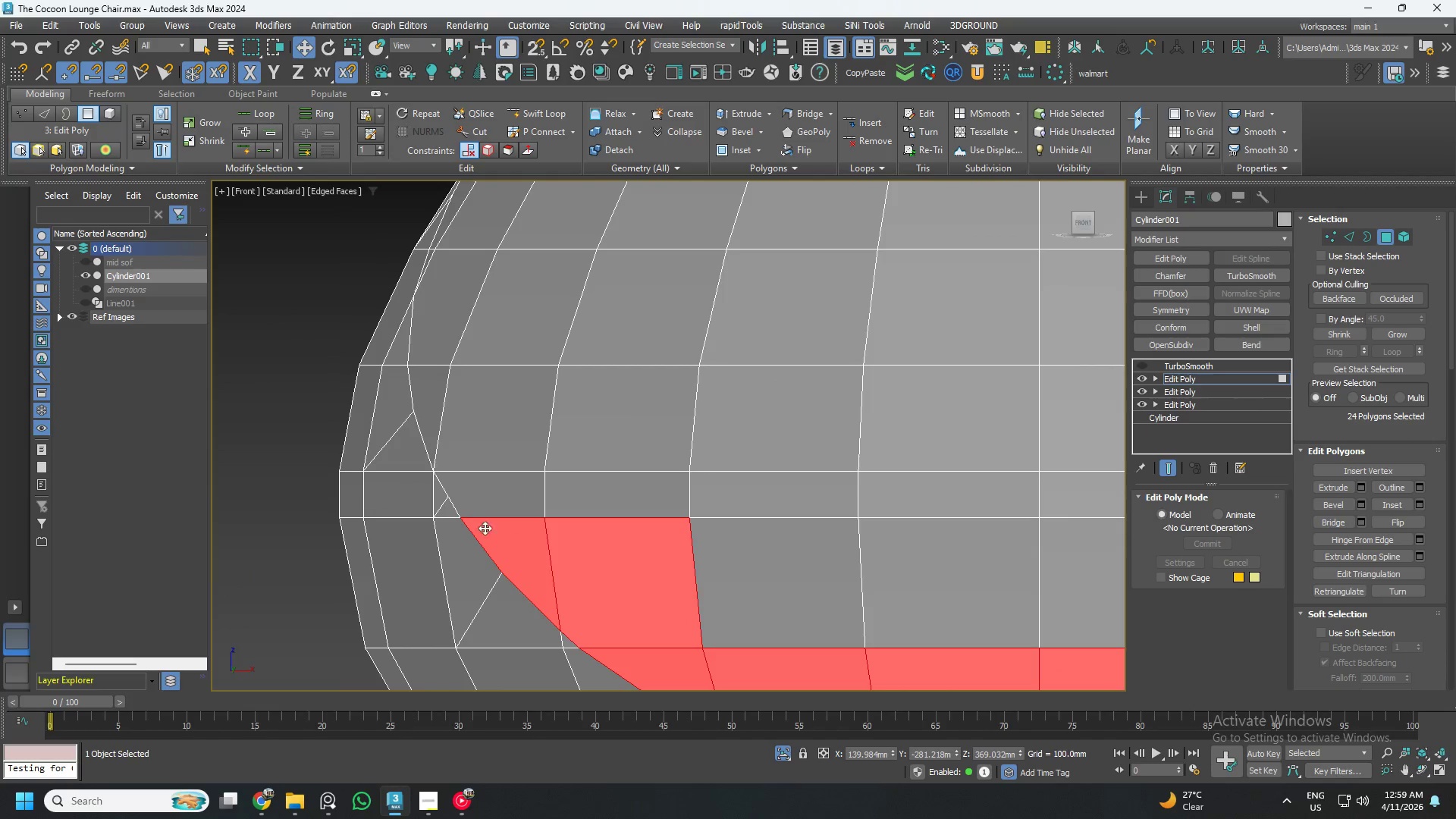 
scroll: coordinate [463, 540], scroll_direction: up, amount: 3.0
 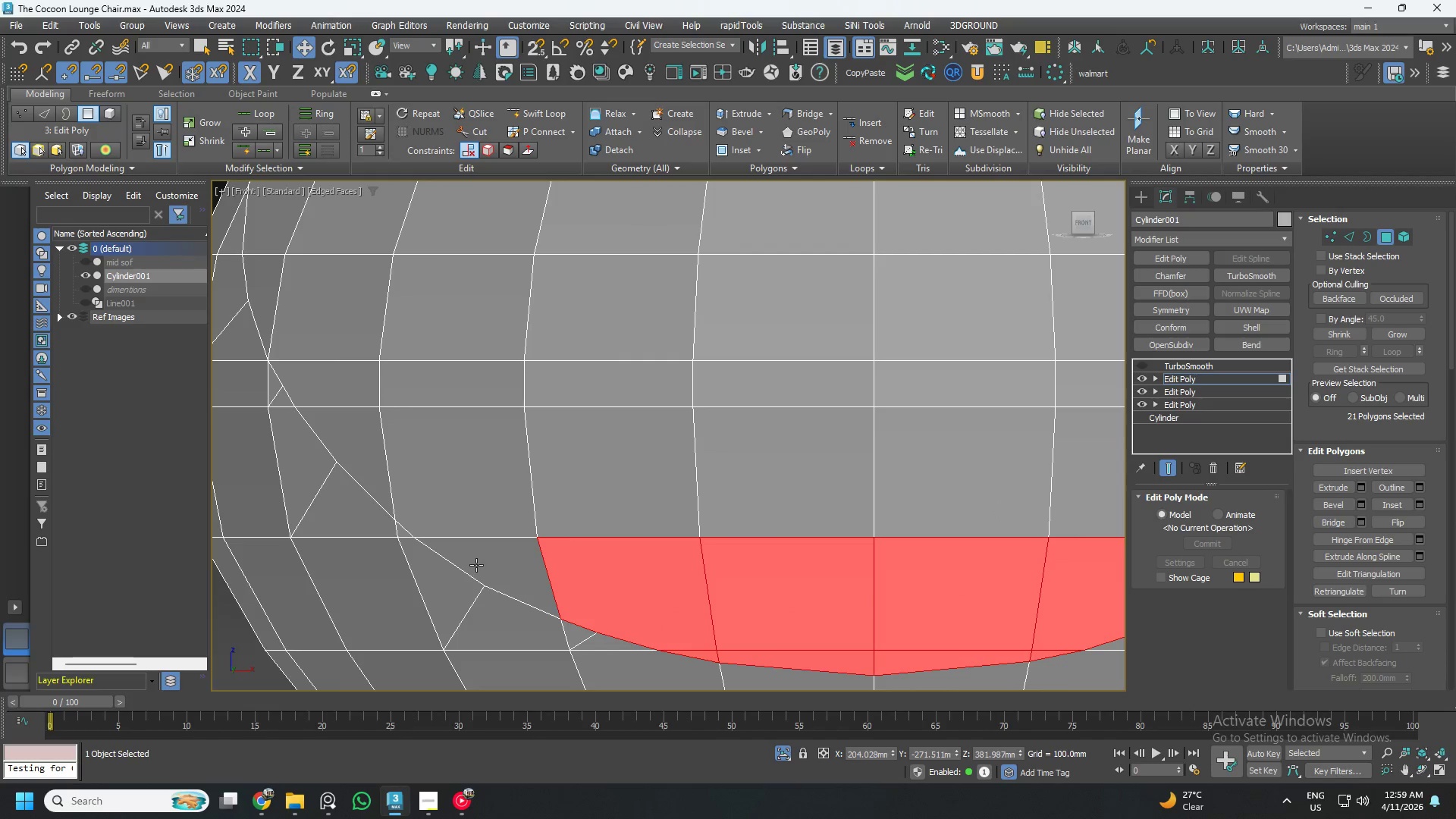 
left_click([477, 565])
 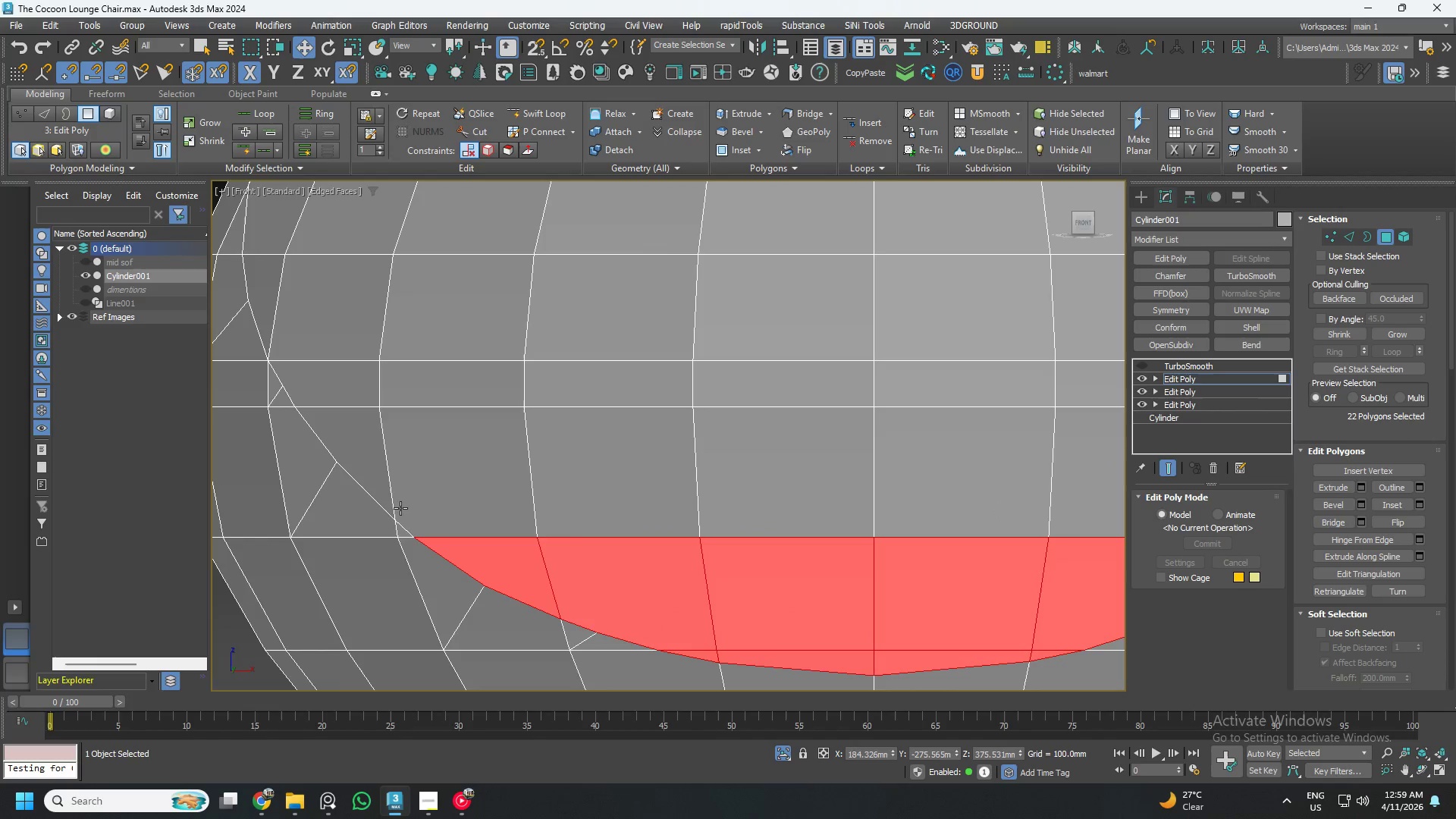 
left_click([397, 505])
 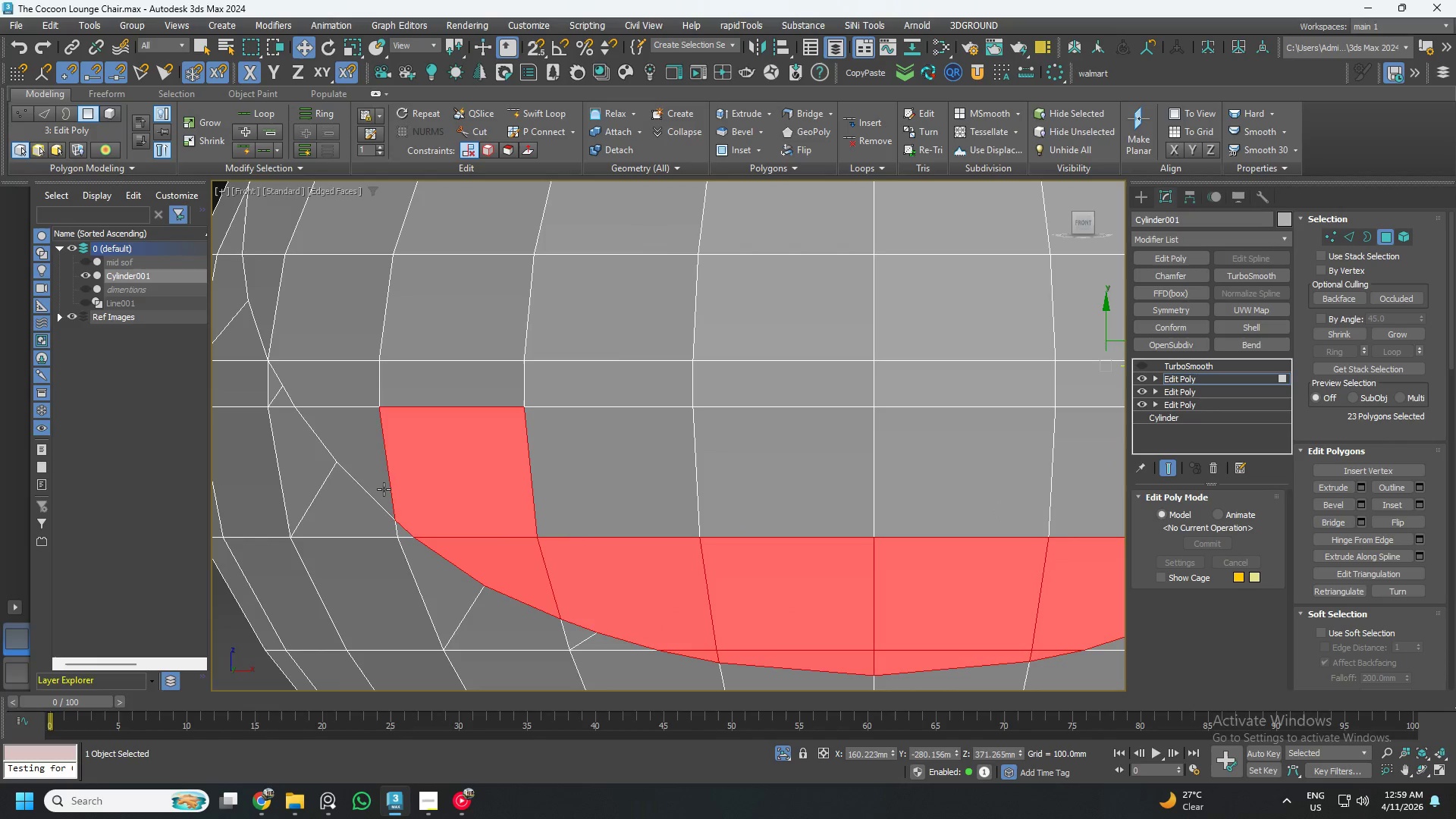 
double_click([359, 471])
 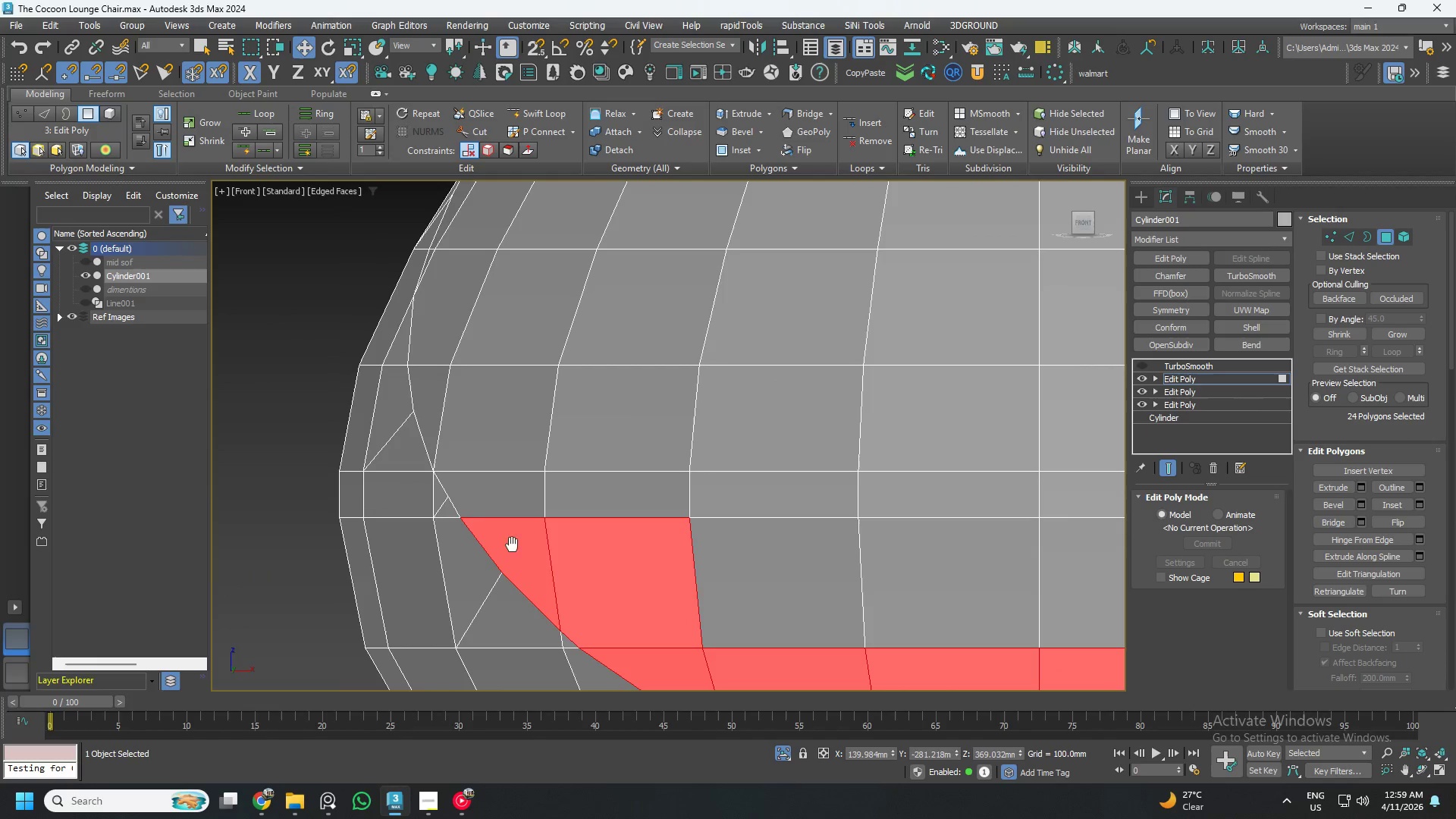 
hold_key(key=ControlLeft, duration=1.5)
left_click([472, 508])
 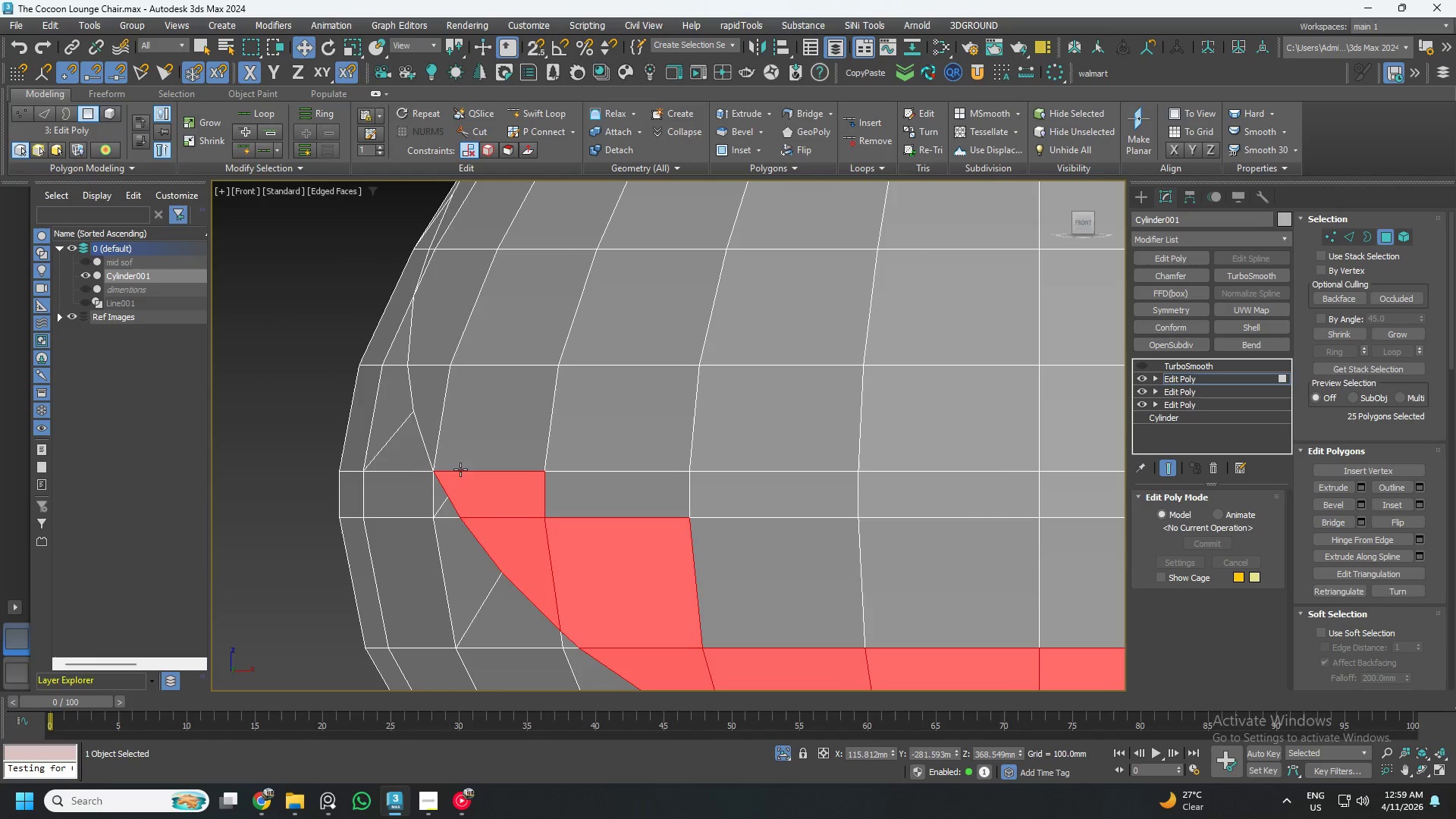 
double_click([457, 461])
 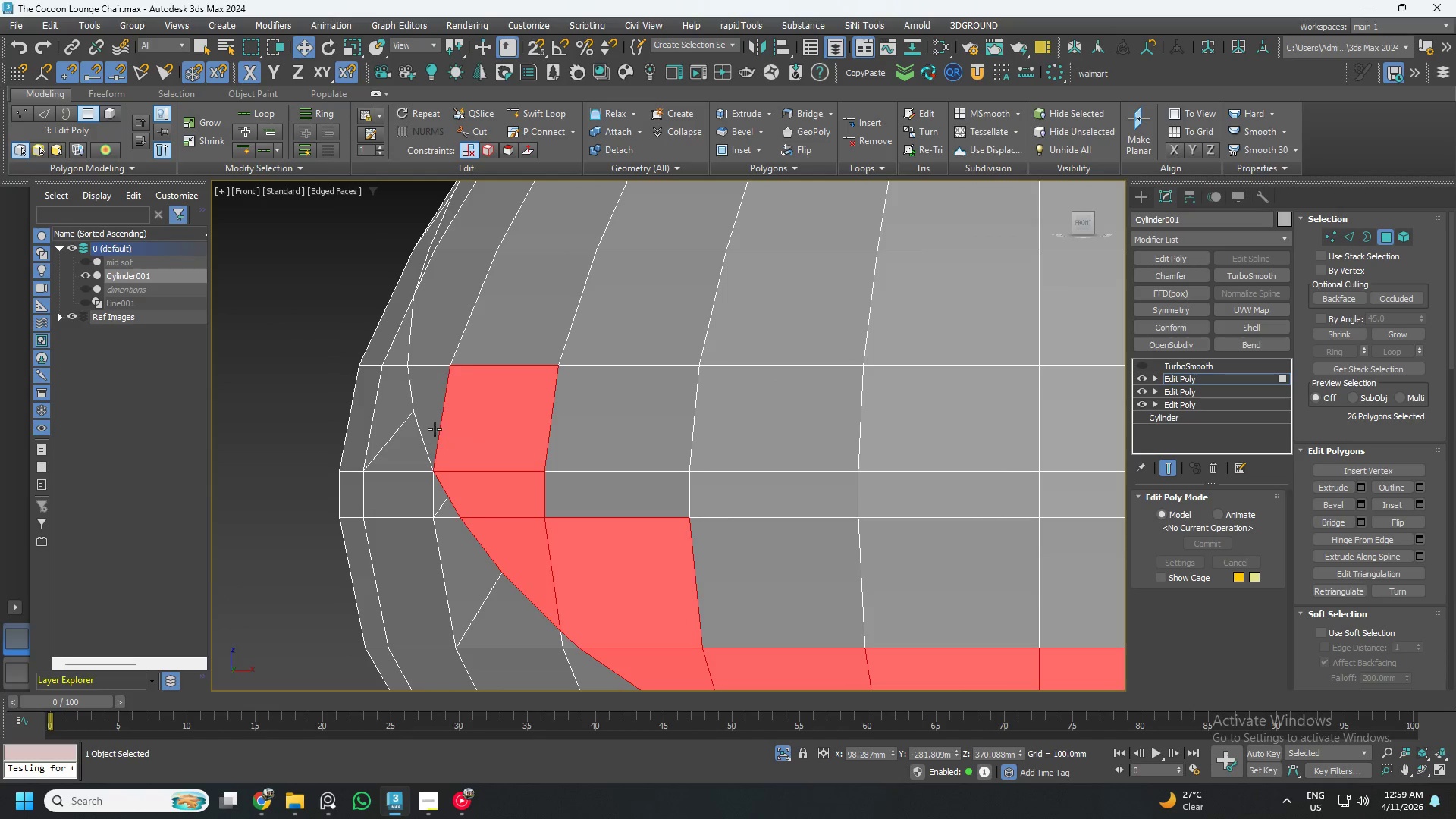 
triple_click([431, 418])
 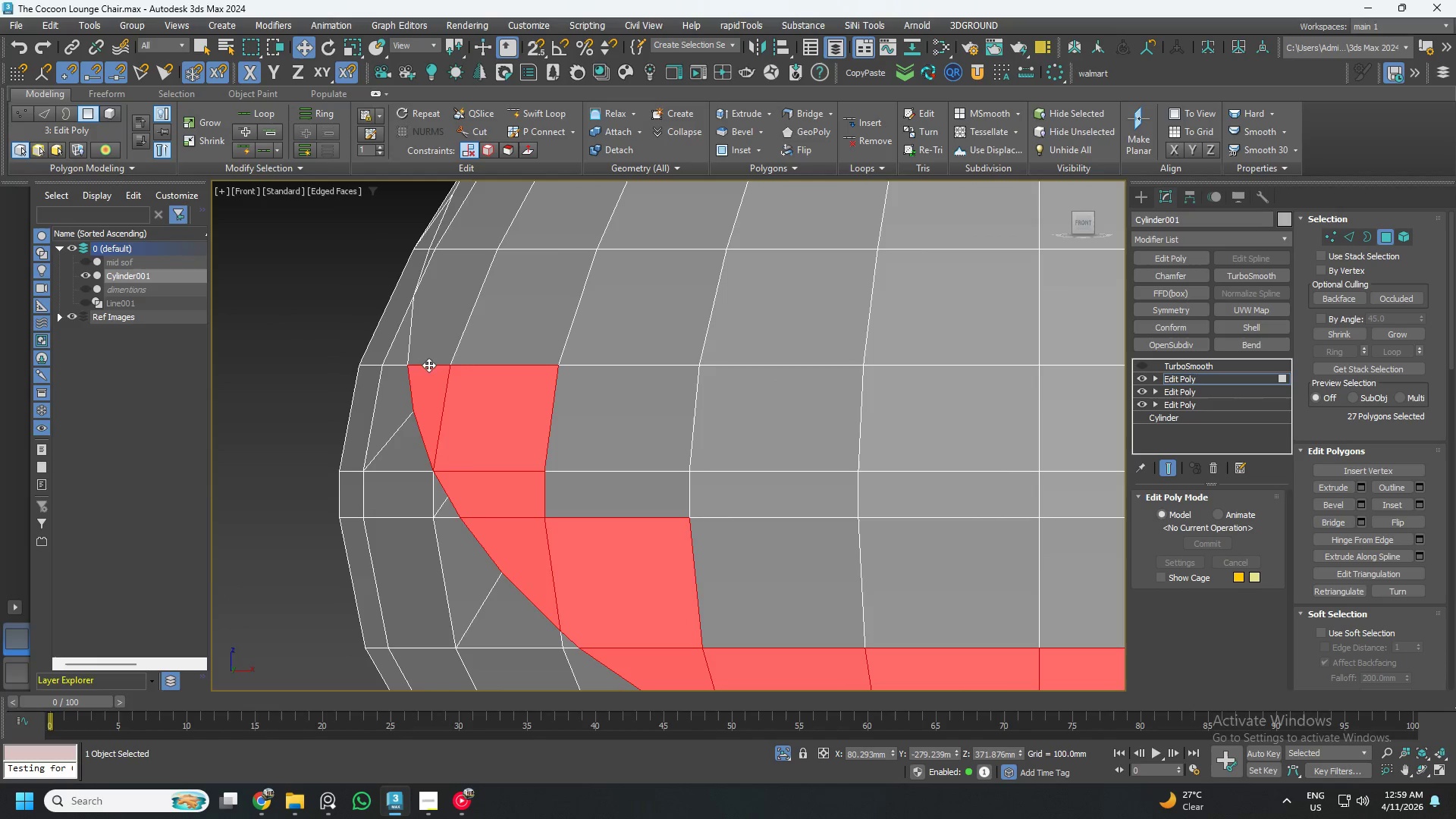 
hold_key(key=ControlLeft, duration=0.38)
triple_click([426, 349])
 